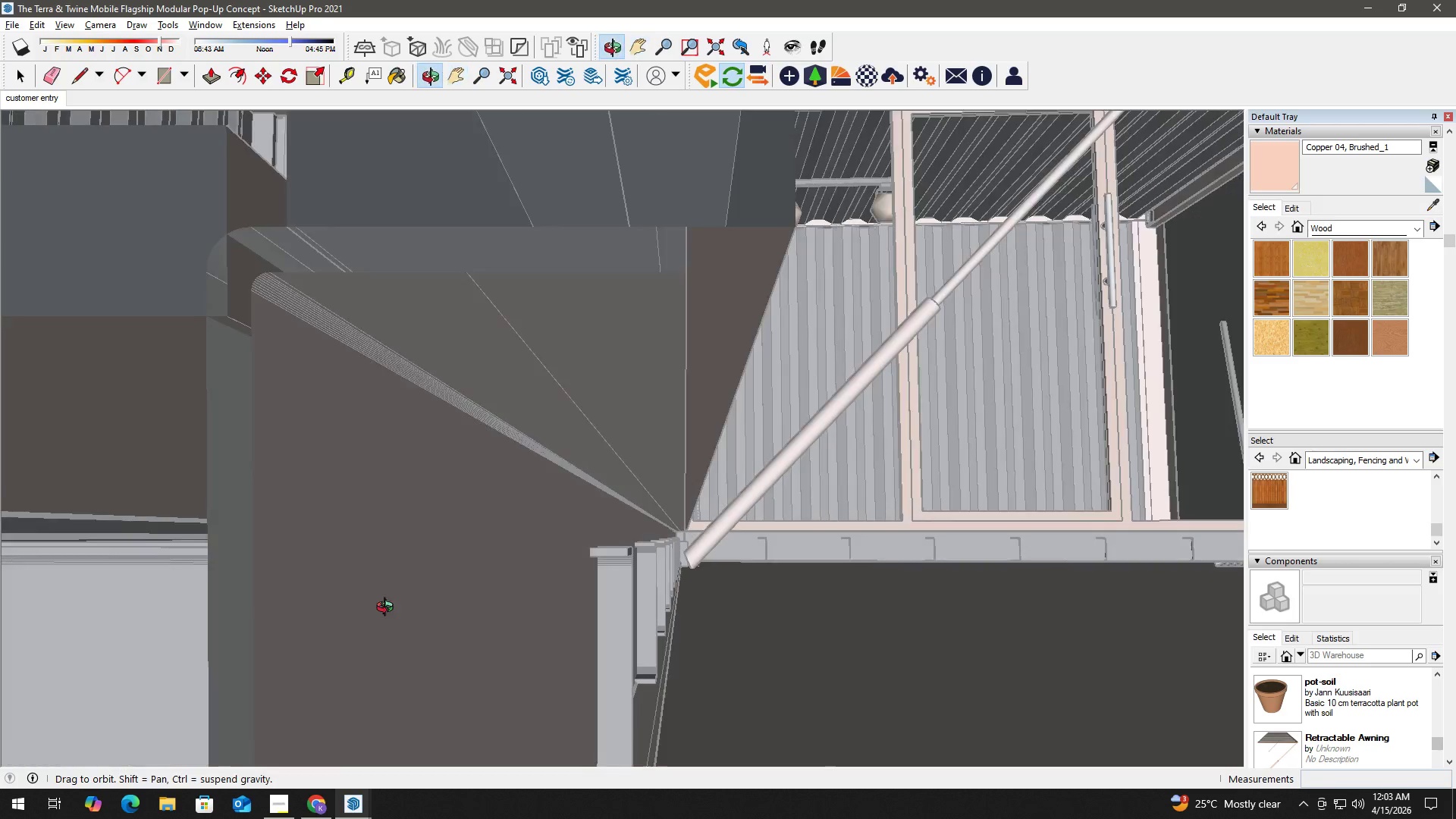 
scroll: coordinate [465, 599], scroll_direction: down, amount: 1.0
 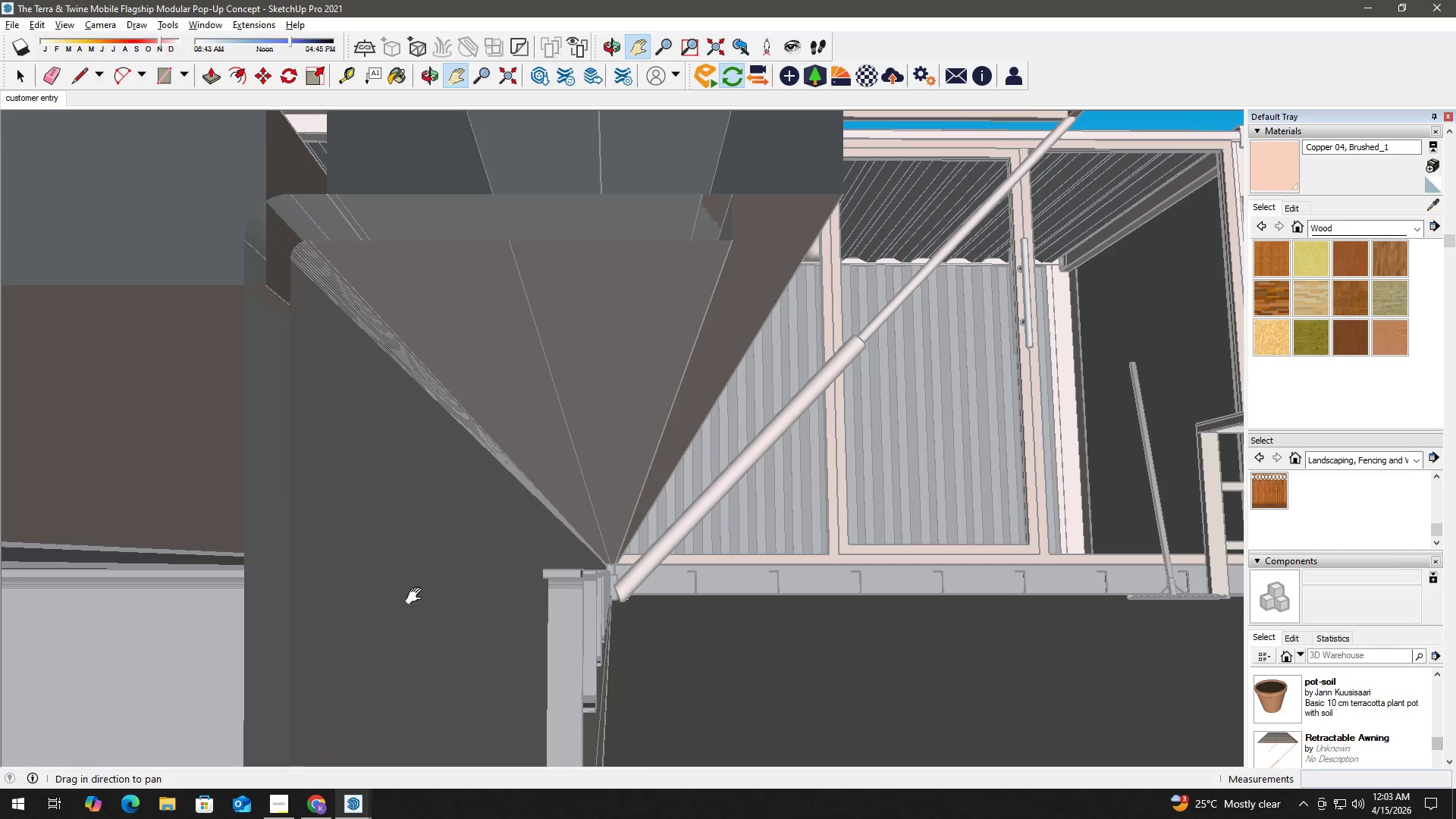 
key(Space)
 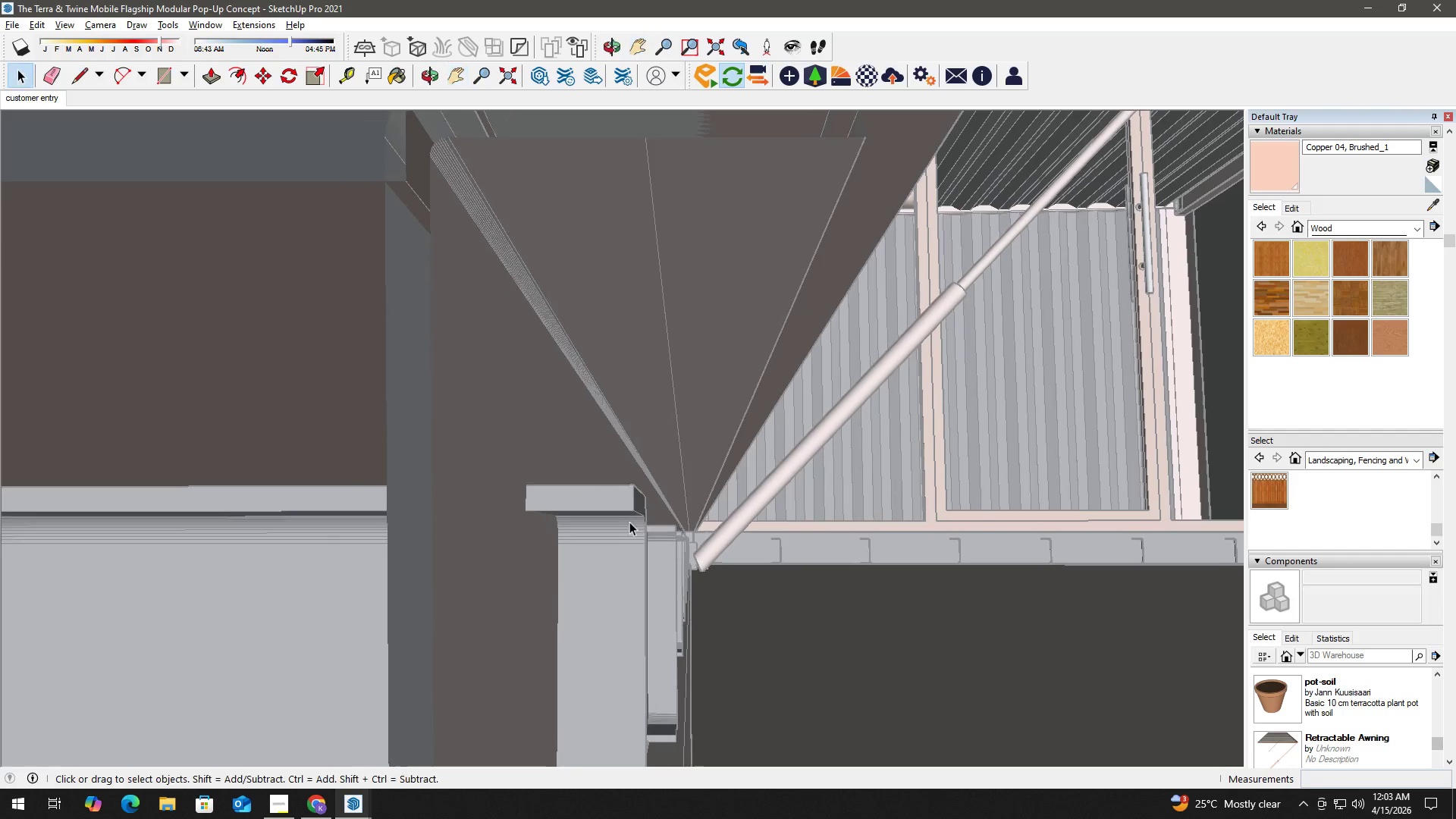 
left_click([631, 510])
 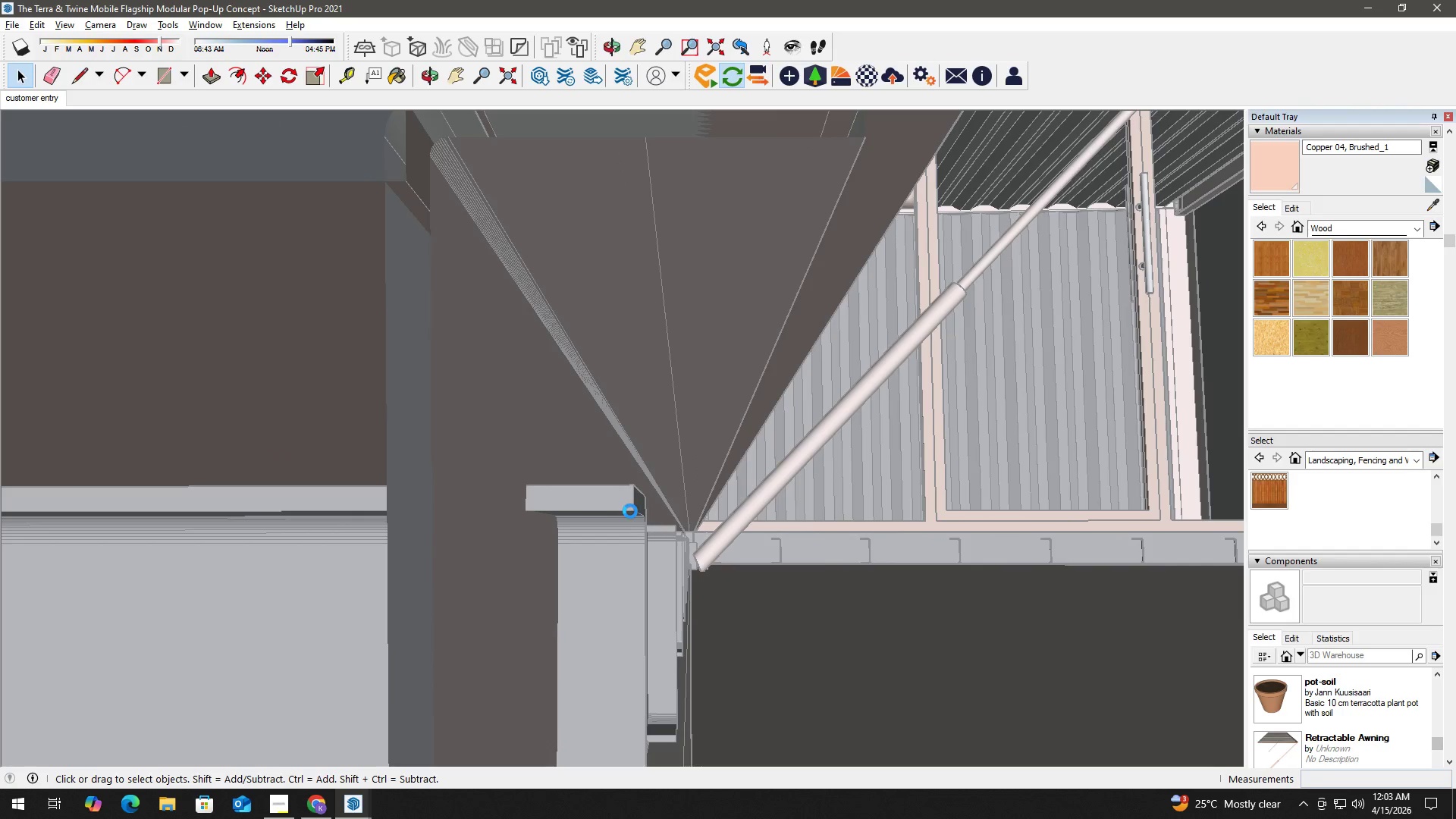 
scroll: coordinate [623, 568], scroll_direction: up, amount: 9.0
 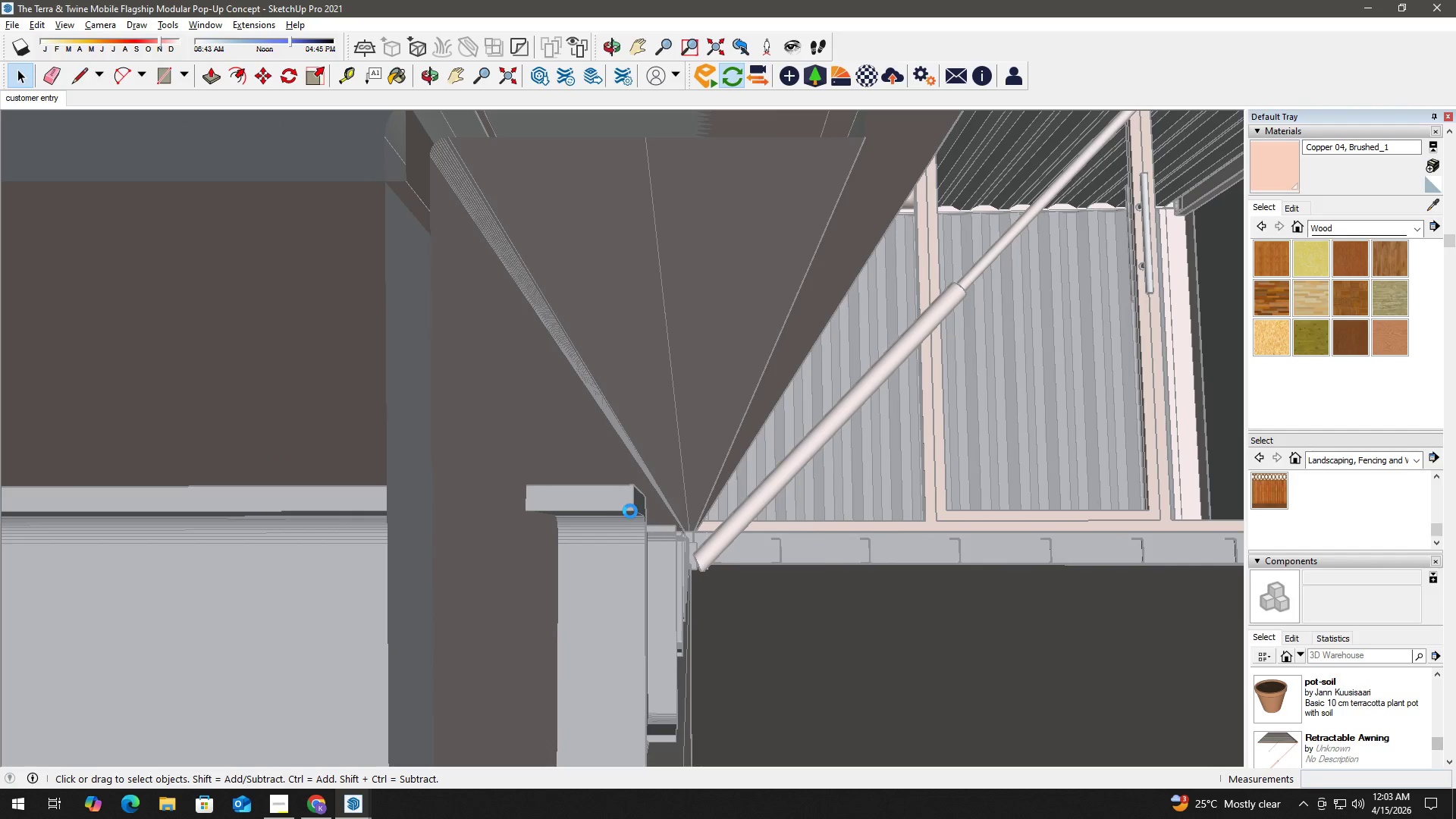 
double_click([630, 504])
 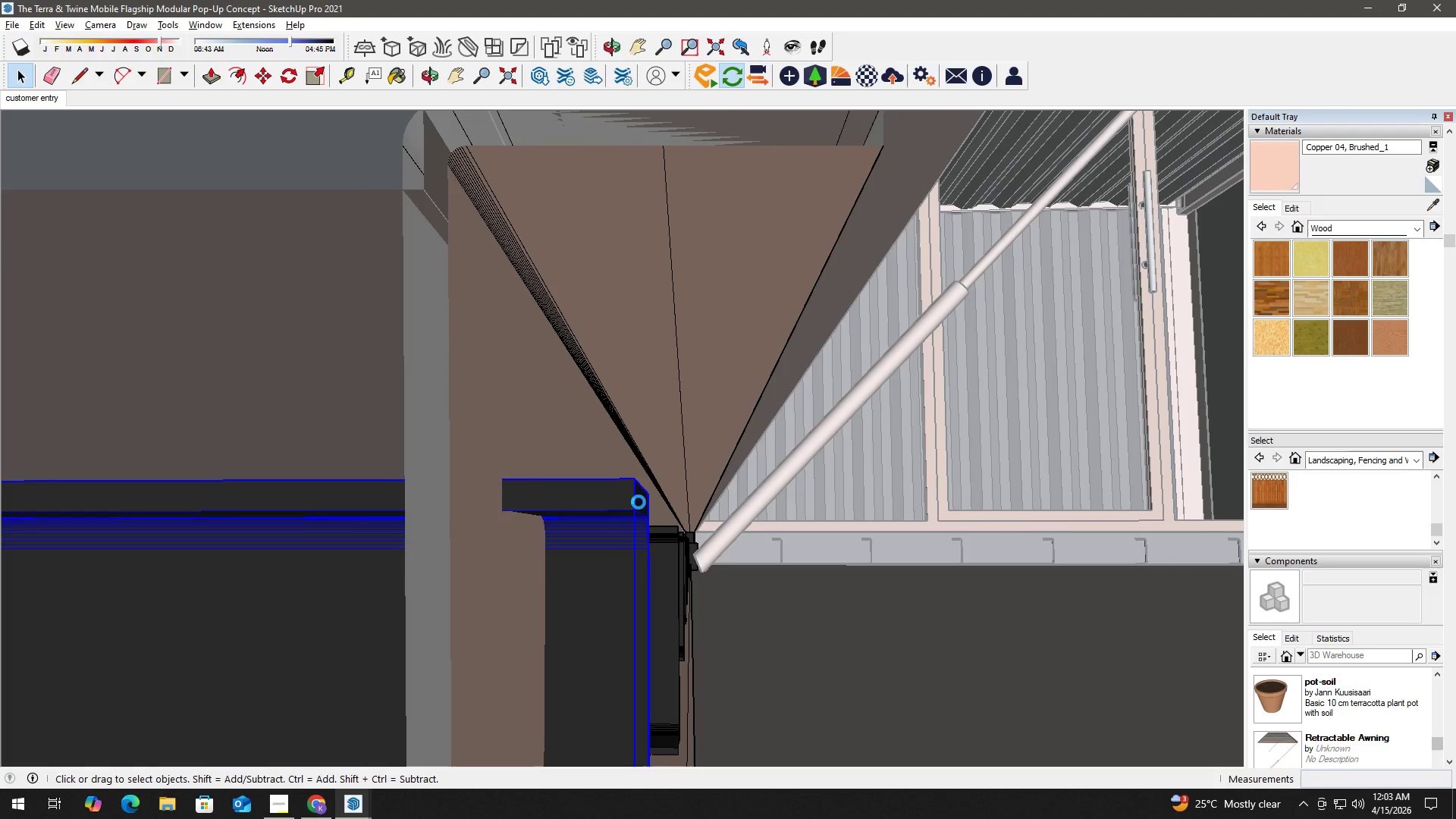 
scroll: coordinate [630, 511], scroll_direction: up, amount: 4.0
 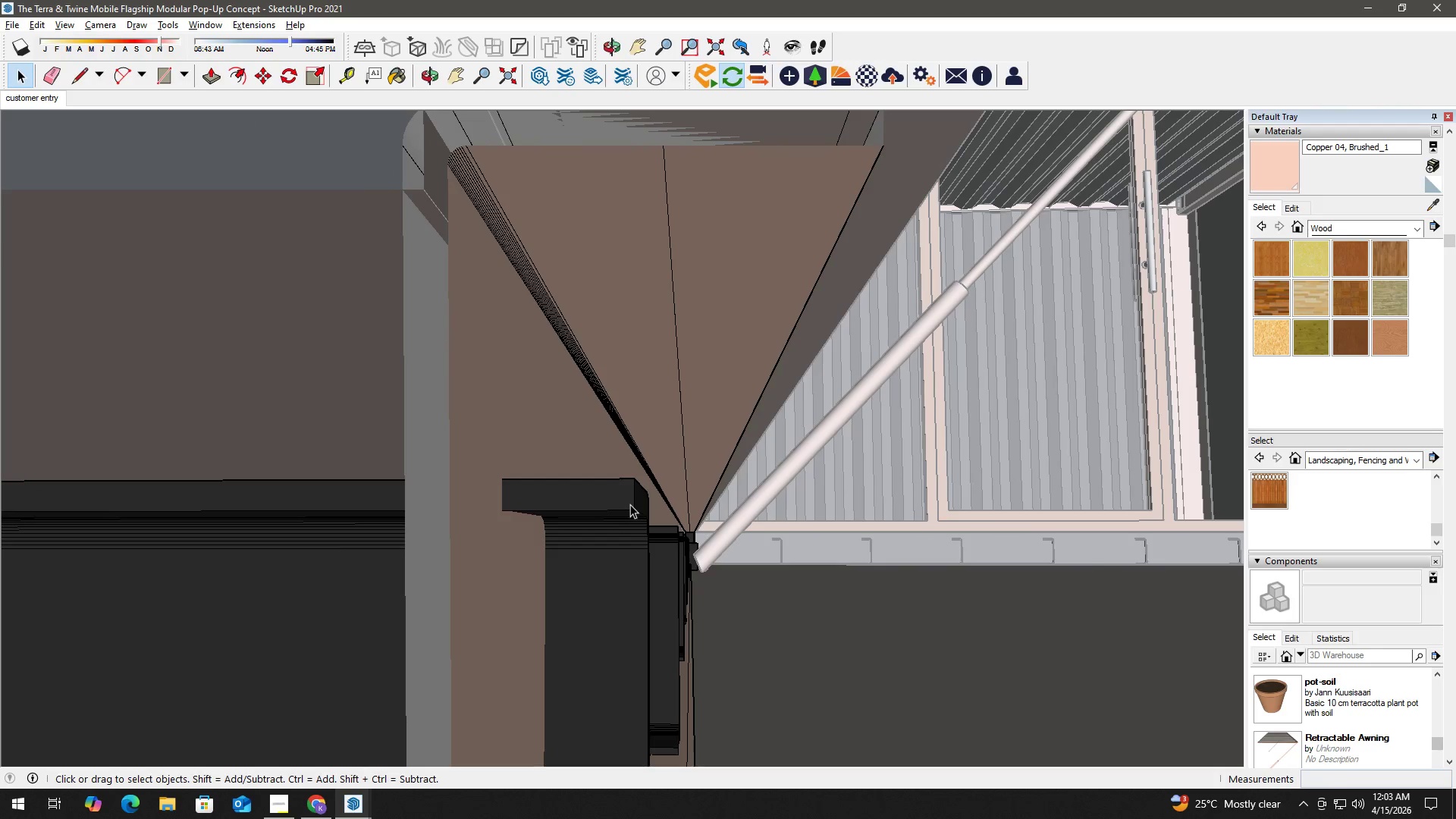 
left_click([643, 502])
 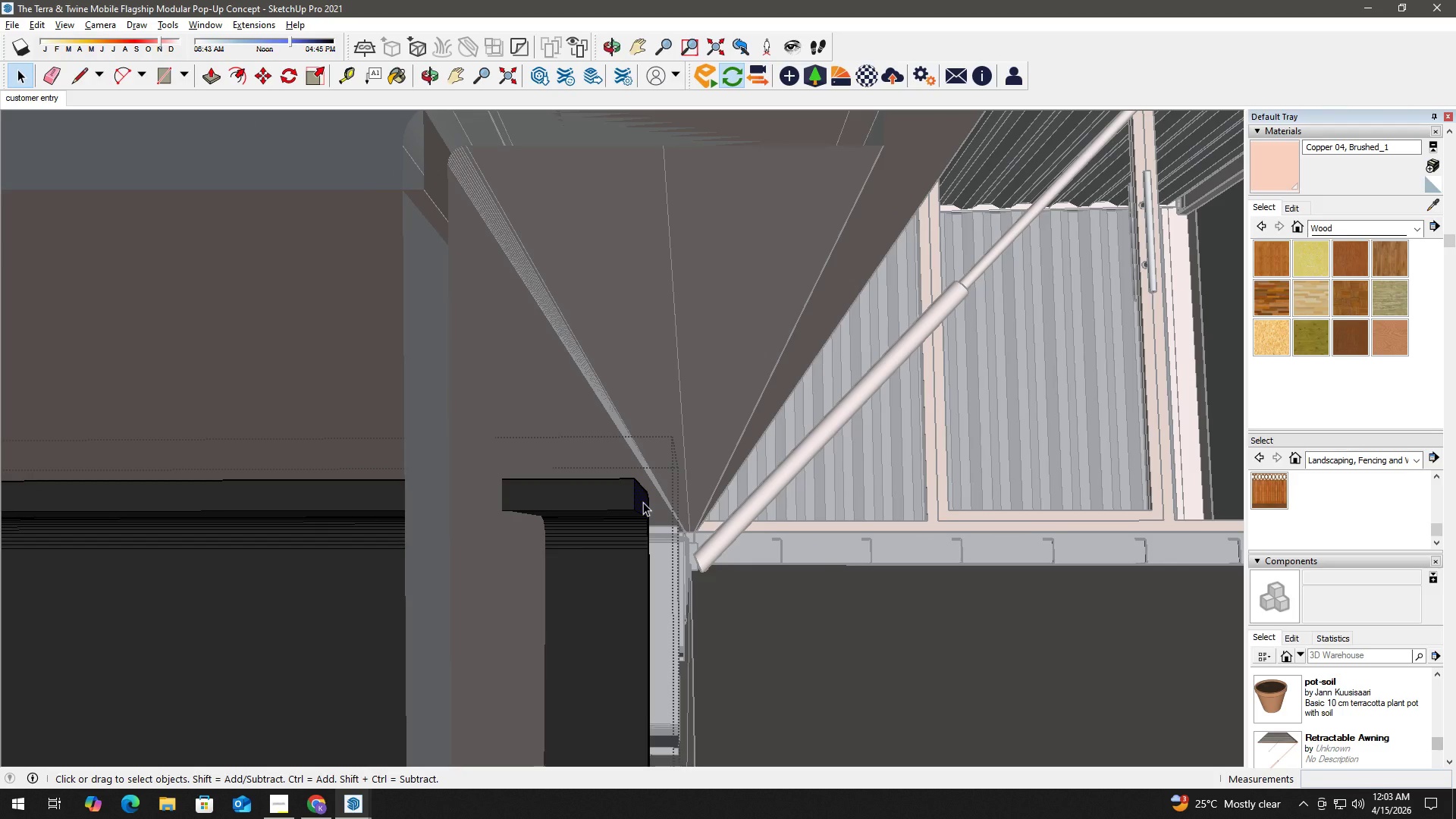 
key(P)
 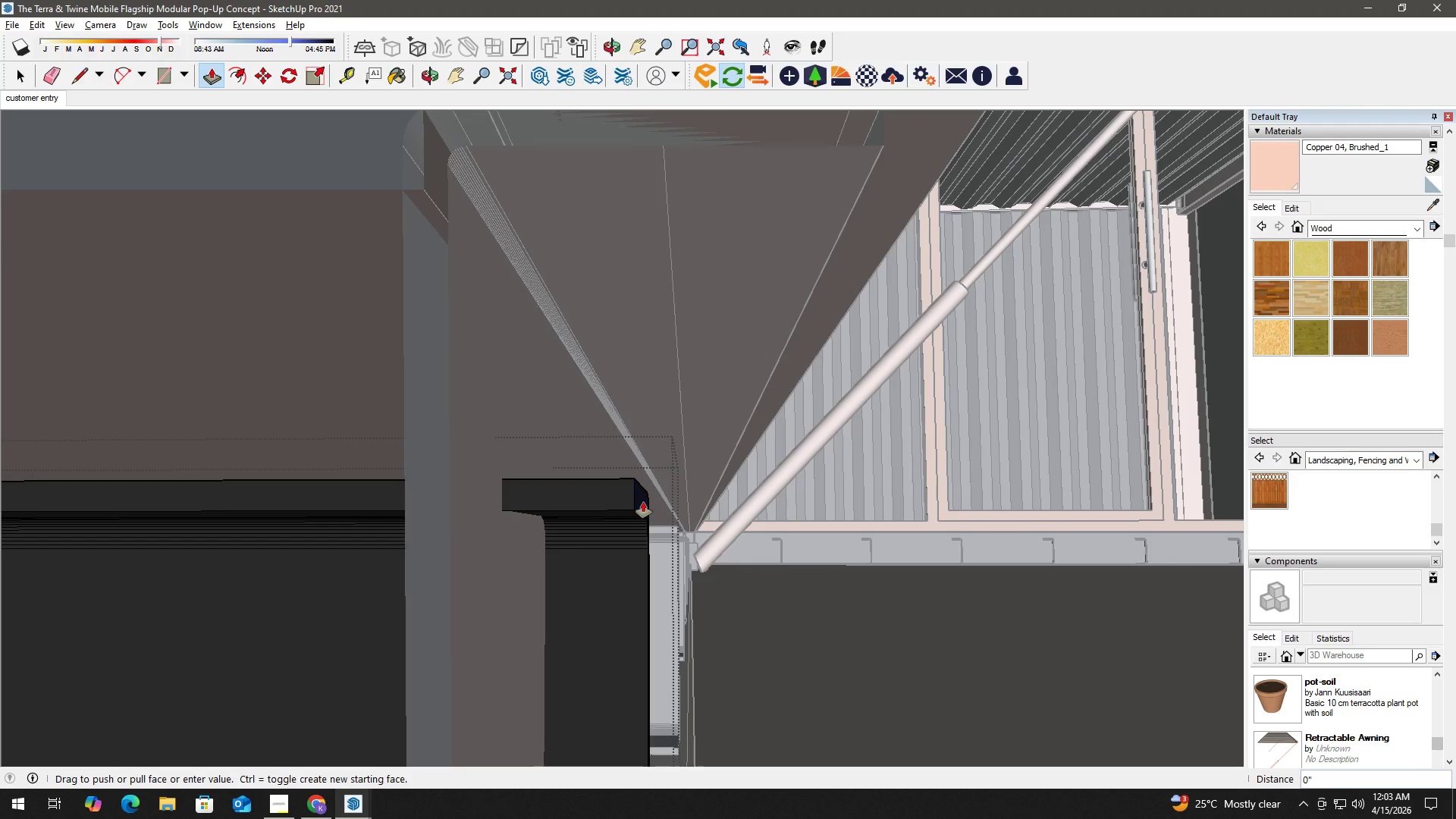 
left_click([643, 502])
 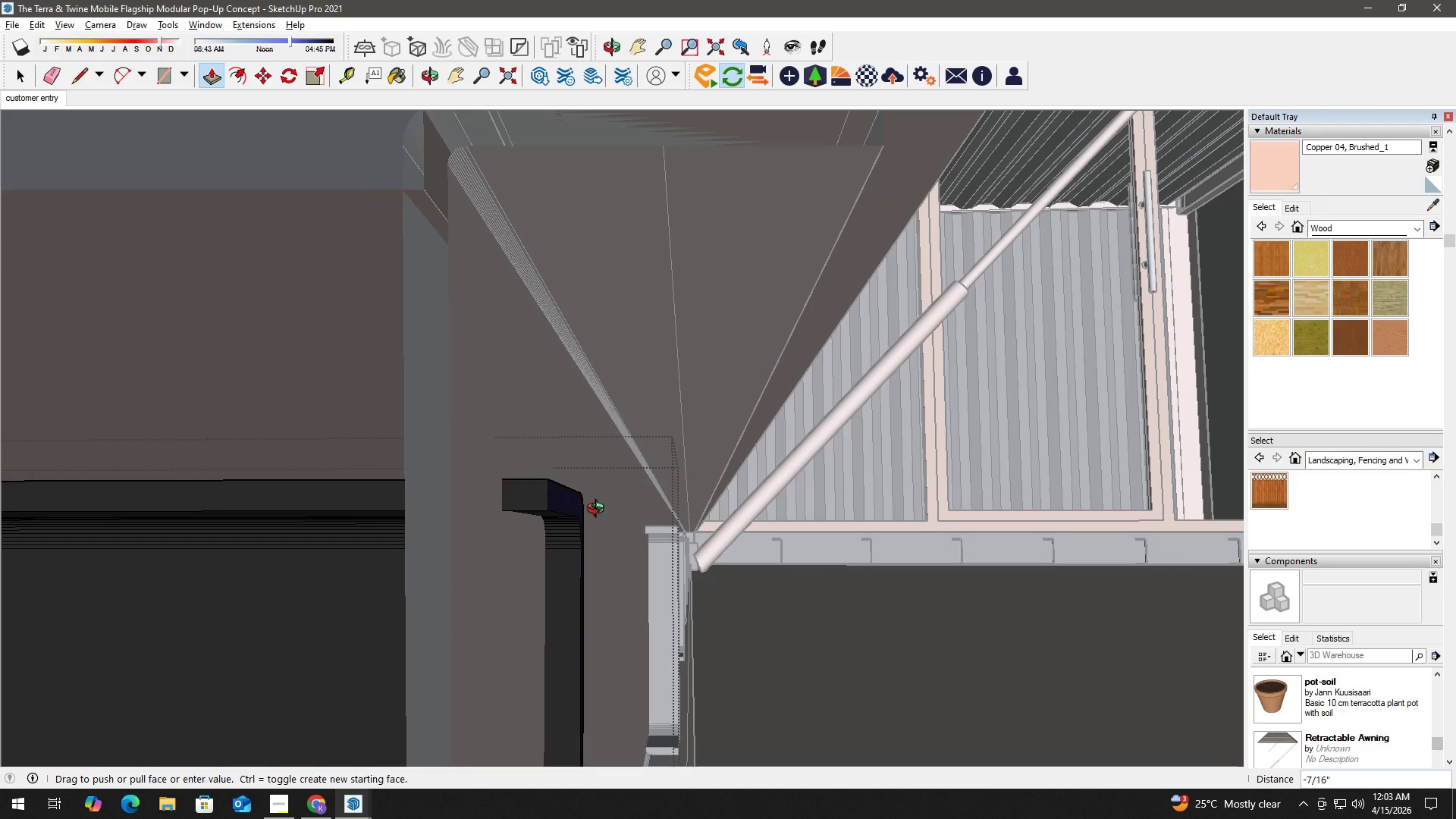 
hold_key(key=ShiftLeft, duration=1.51)
scroll: coordinate [647, 507], scroll_direction: down, amount: 2.0
 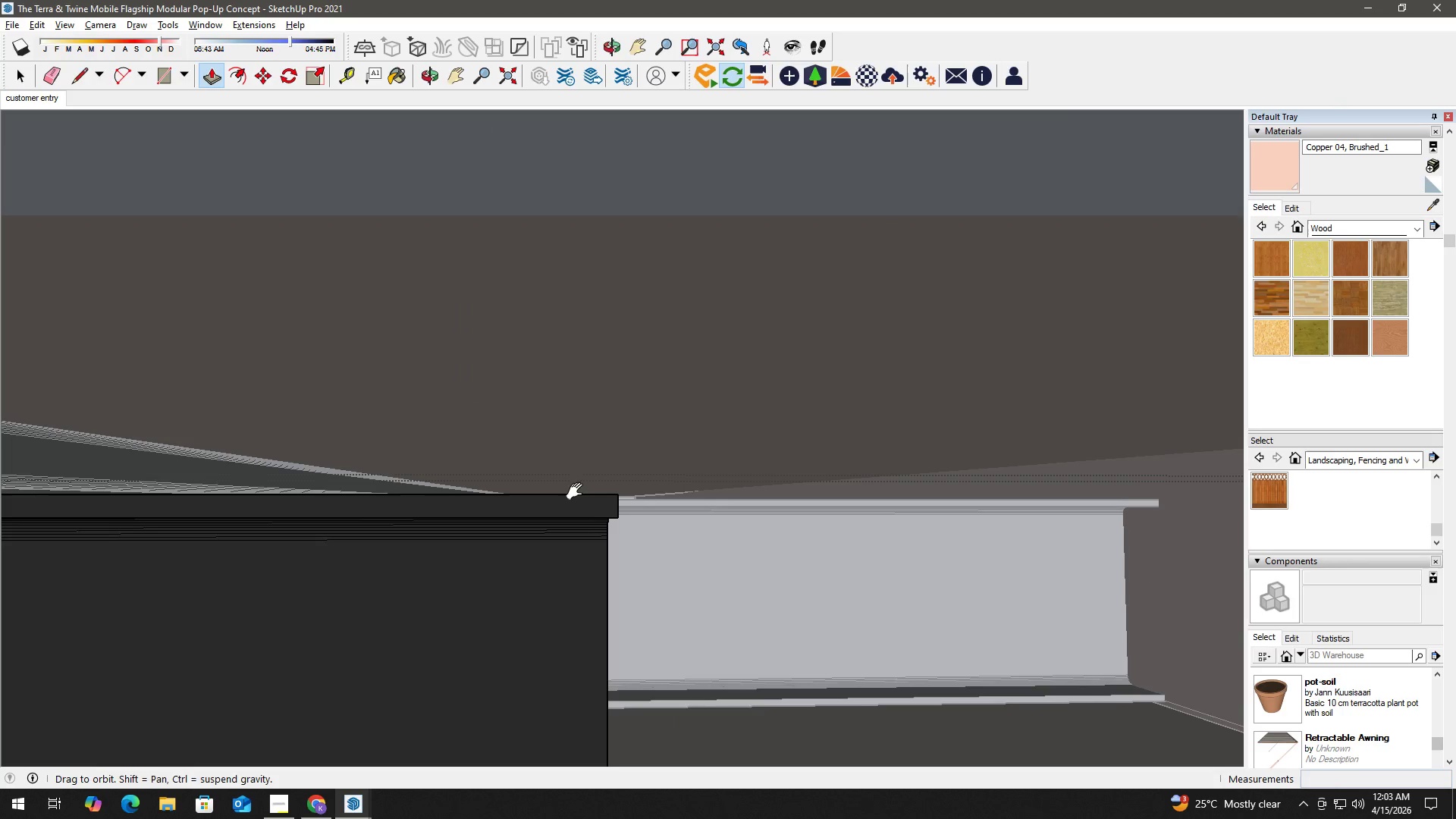 
hold_key(key=ShiftLeft, duration=1.52)
 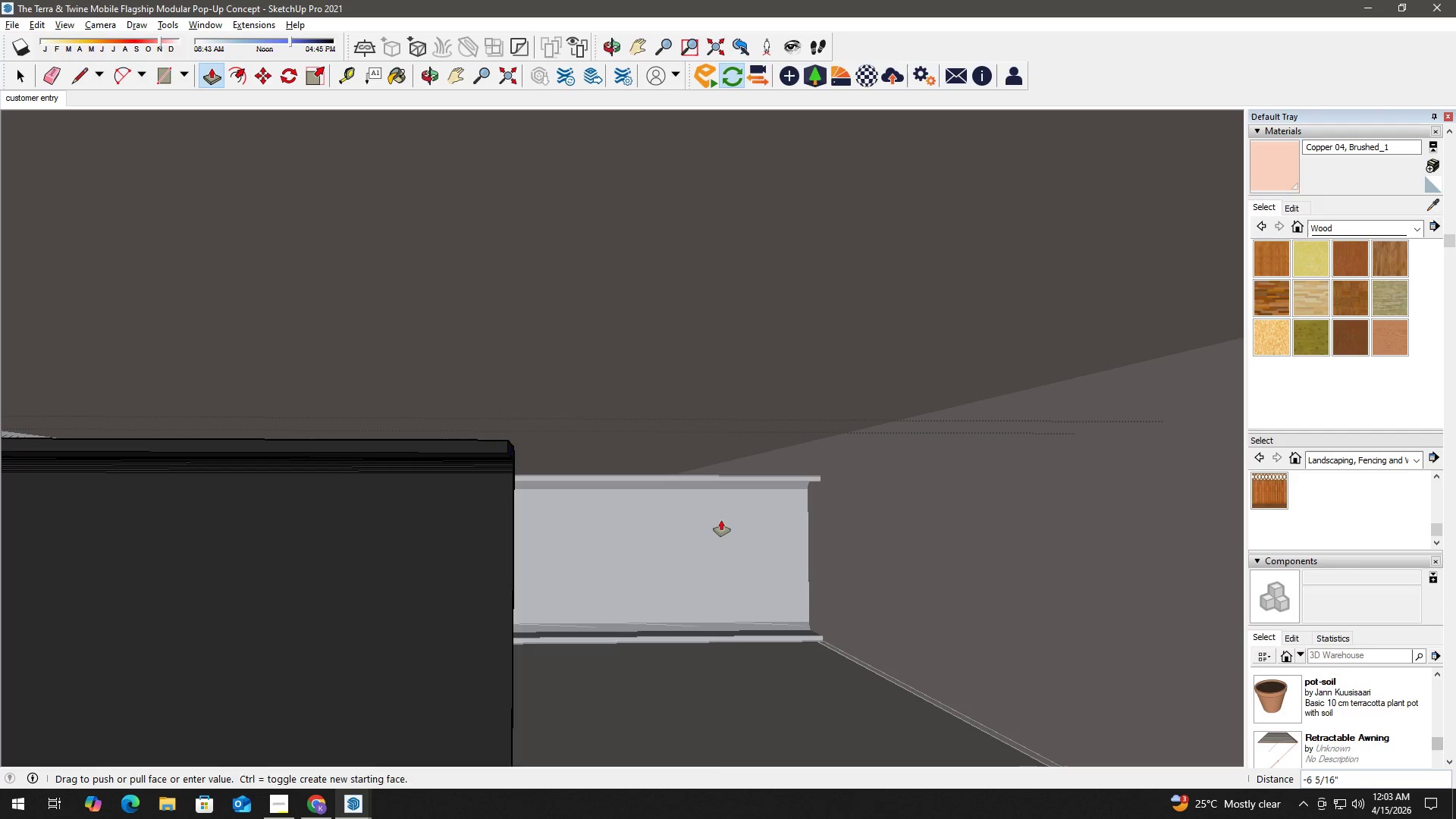 
hold_key(key=ShiftLeft, duration=1.2)
 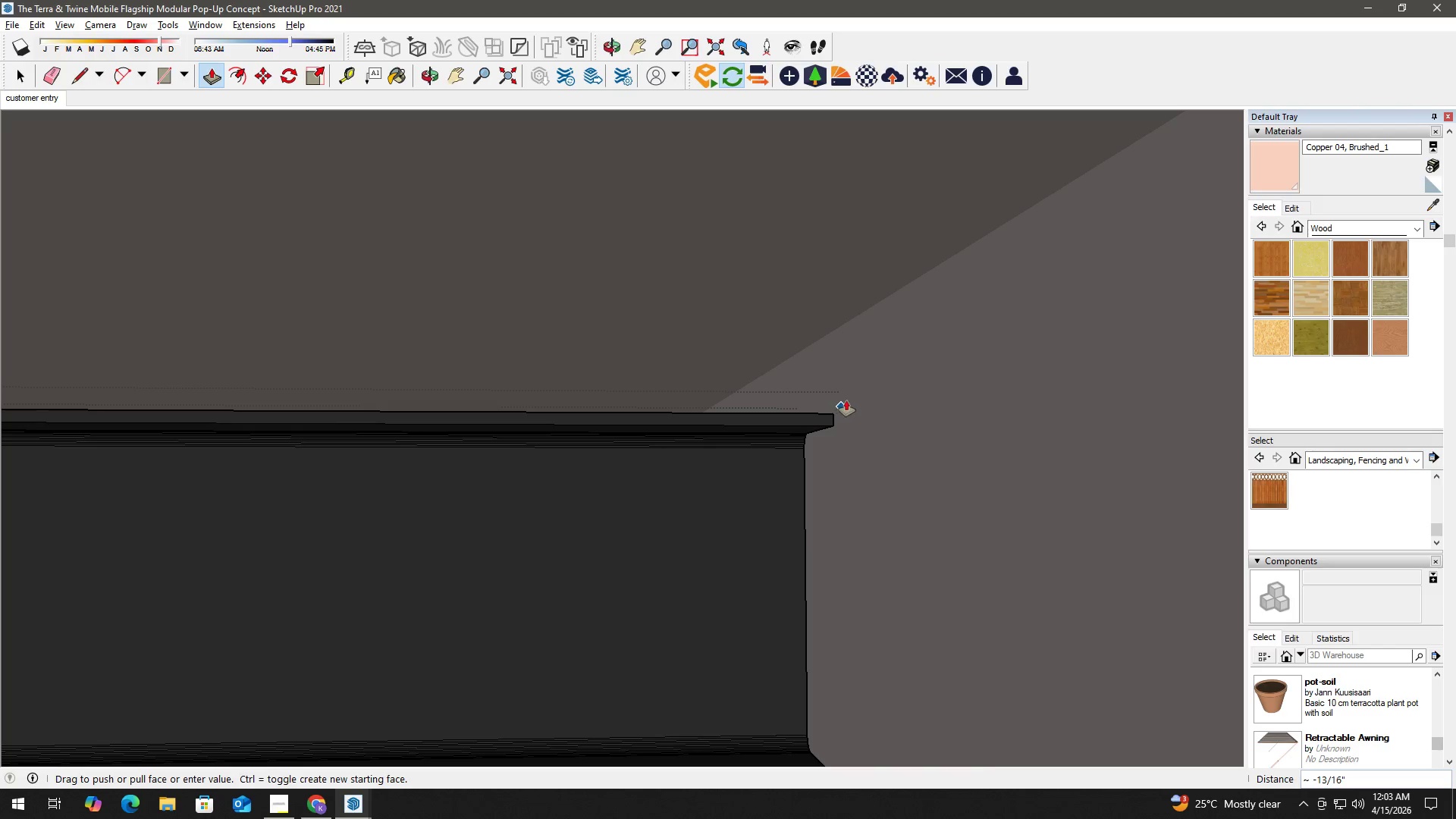 
scroll: coordinate [615, 530], scroll_direction: down, amount: 2.0
 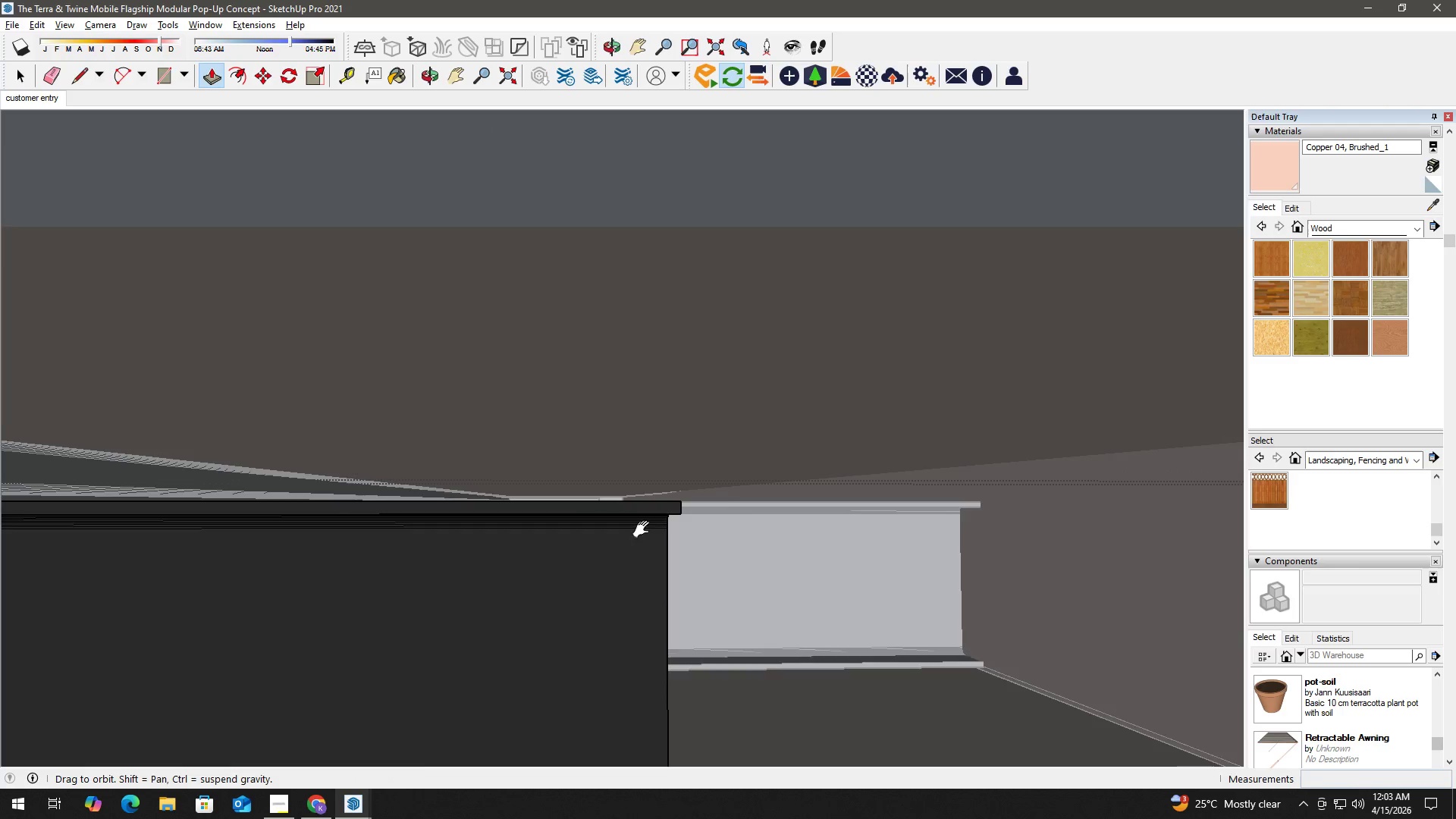 
left_click([850, 398])
 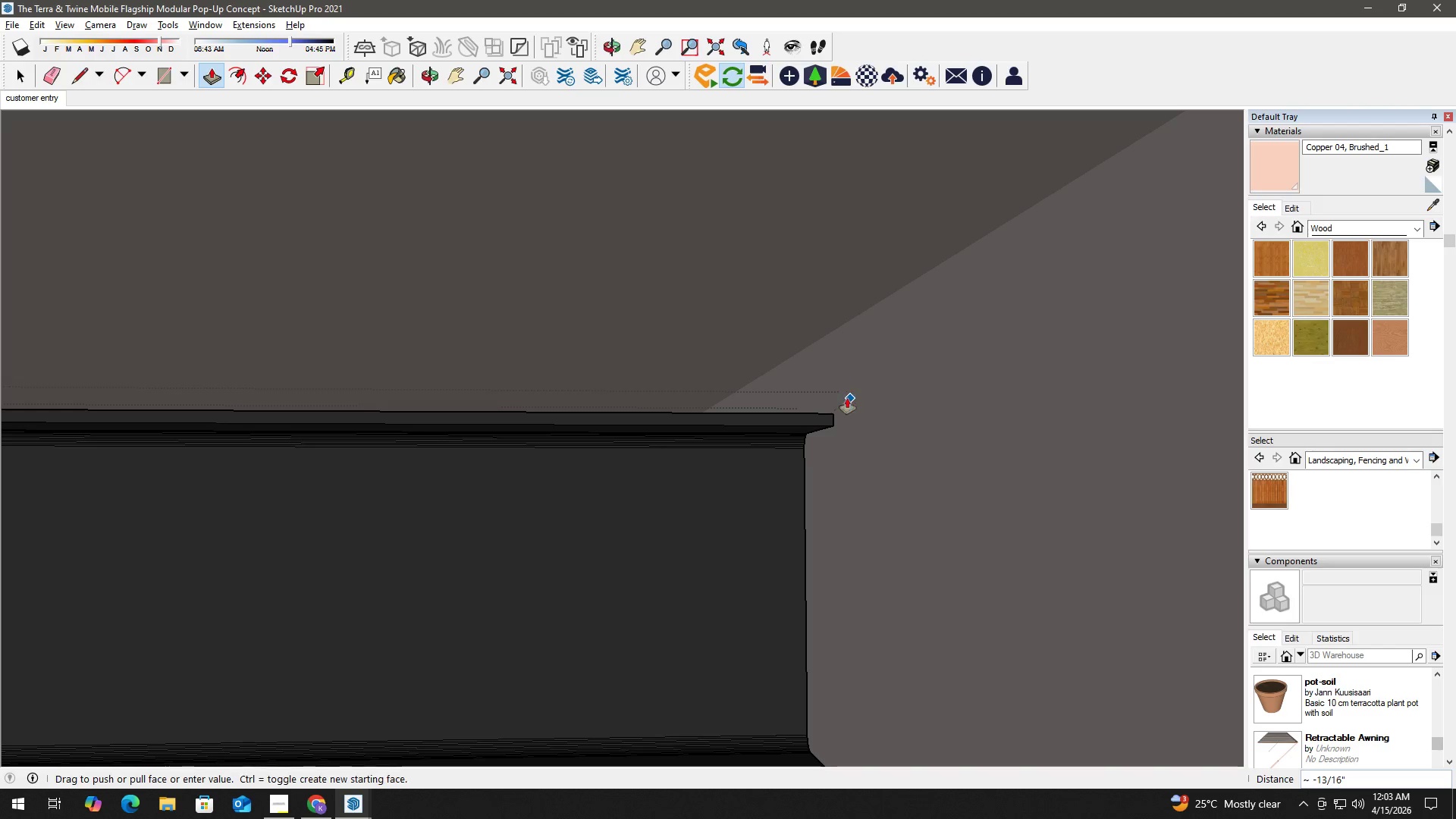 
key(Space)
 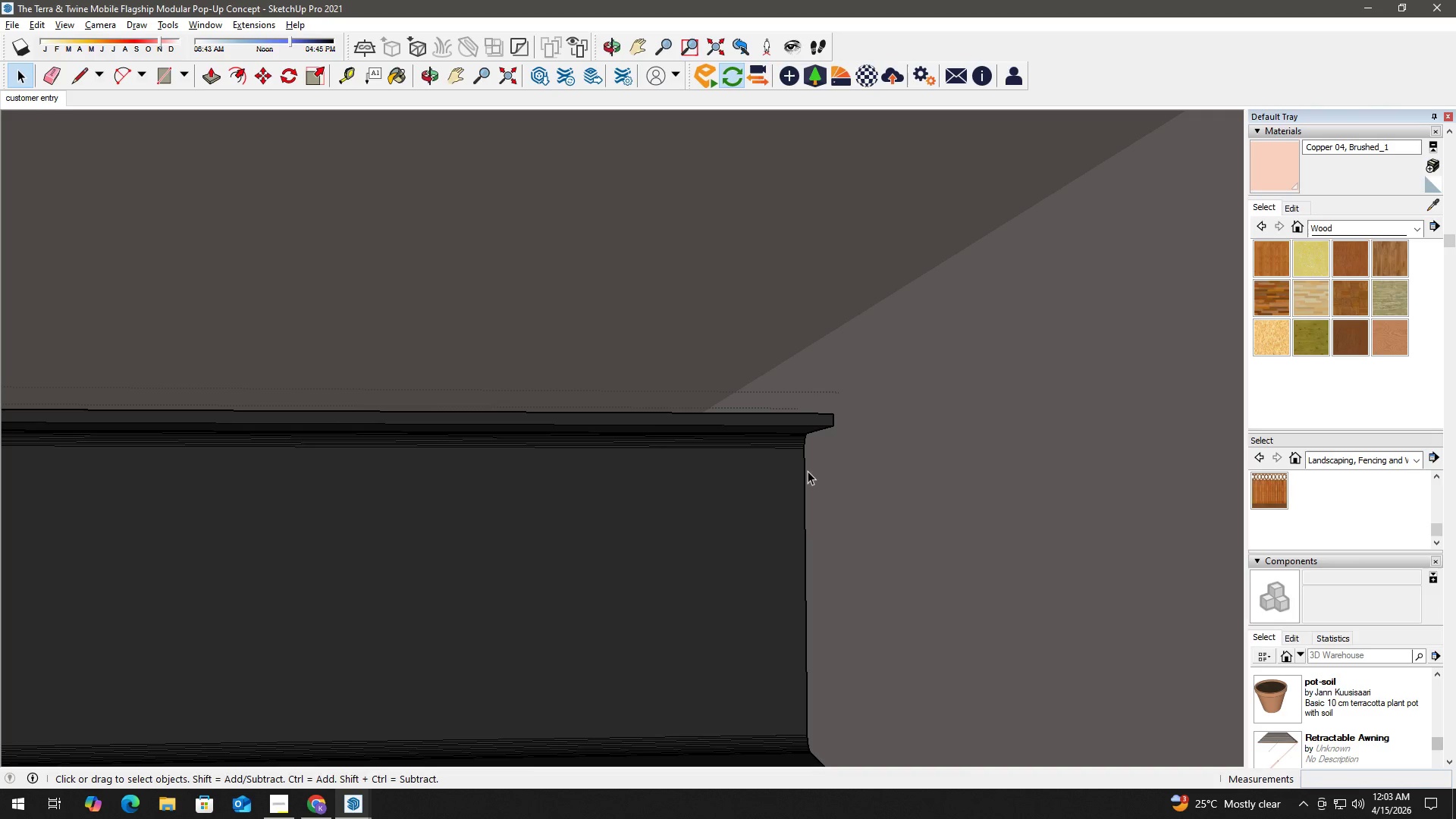 
key(H)
 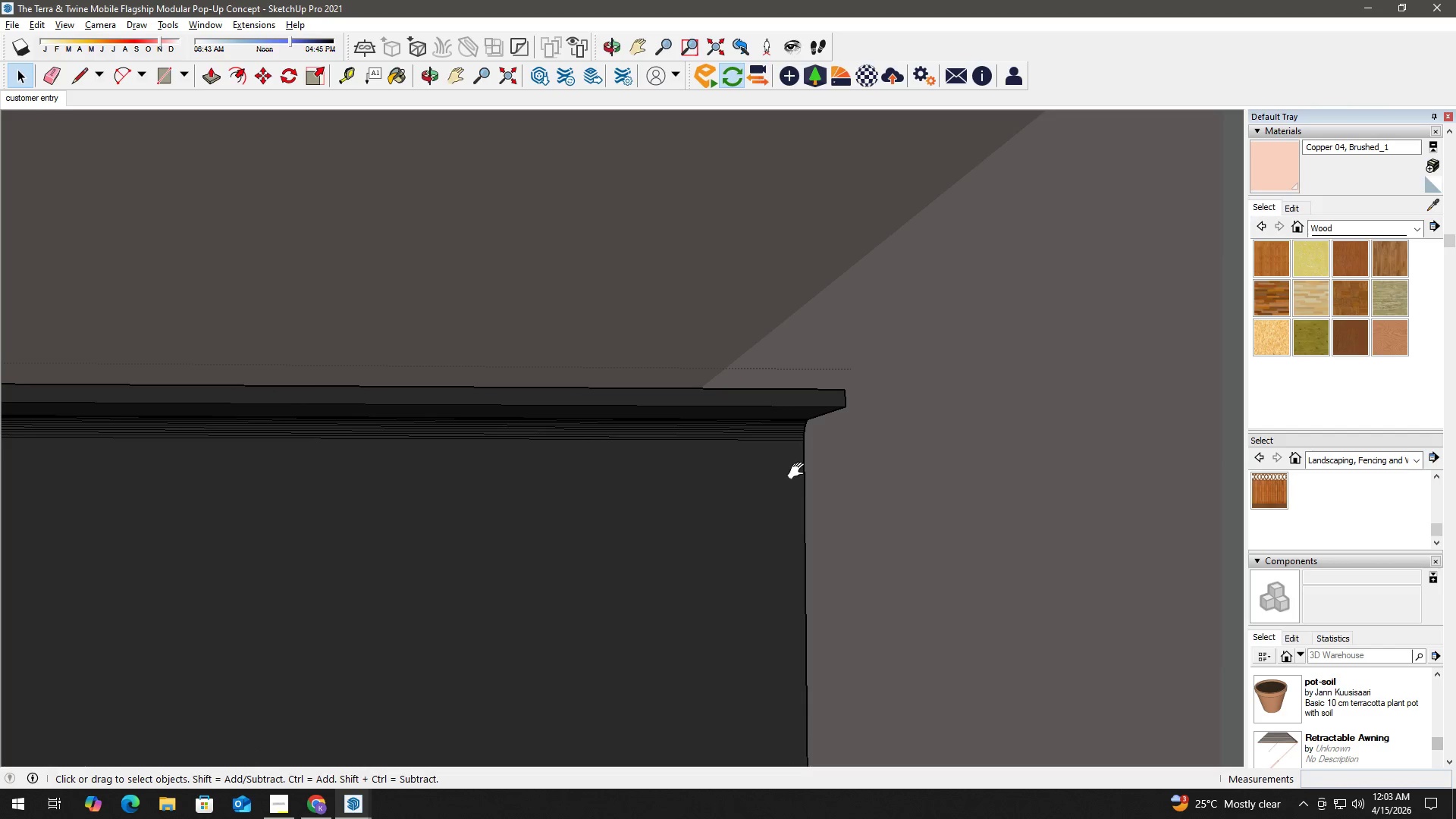 
left_click_drag(start_coordinate=[798, 471], to_coordinate=[475, 470])
 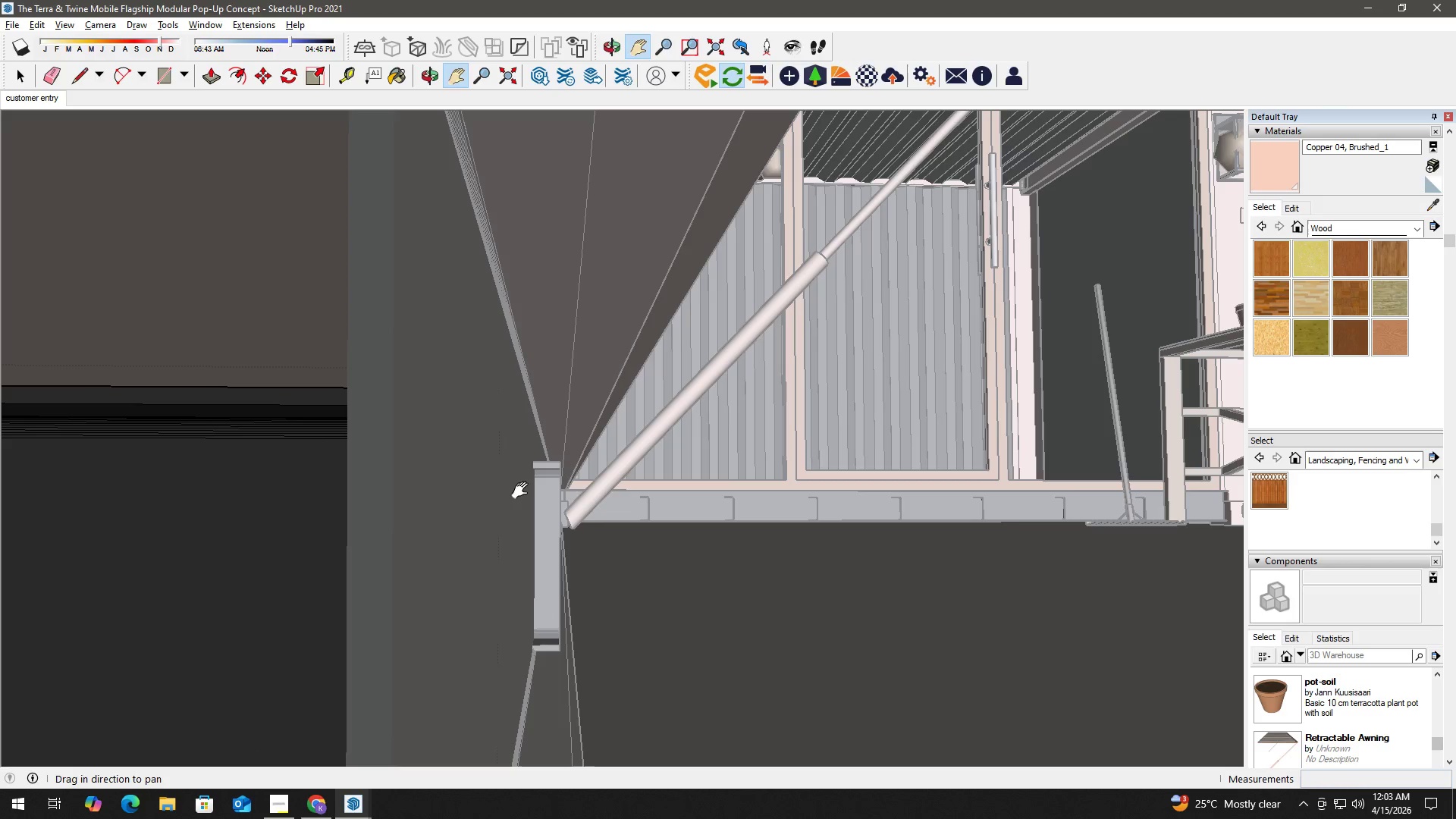 
scroll: coordinate [802, 471], scroll_direction: up, amount: 3.0
 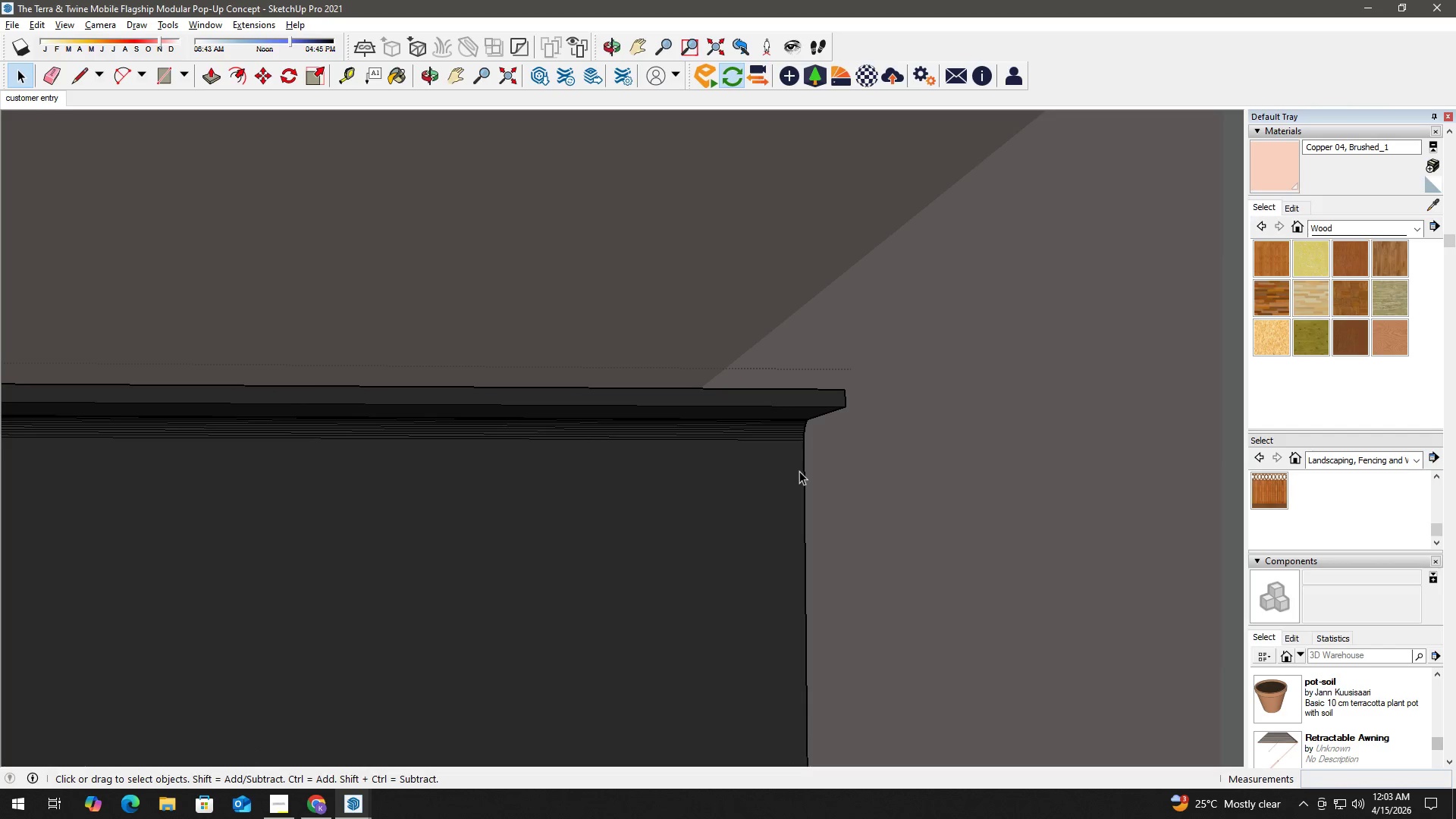 
key(Escape)
 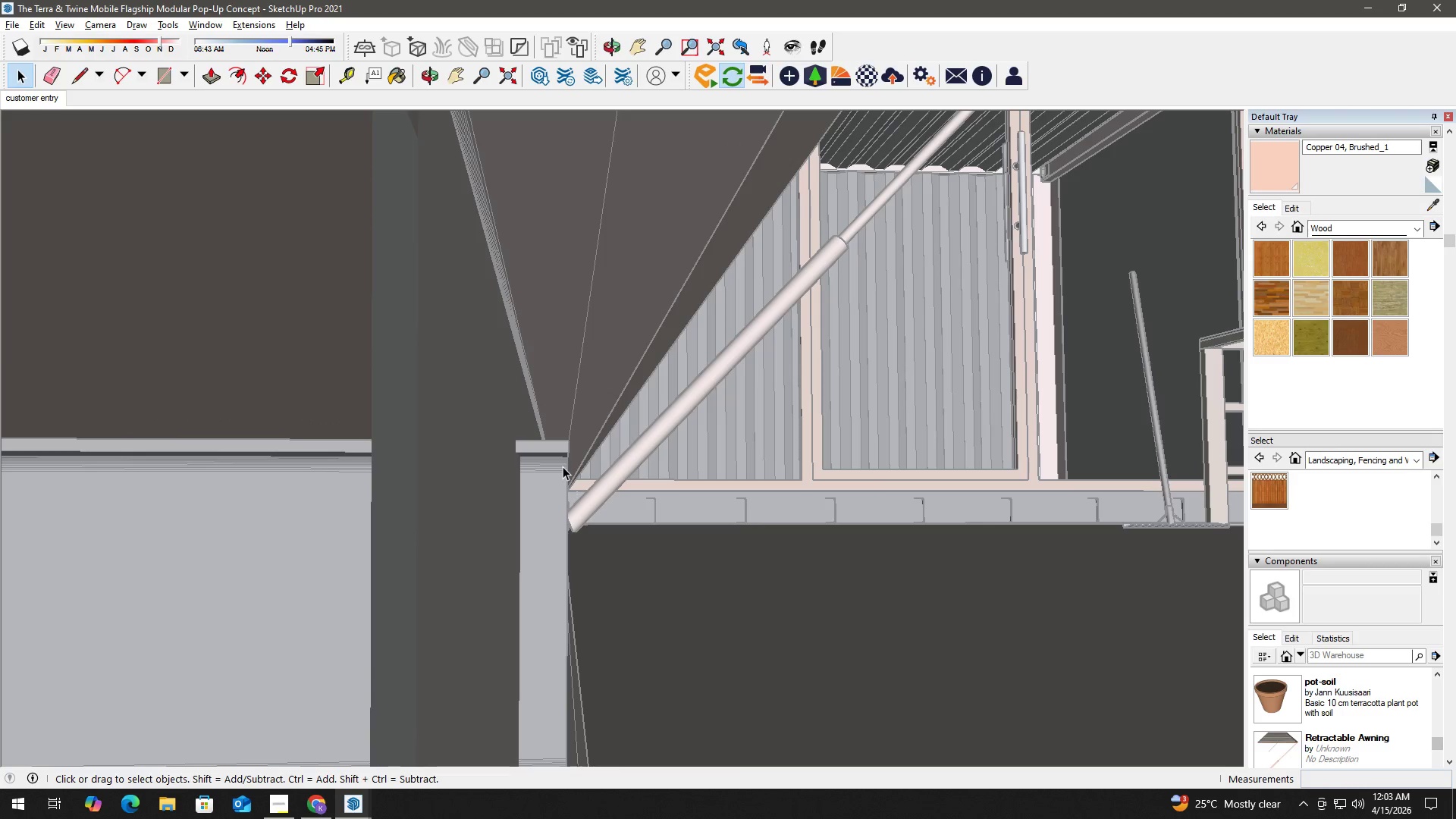 
scroll: coordinate [560, 479], scroll_direction: up, amount: 7.0
 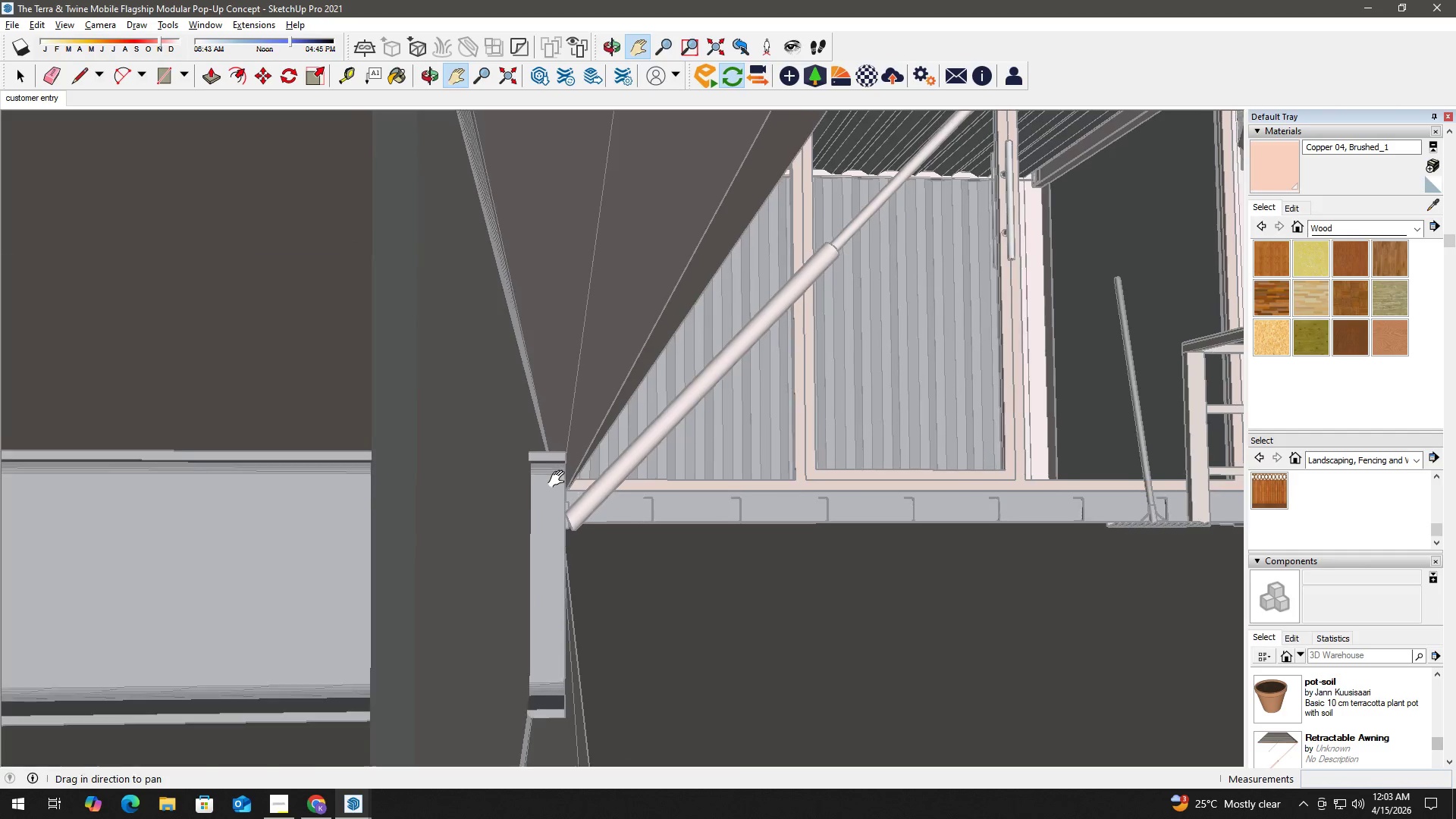 
left_click([563, 466])
 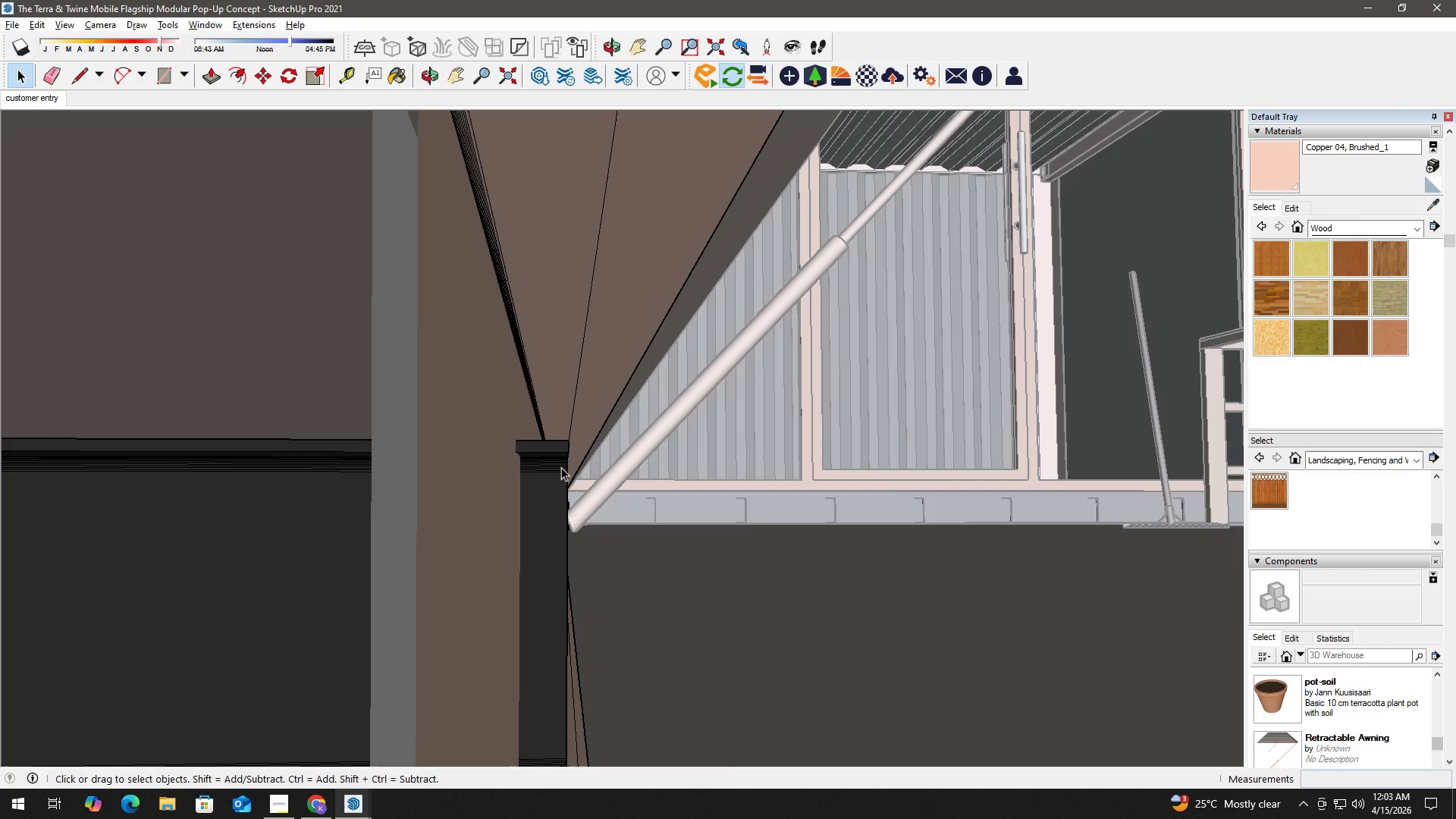 
double_click([561, 467])
 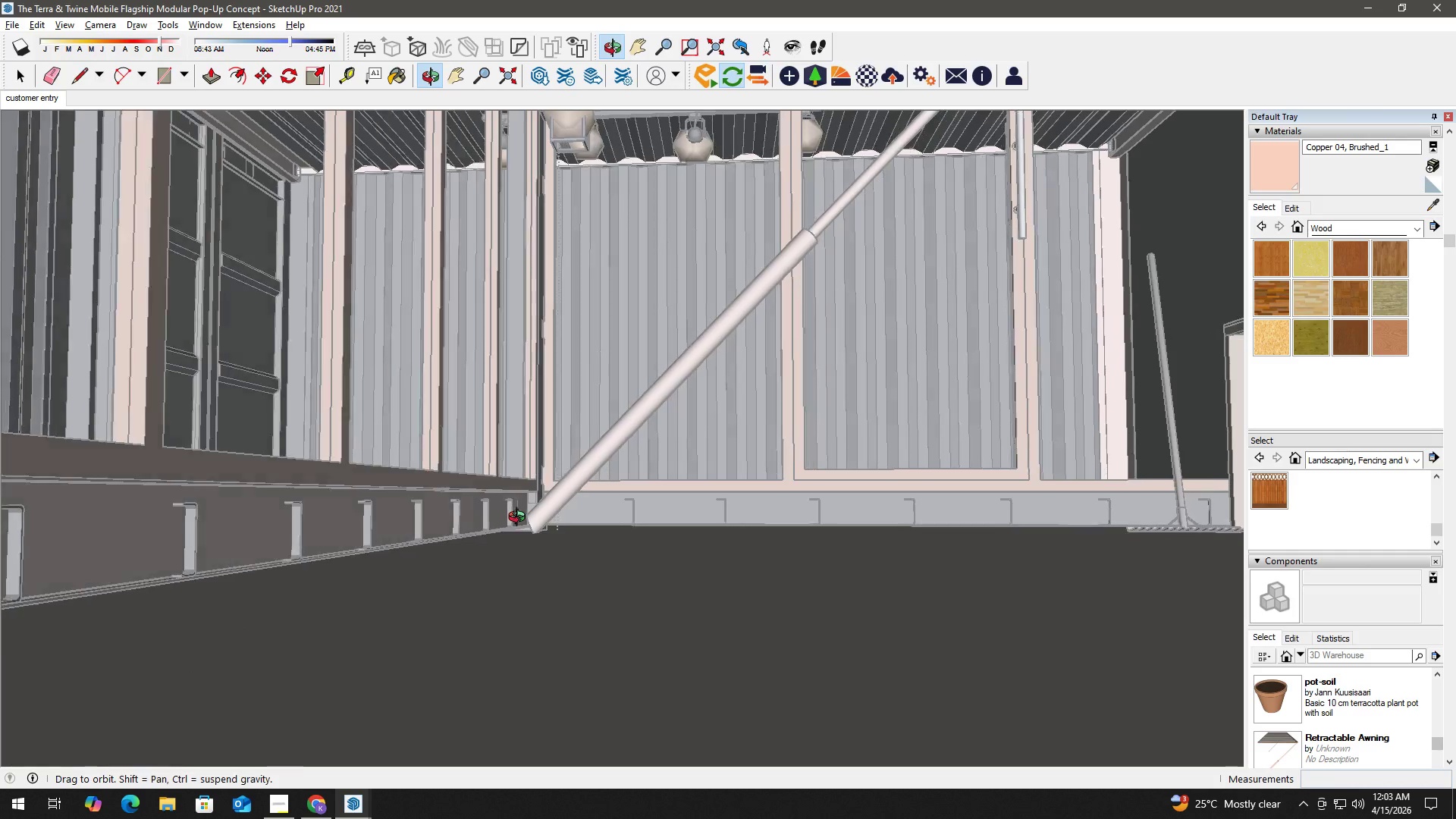 
type(hhh)
 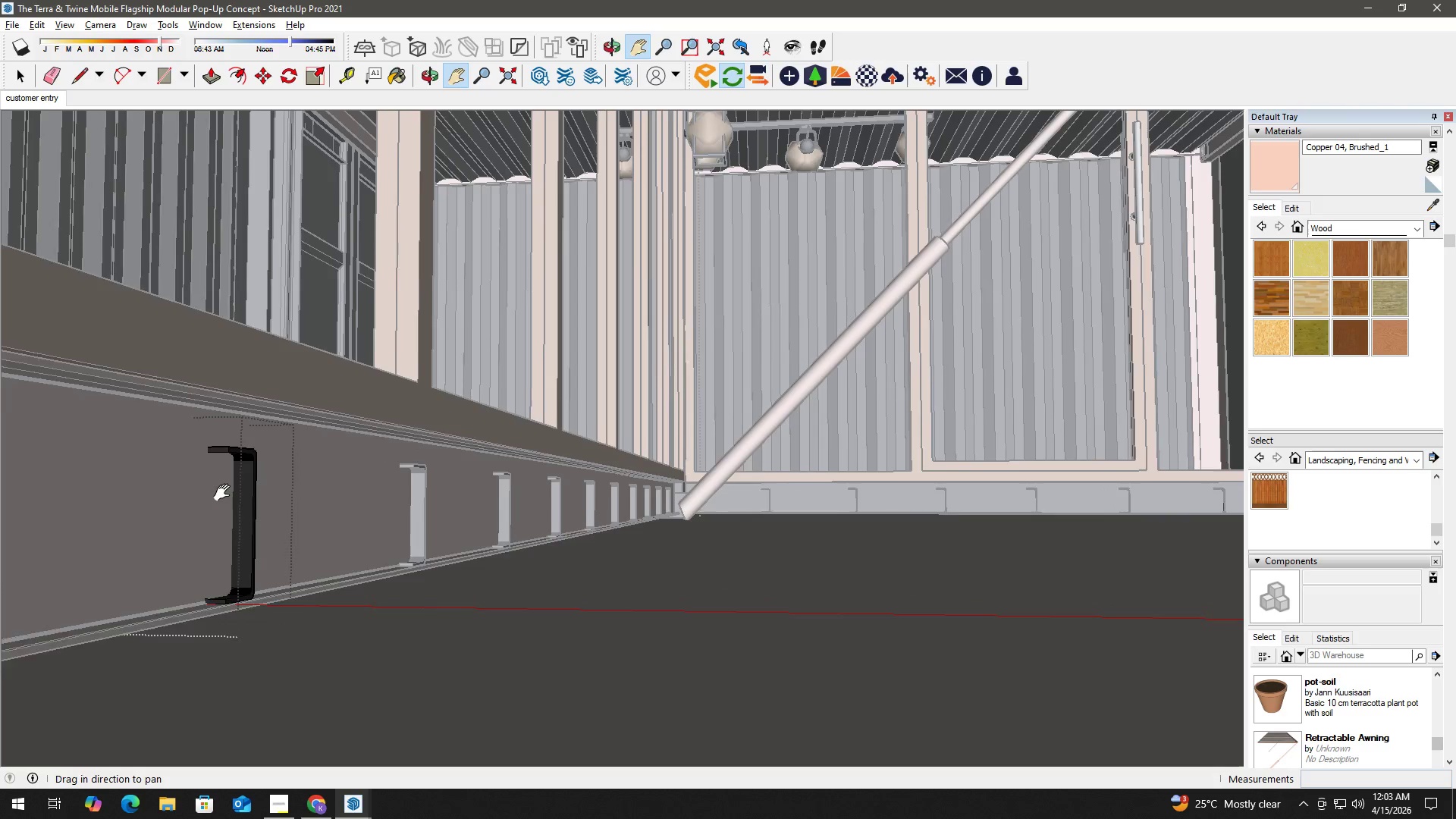 
left_click_drag(start_coordinate=[265, 528], to_coordinate=[457, 508])
 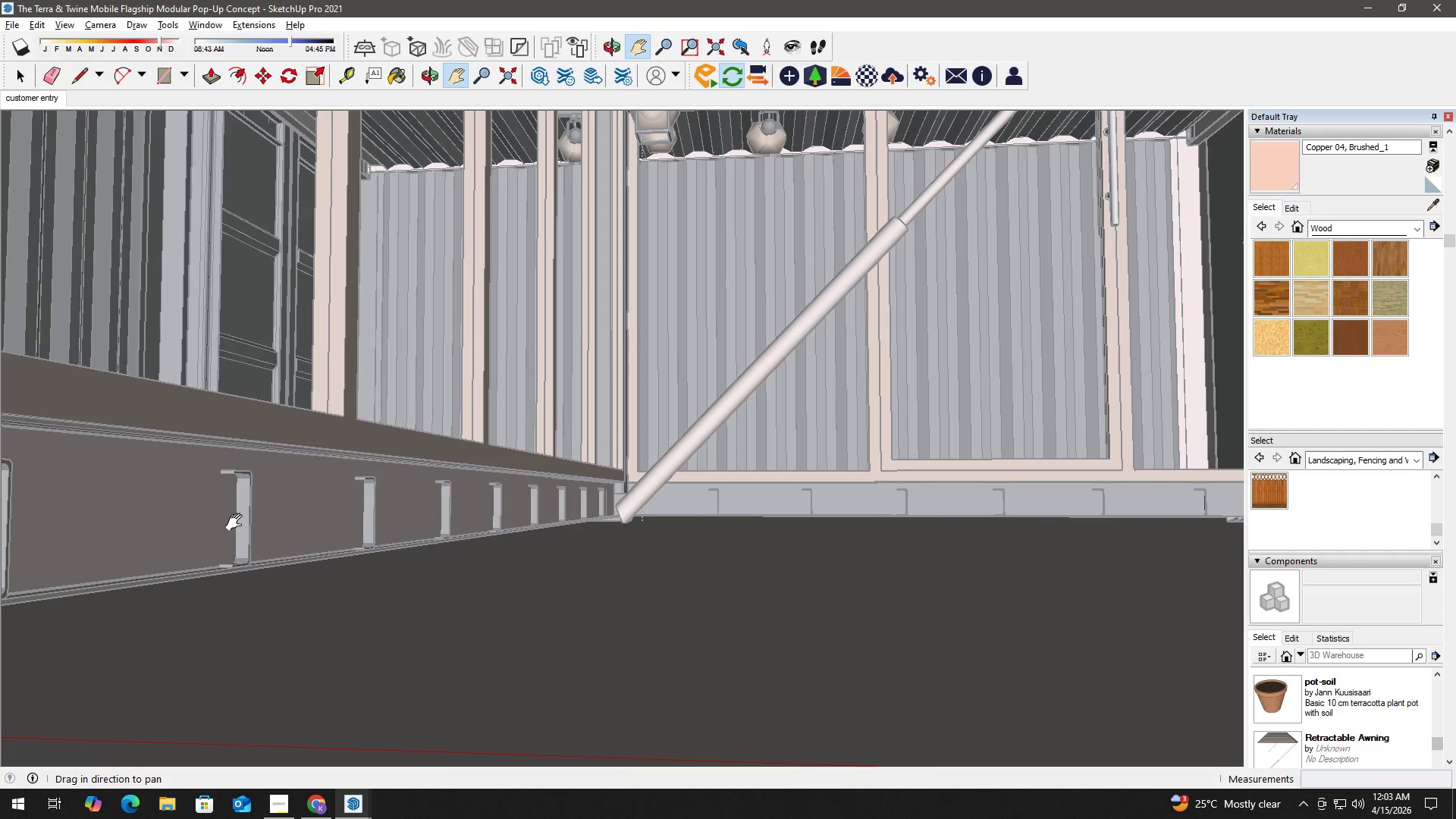 
left_click_drag(start_coordinate=[234, 520], to_coordinate=[447, 510])
 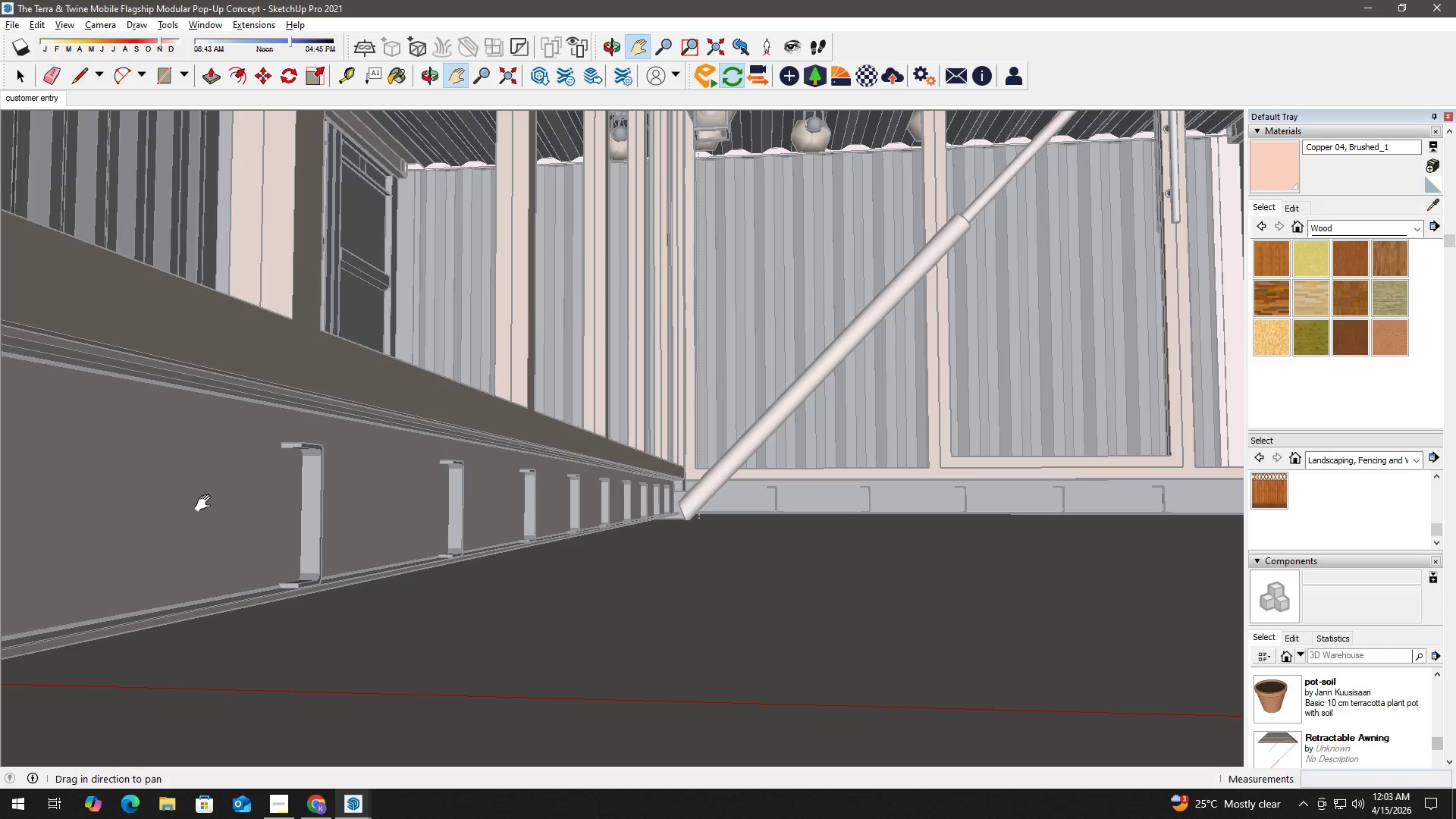 
left_click_drag(start_coordinate=[188, 510], to_coordinate=[325, 511])
 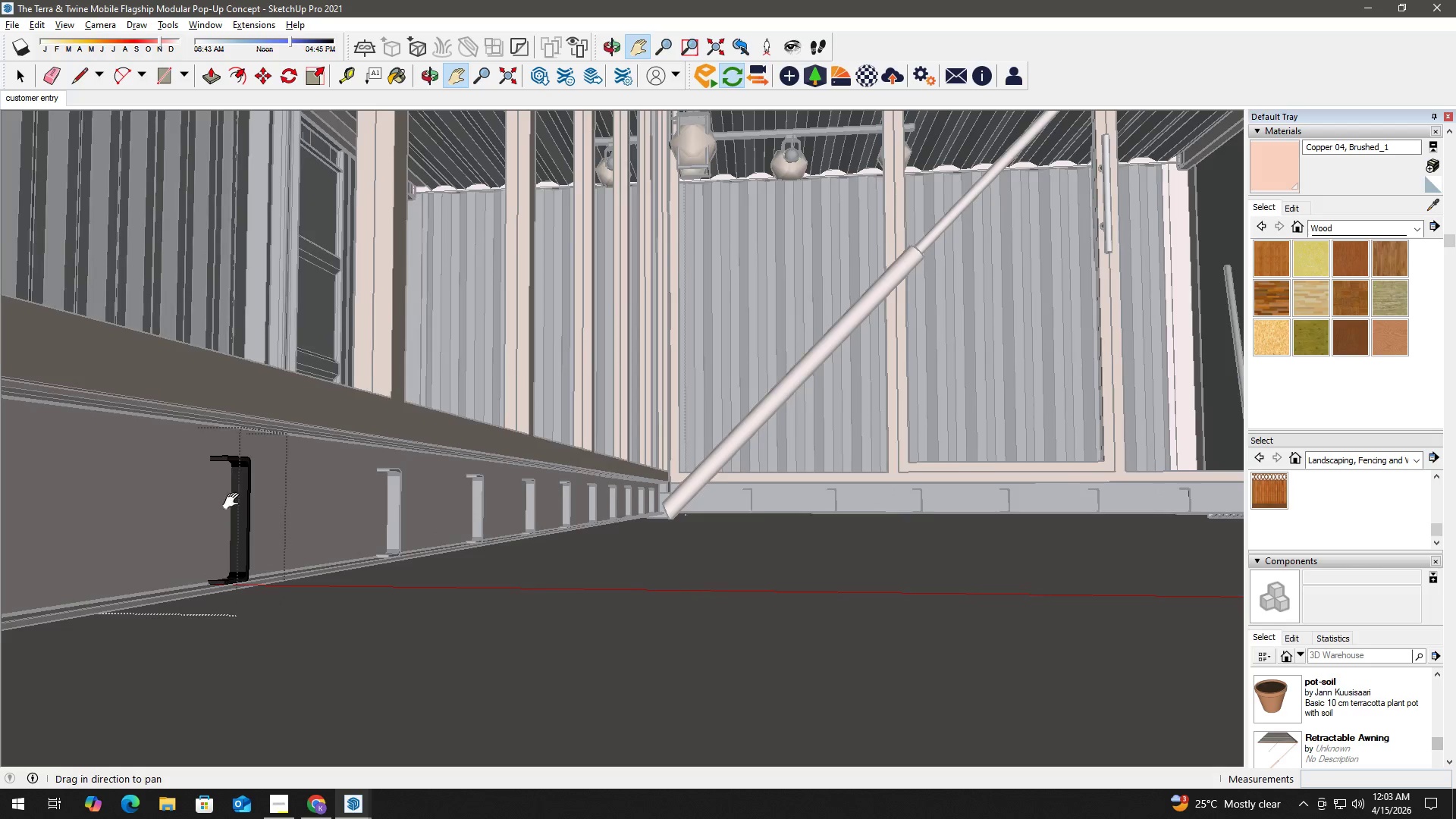 
scroll: coordinate [221, 508], scroll_direction: down, amount: 8.0
 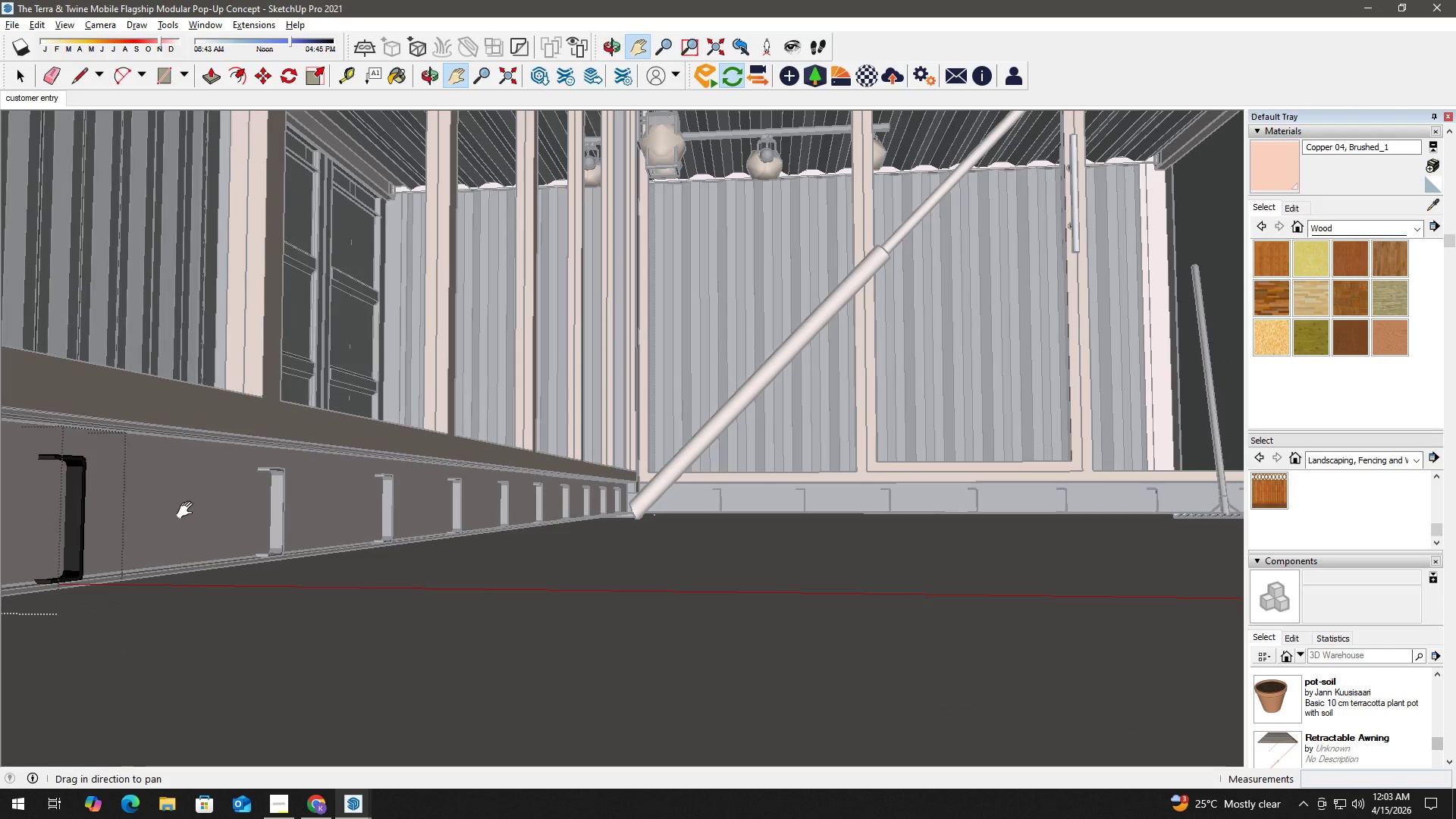 
key(Space)
 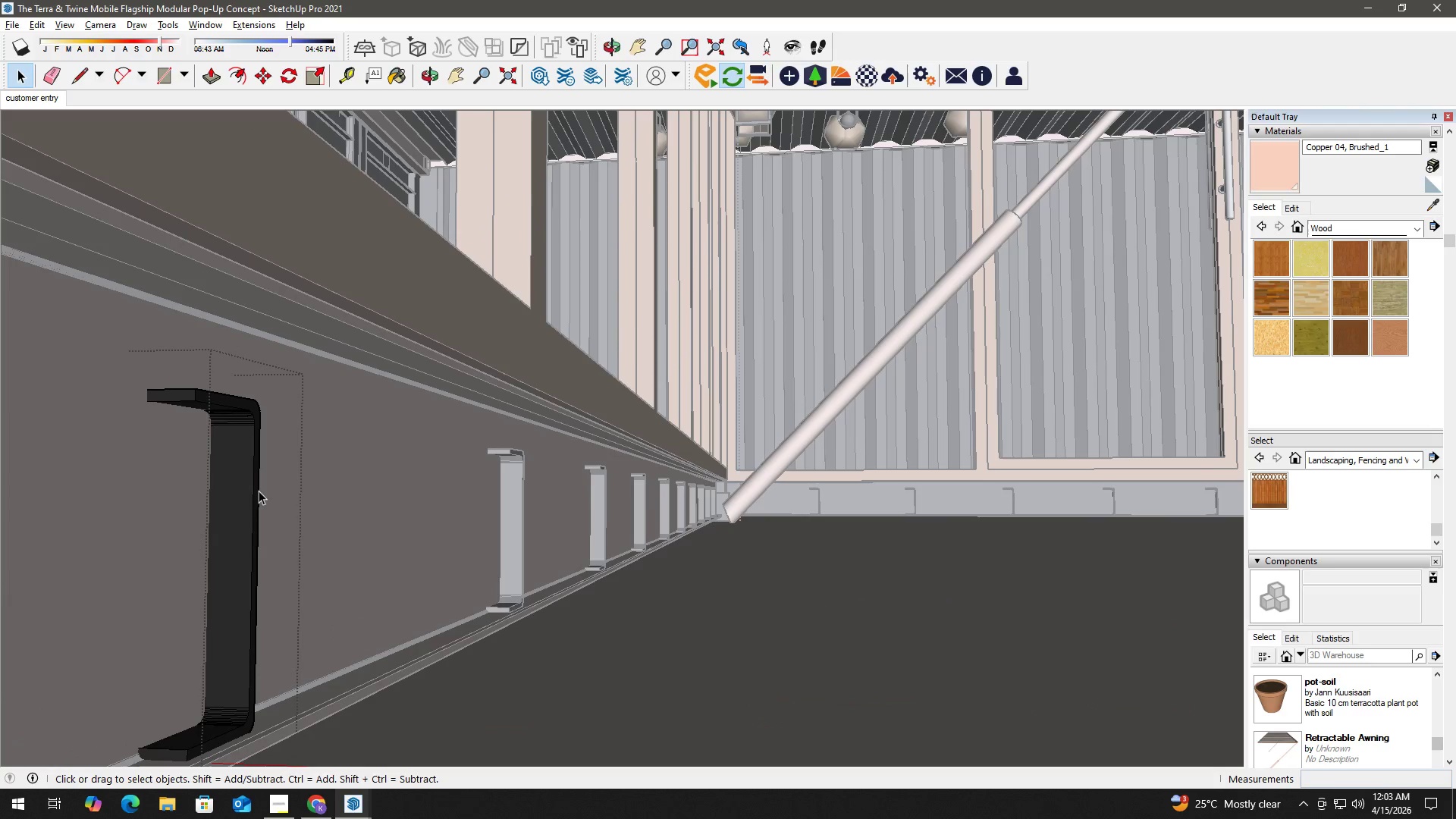 
left_click([255, 494])
 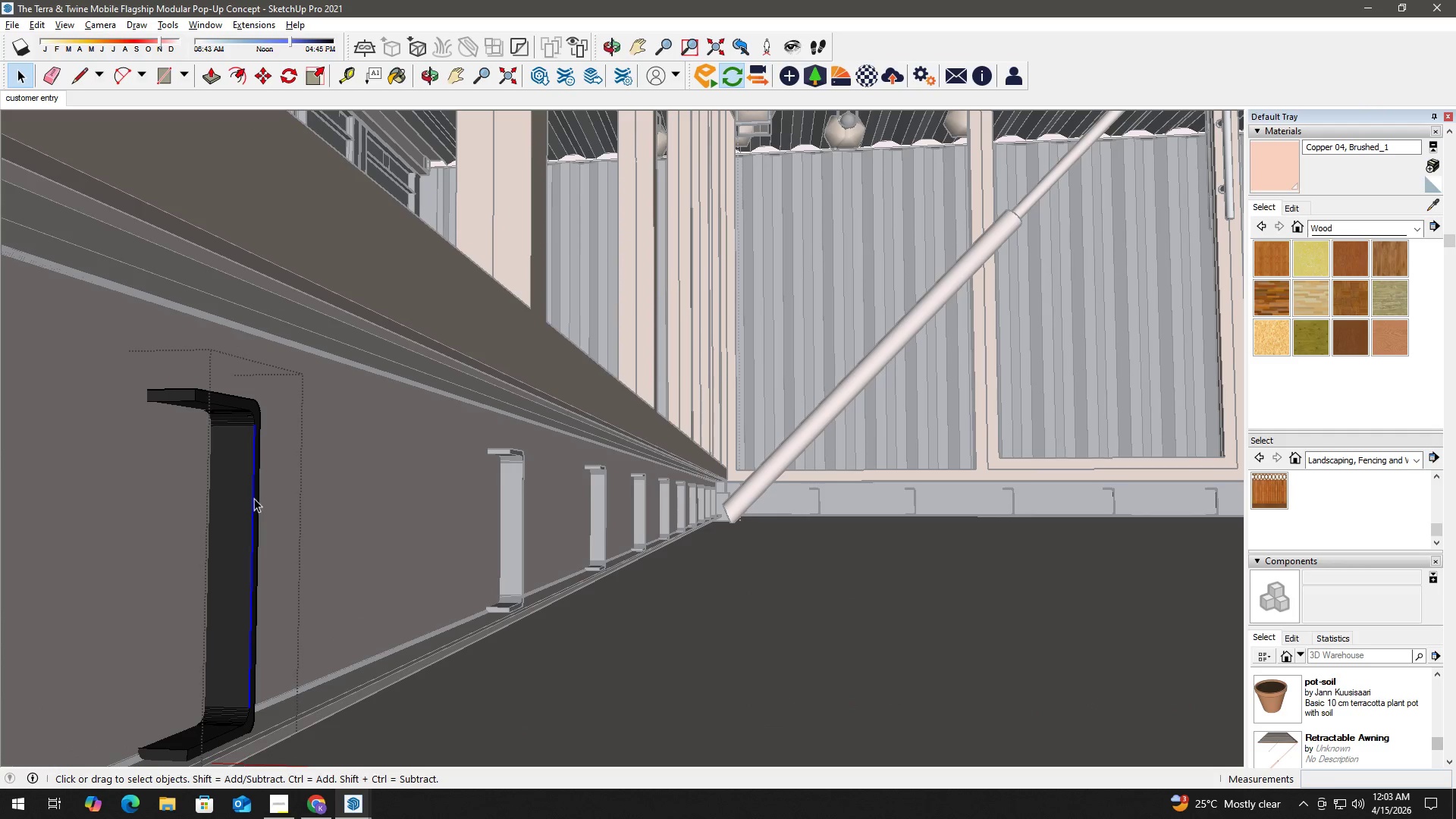 
scroll: coordinate [259, 488], scroll_direction: up, amount: 10.0
 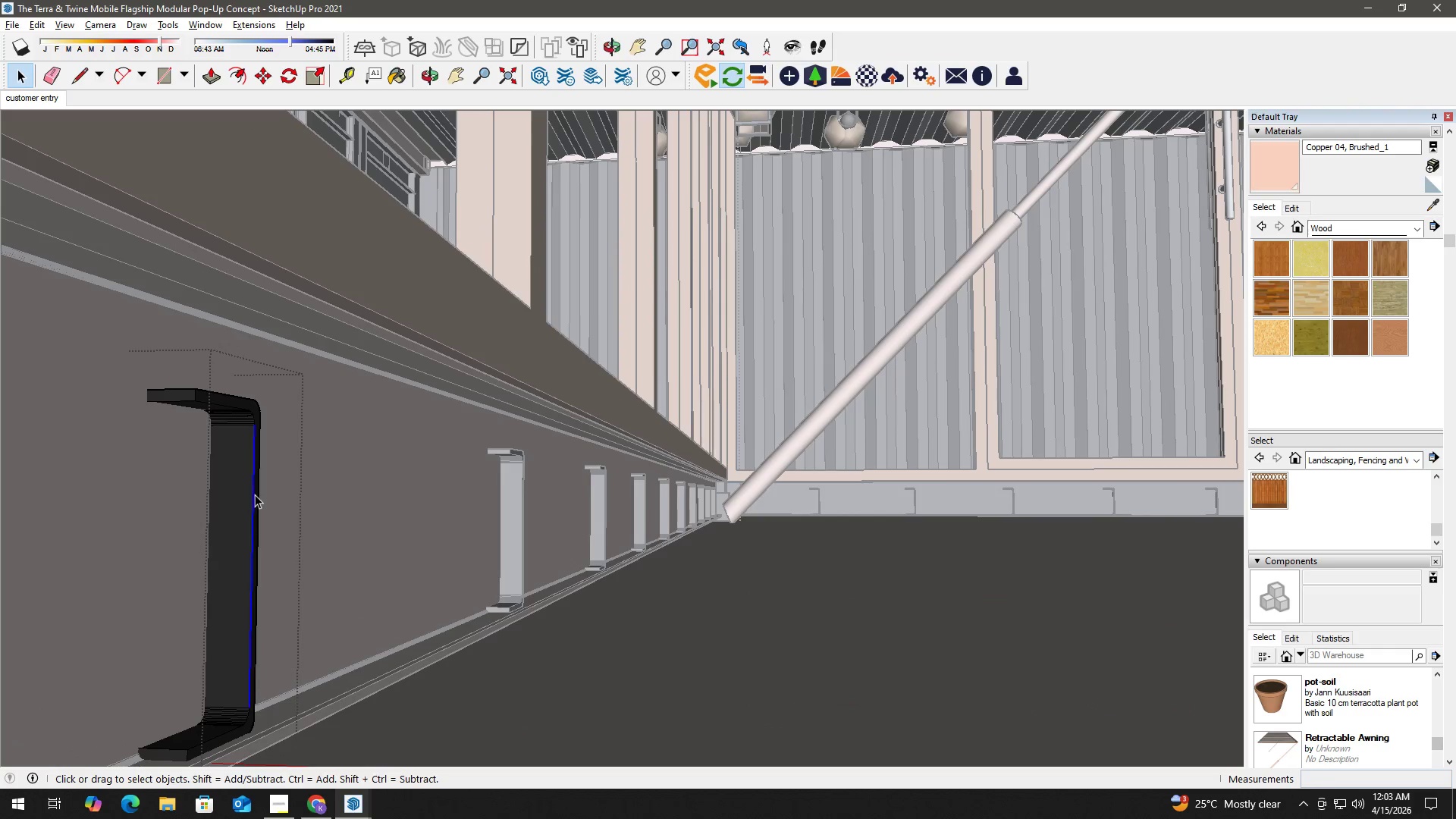 
left_click([260, 507])
 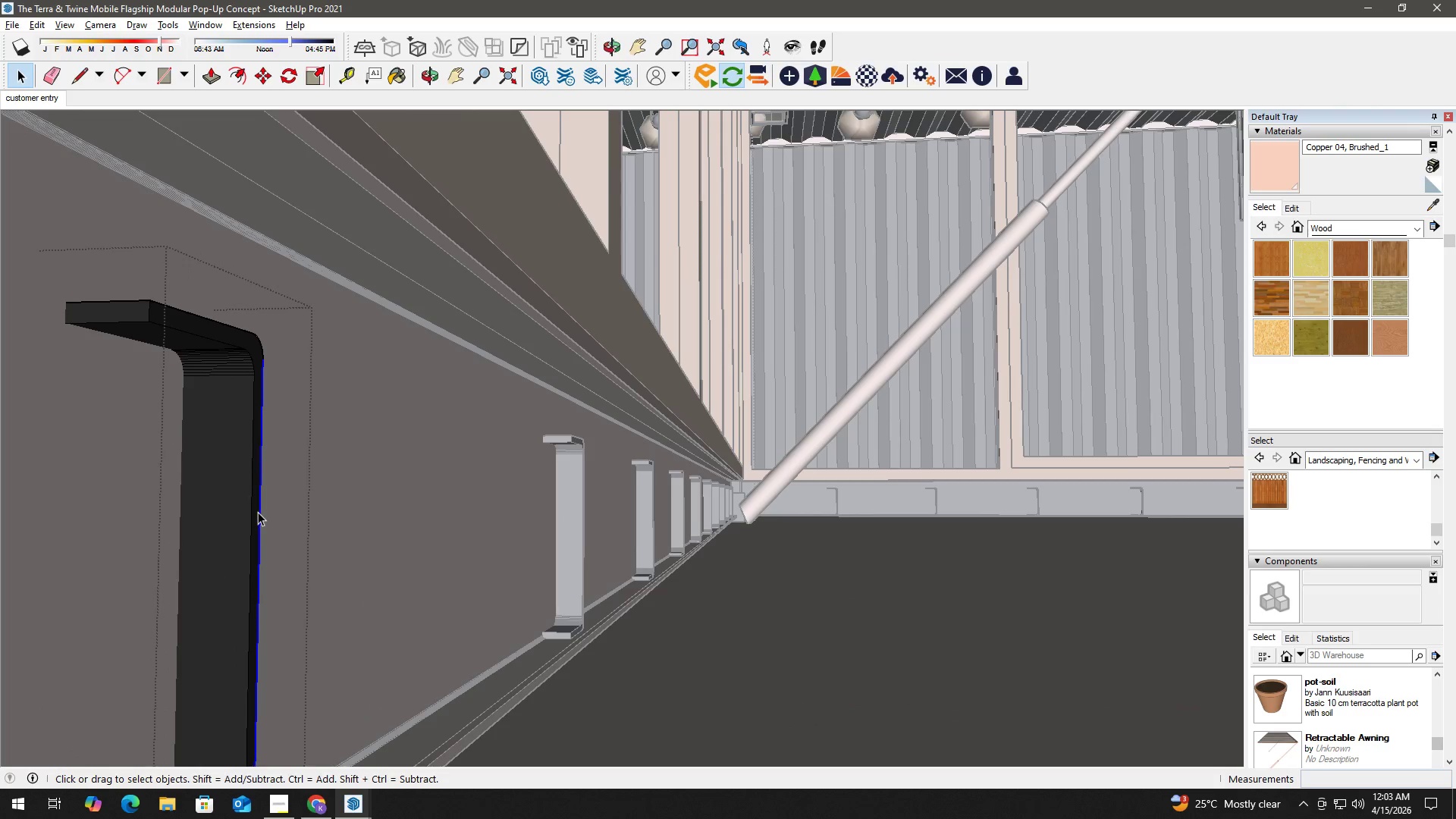 
scroll: coordinate [259, 507], scroll_direction: up, amount: 5.0
 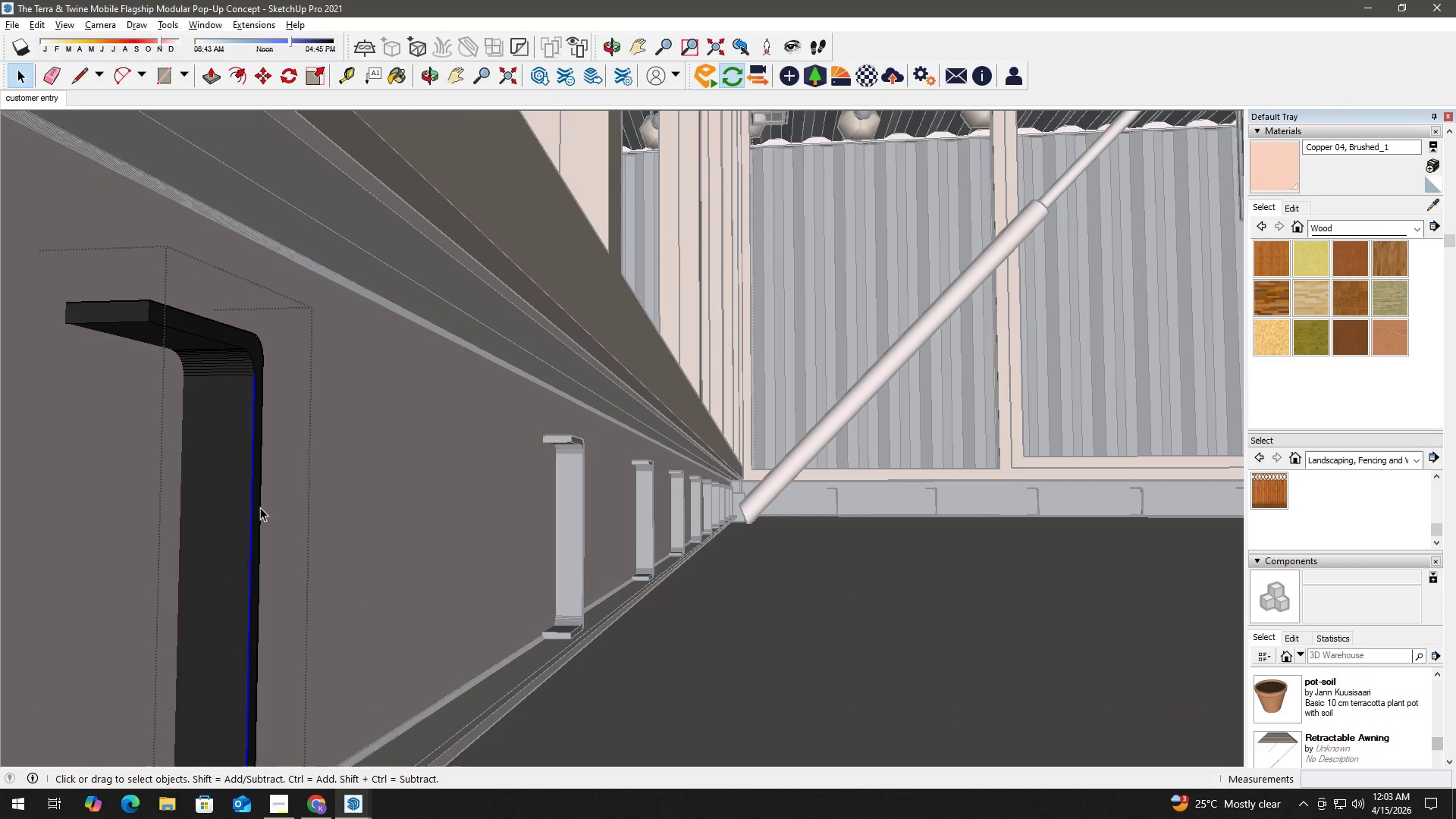 
left_click([256, 513])
 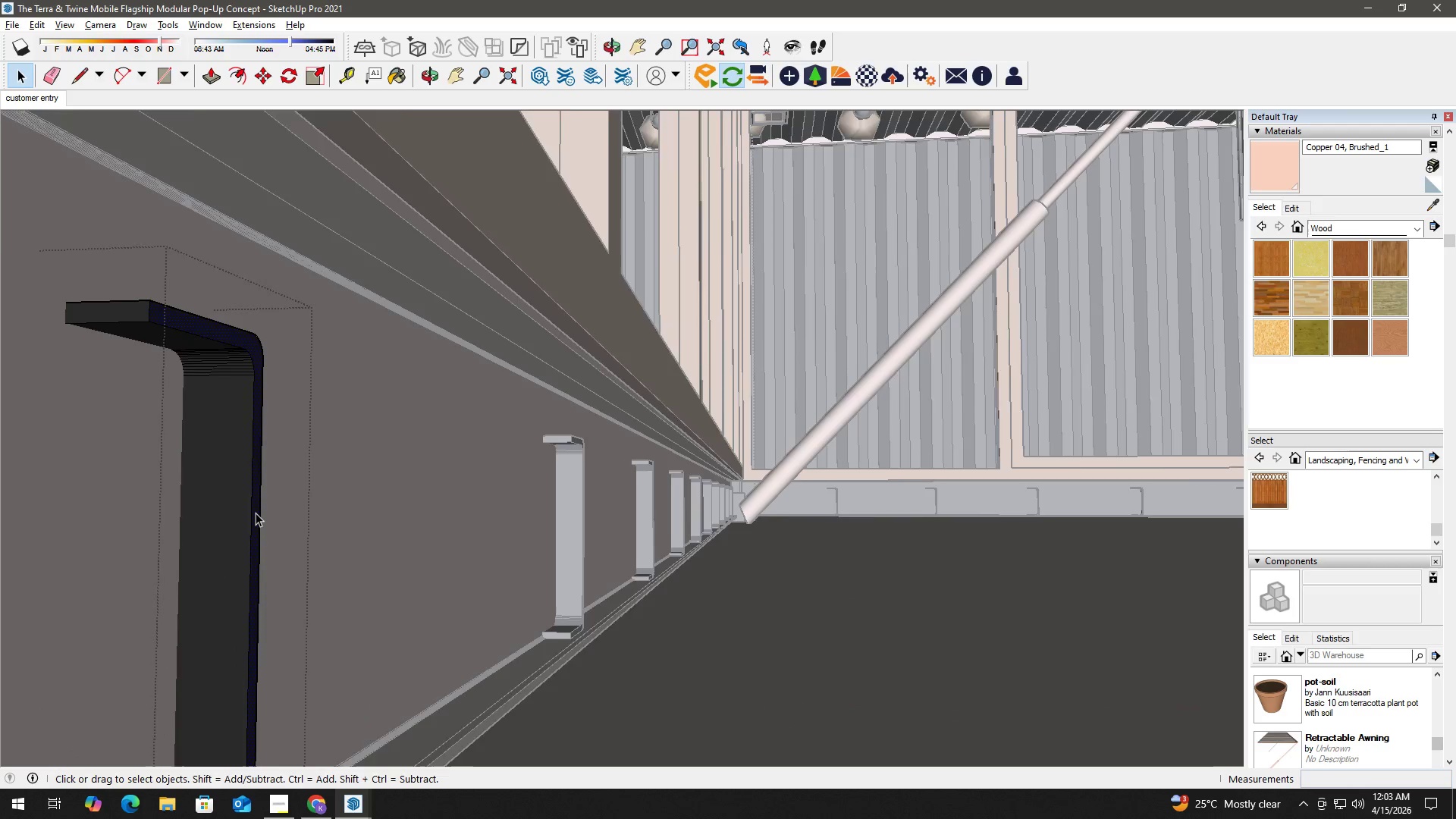 
scroll: coordinate [256, 513], scroll_direction: up, amount: 1.0
 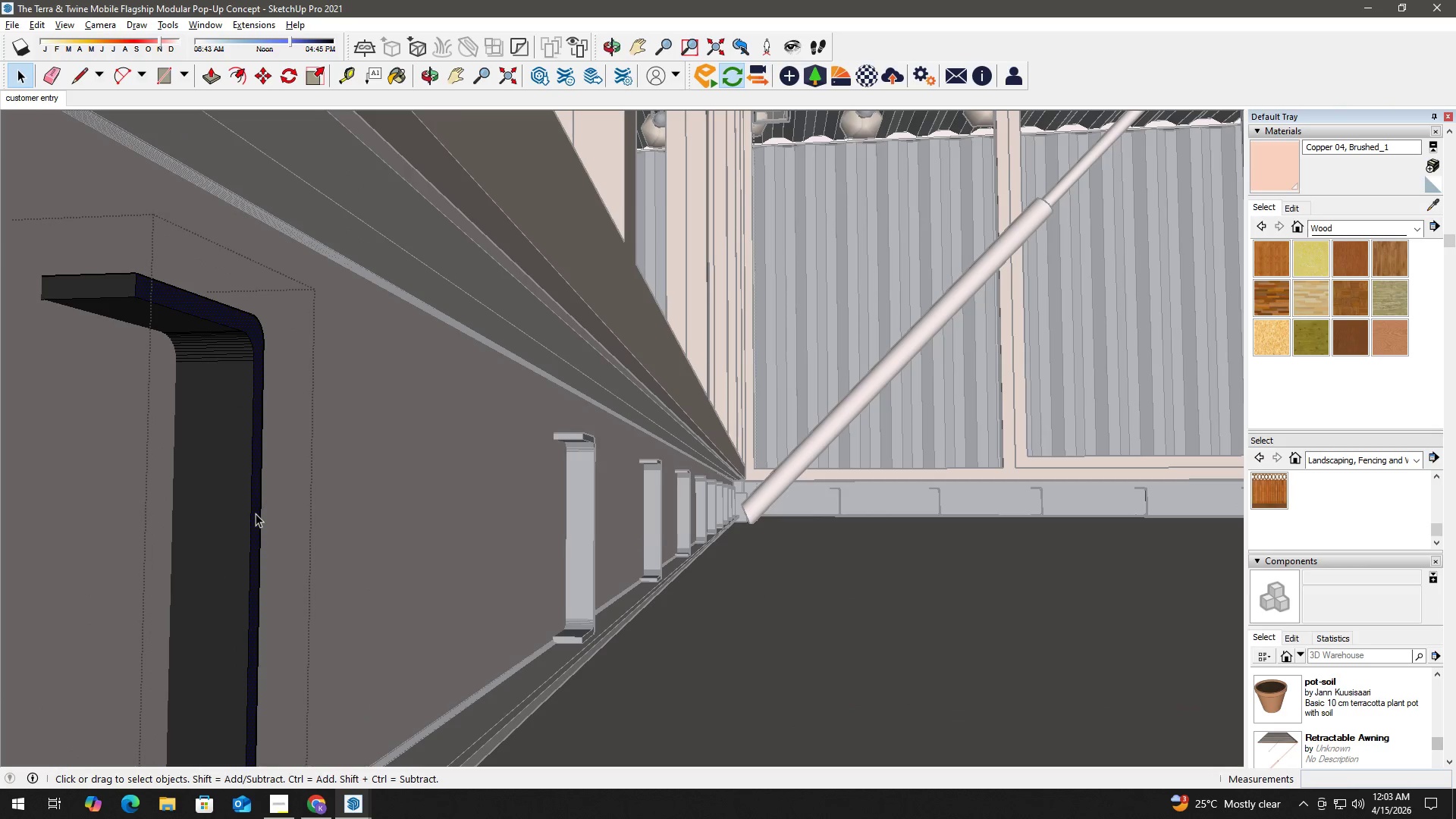 
key(P)
 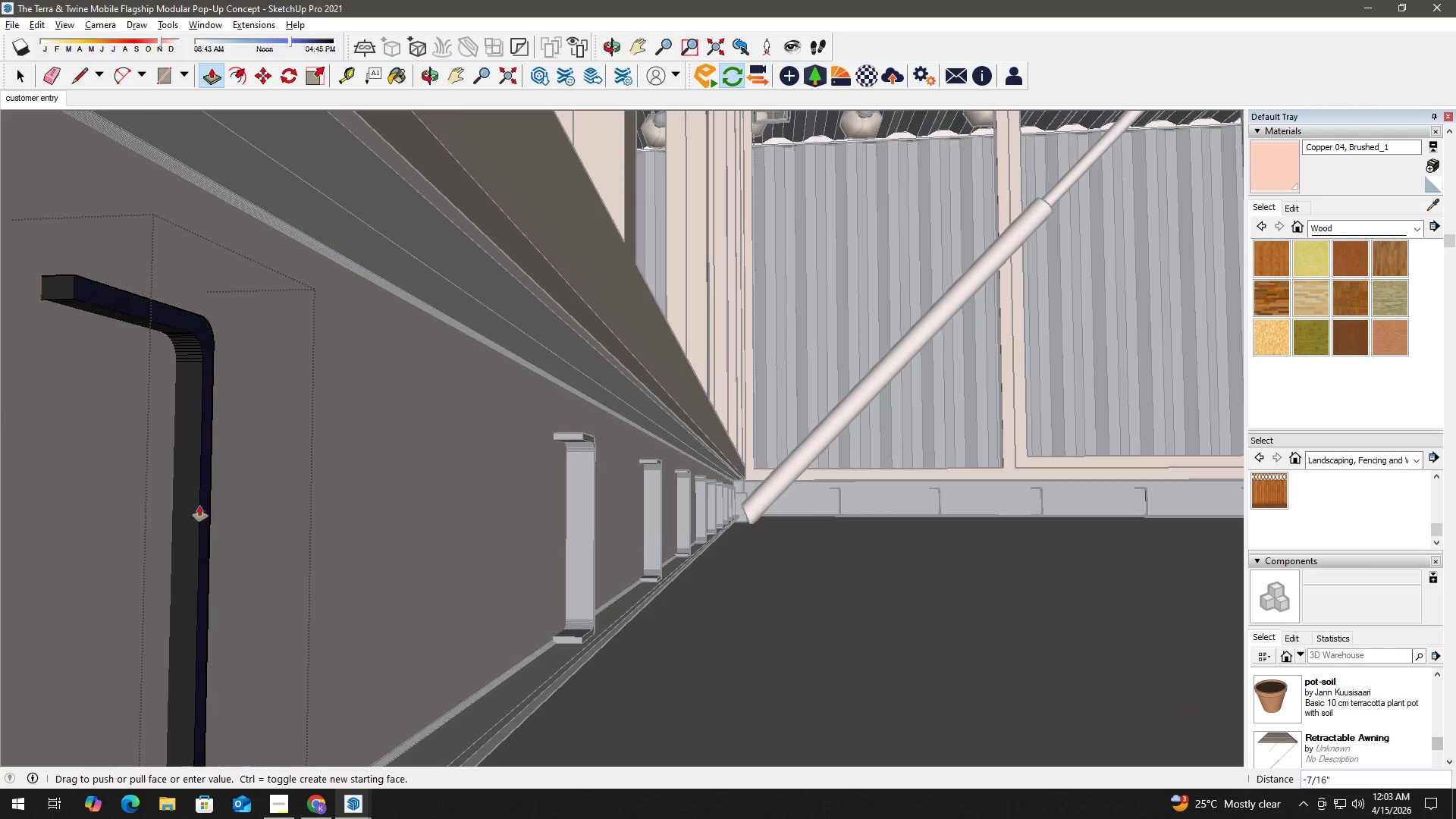 
hold_key(key=ShiftLeft, duration=1.03)
 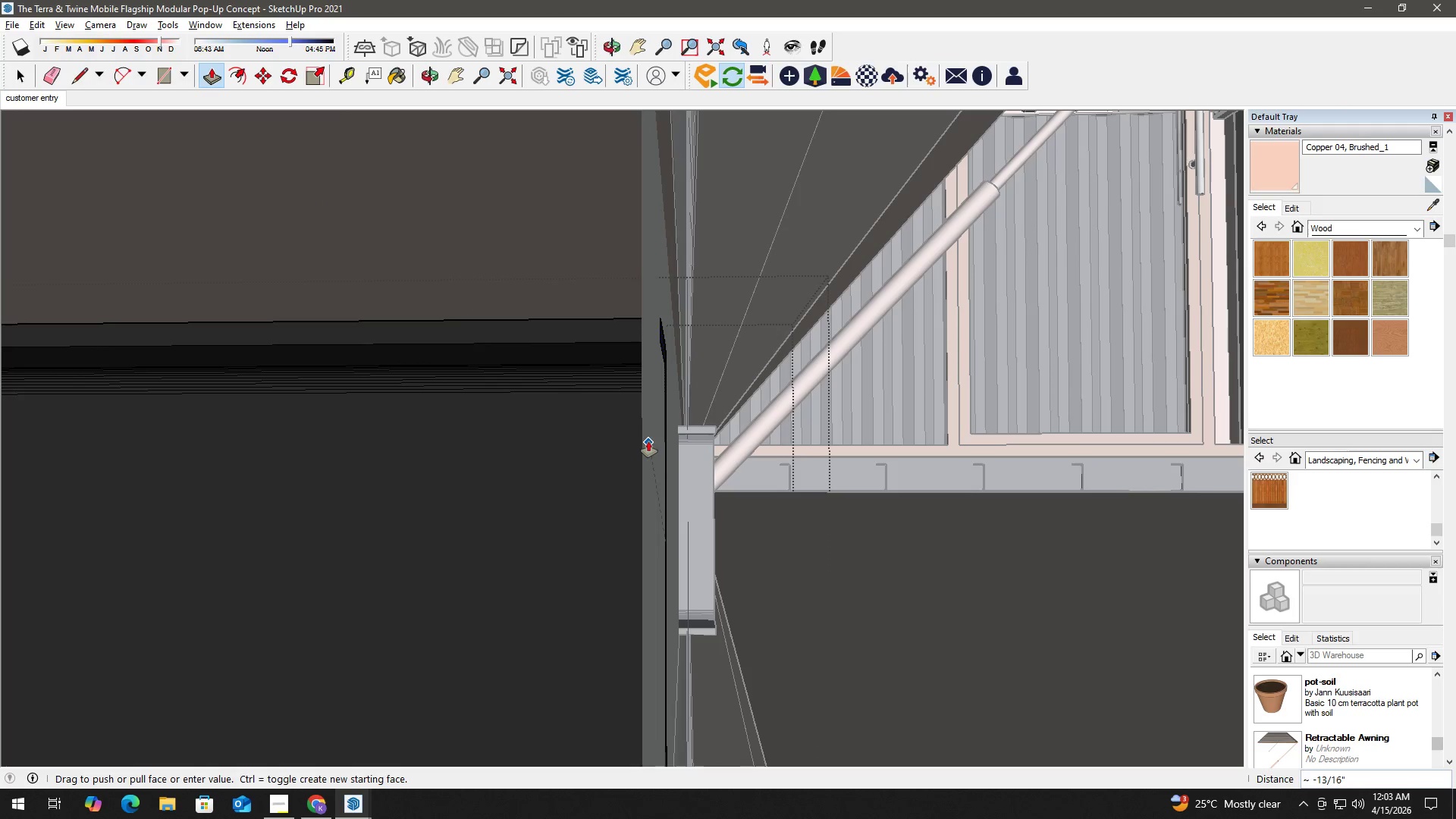 
left_click([648, 439])
 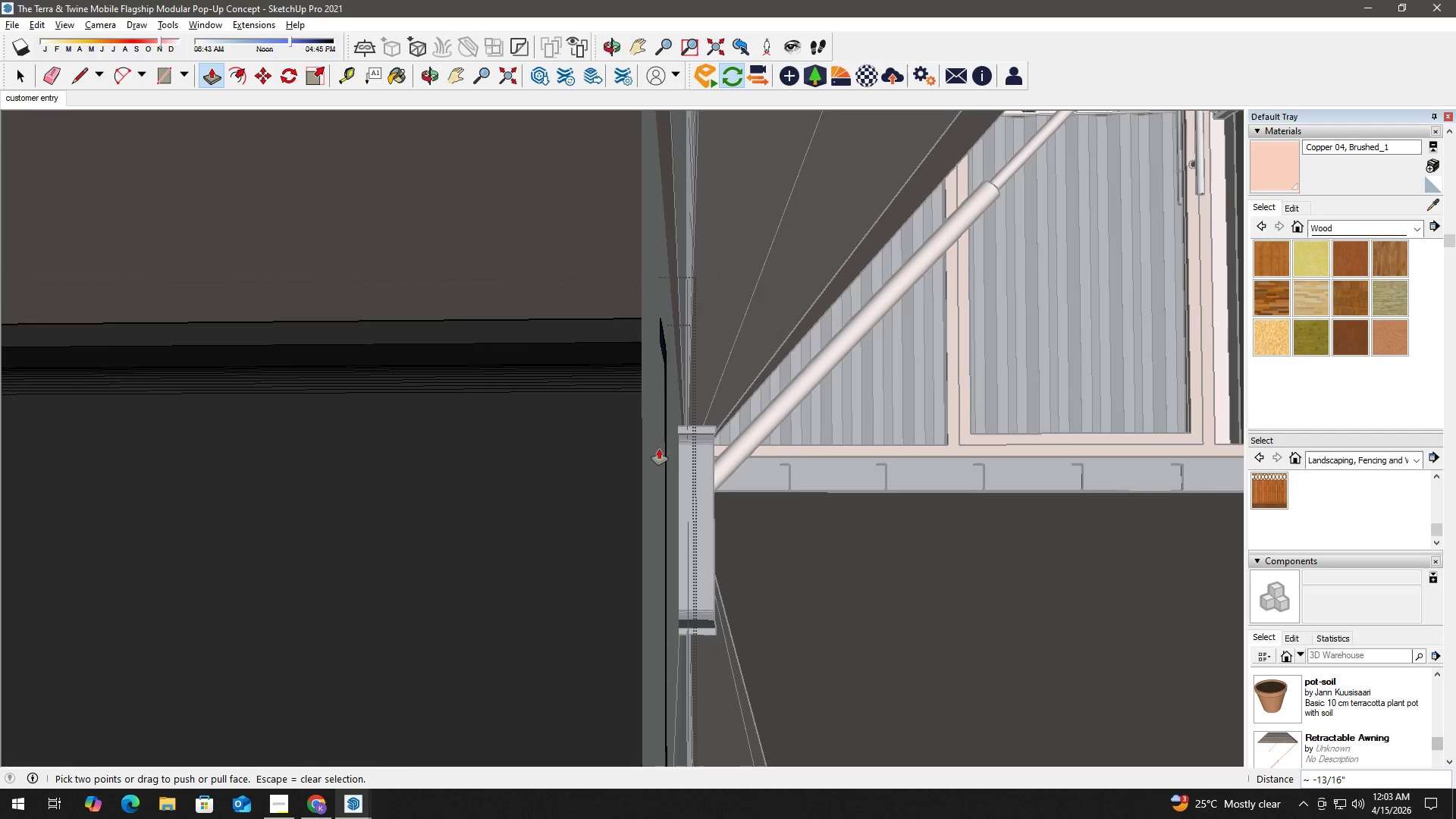 
key(Space)
 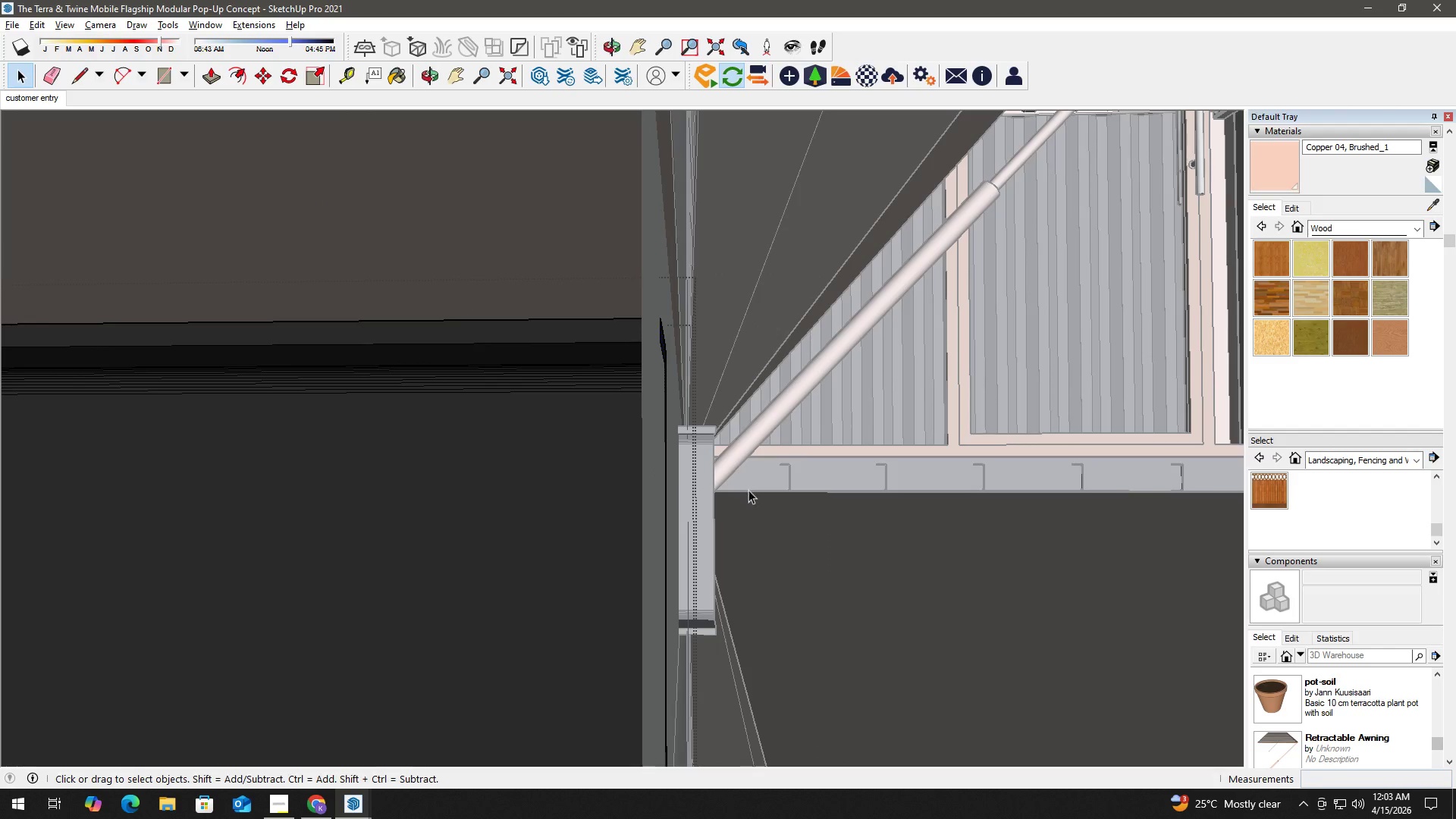 
key(Escape)
 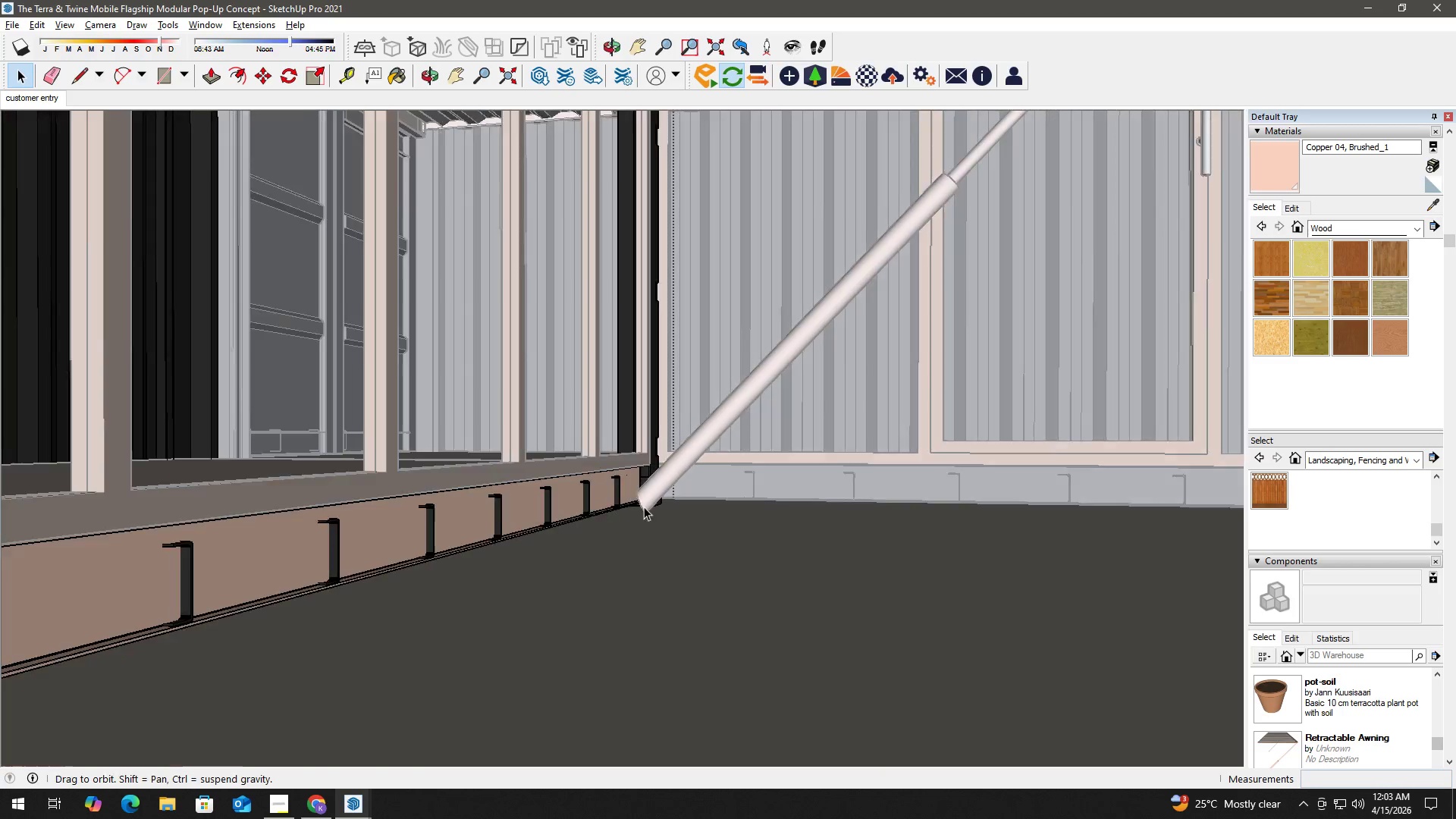 
key(H)
 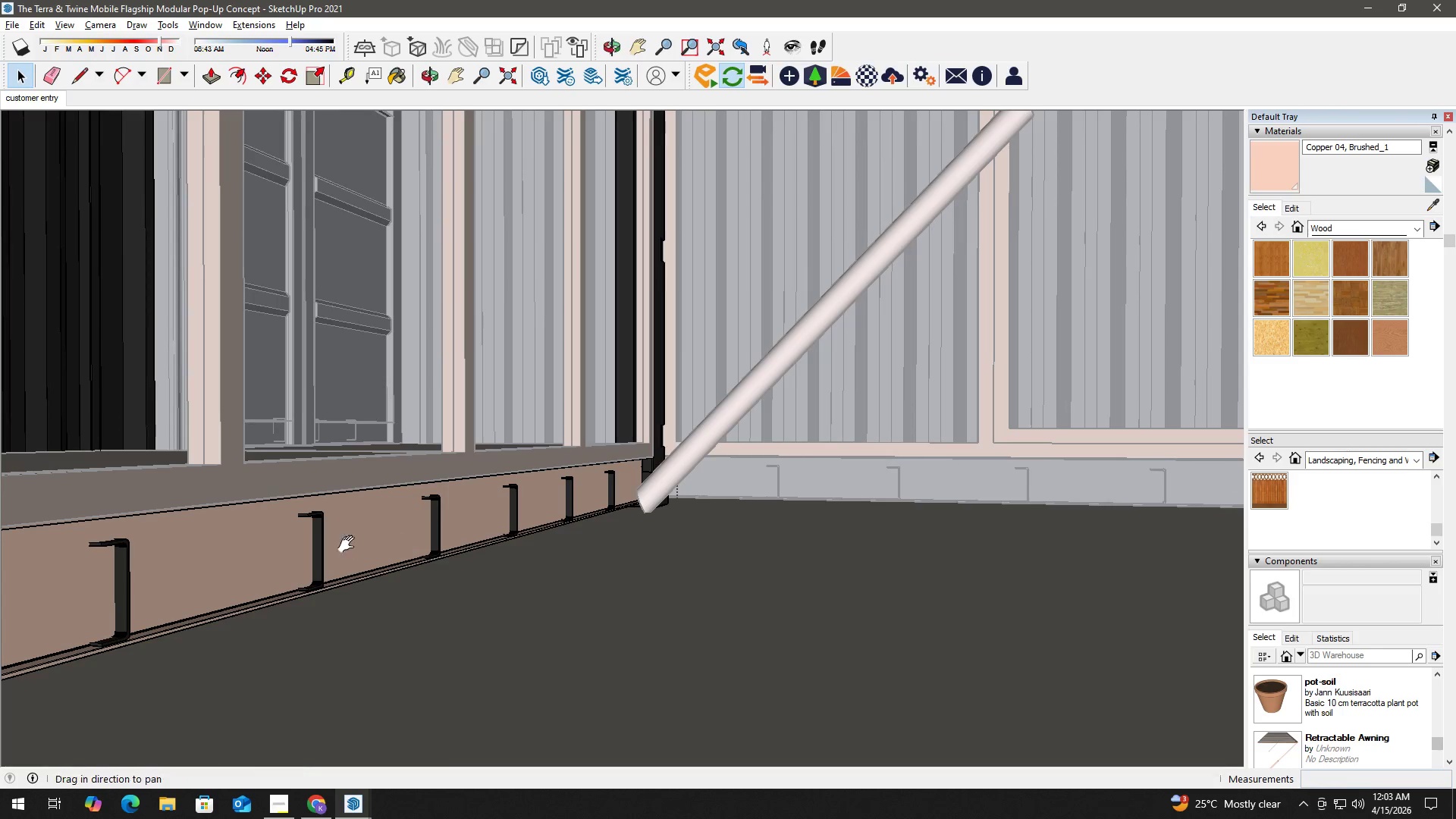 
left_click_drag(start_coordinate=[351, 544], to_coordinate=[679, 444])
 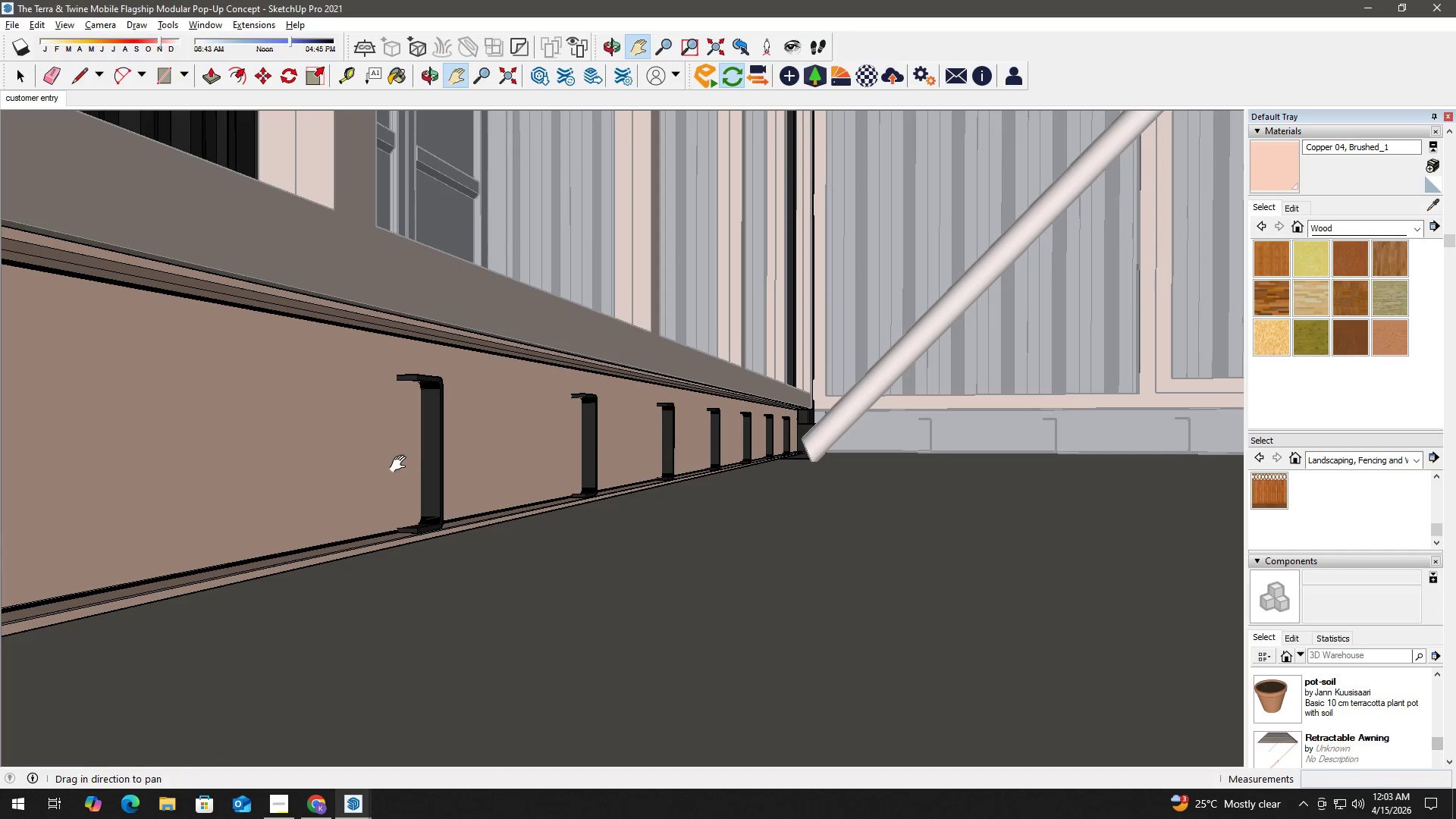 
scroll: coordinate [584, 513], scroll_direction: up, amount: 2.0
 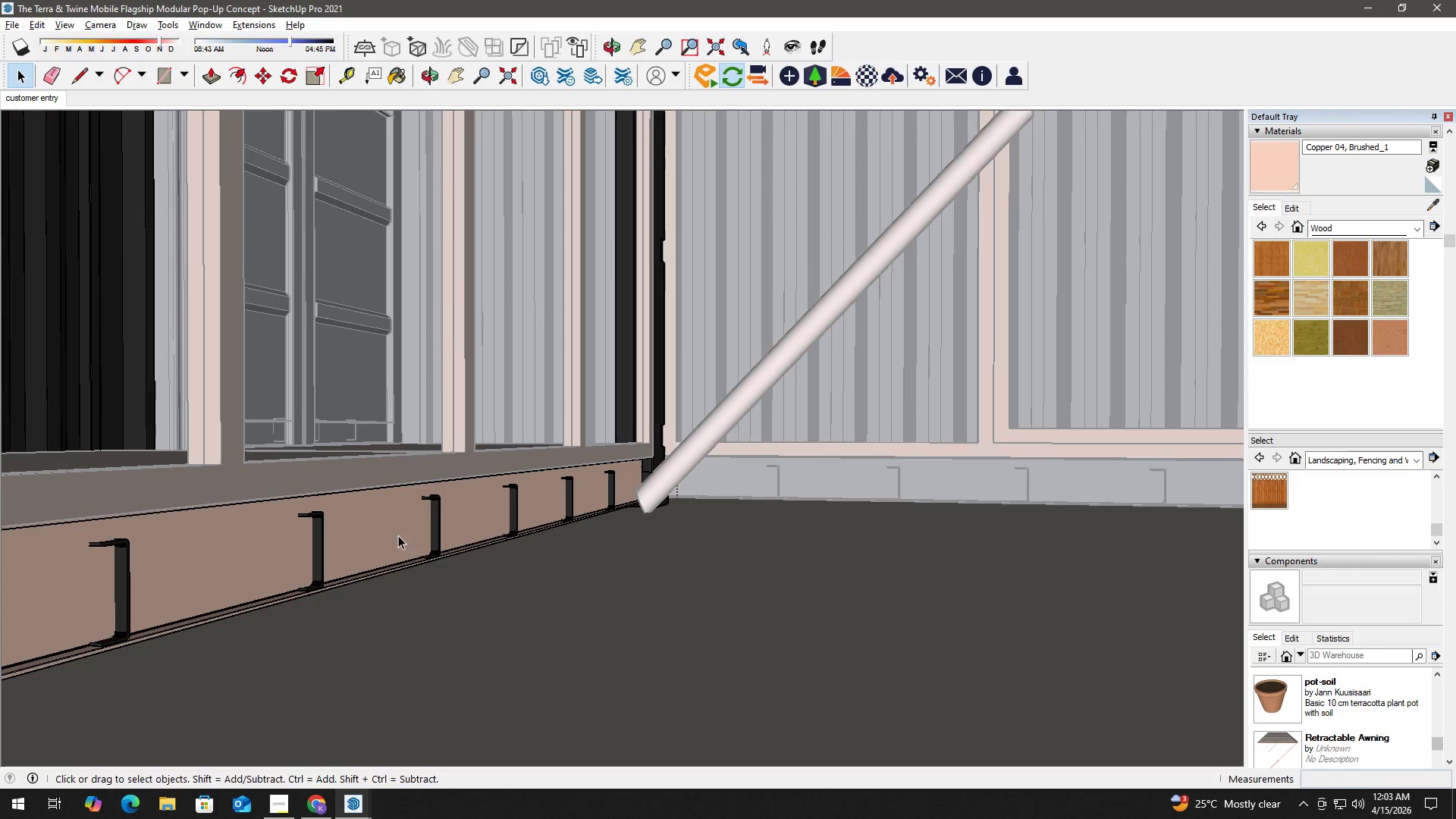 
key(H)
 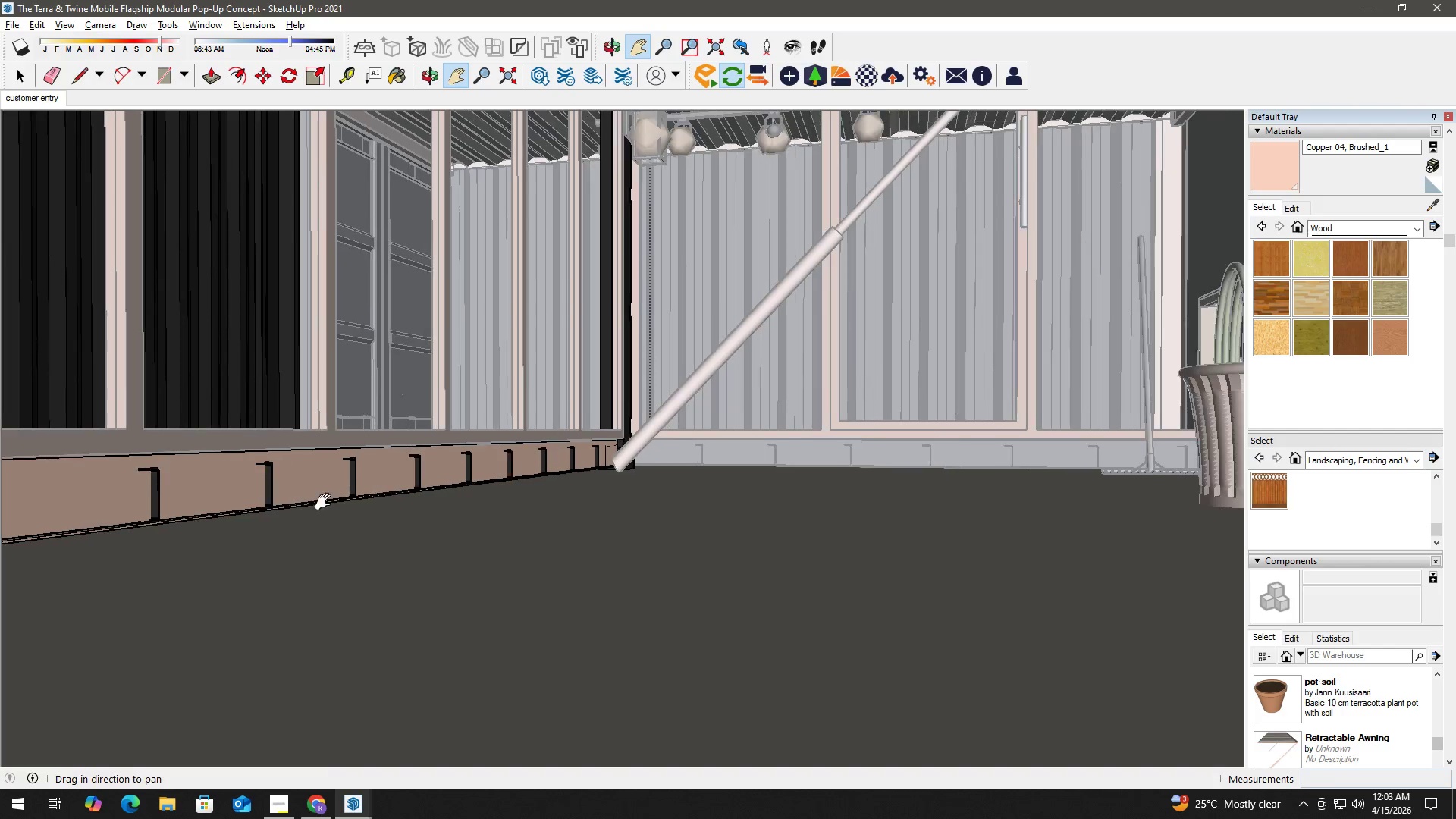 
scroll: coordinate [247, 533], scroll_direction: down, amount: 25.0
 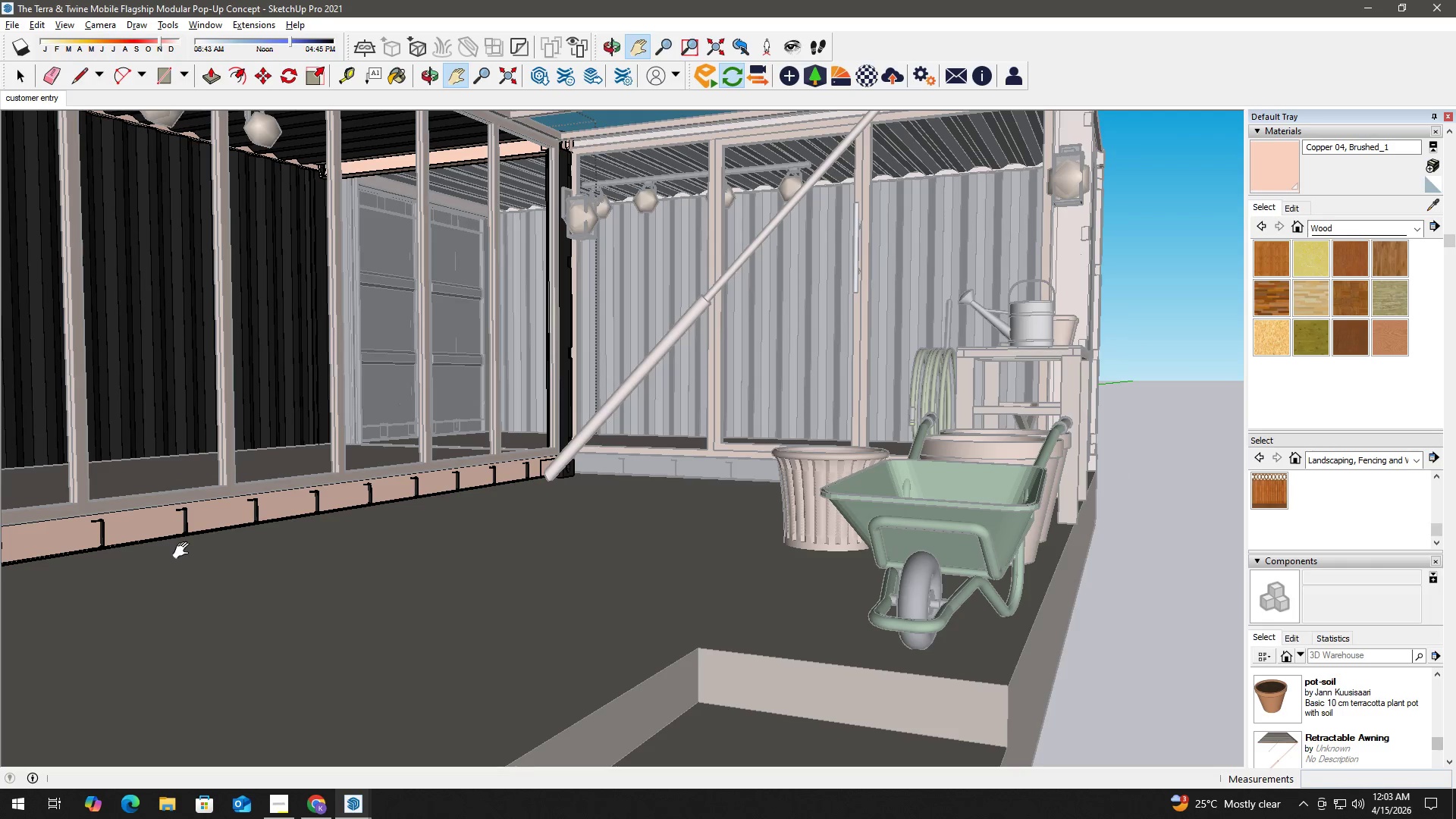 
key(H)
 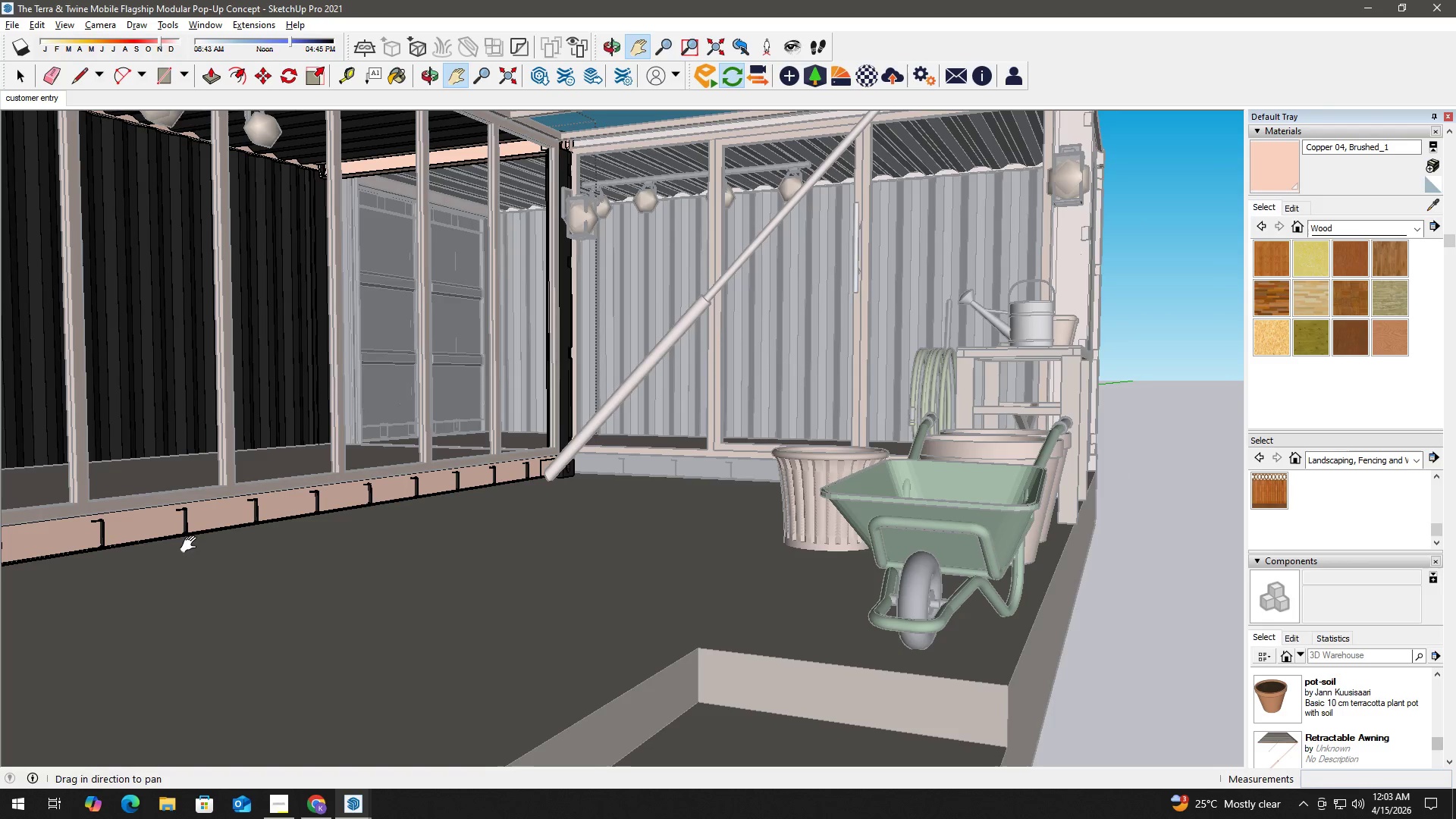 
left_click_drag(start_coordinate=[191, 544], to_coordinate=[634, 428])
 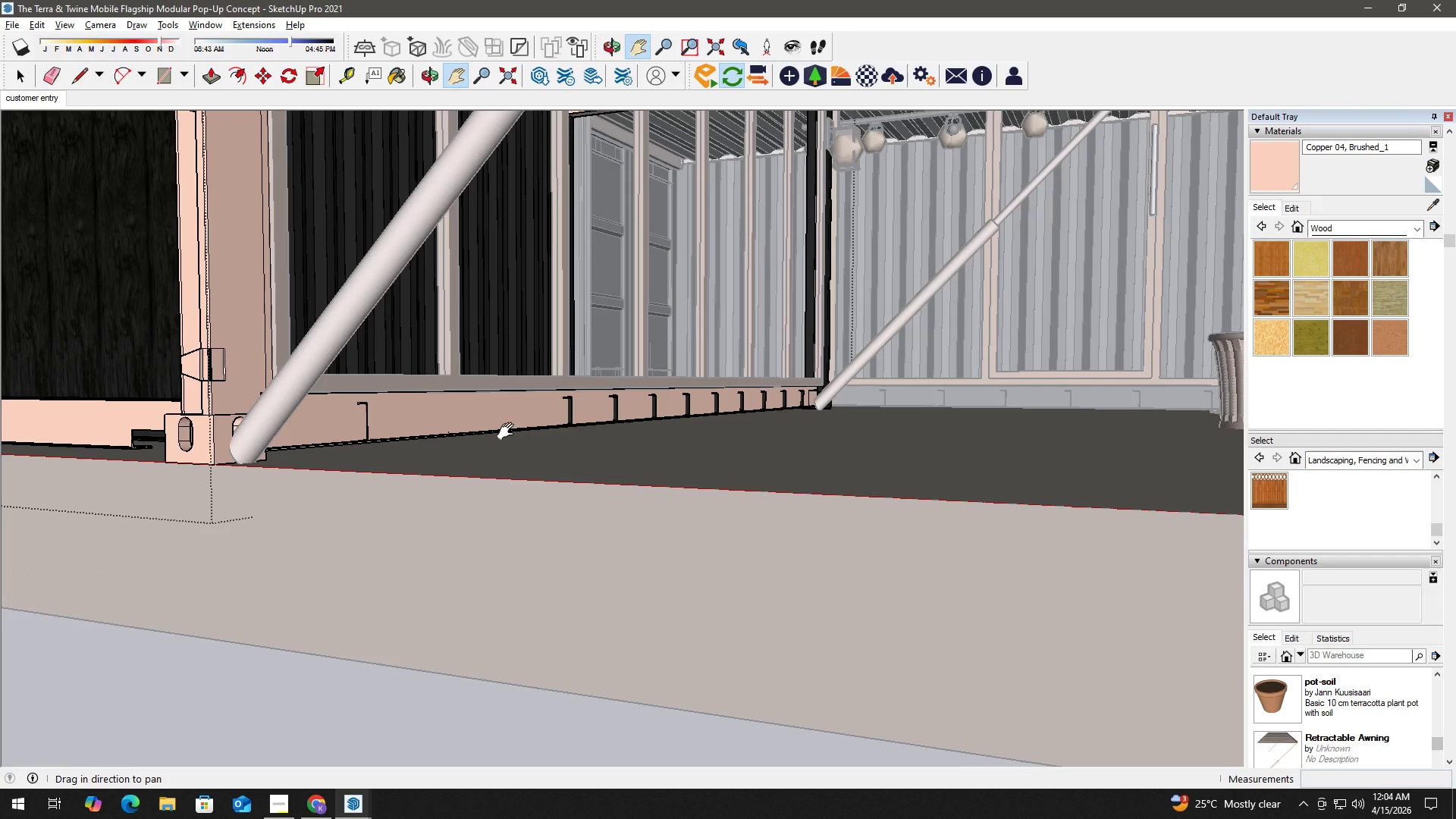 
key(Space)
 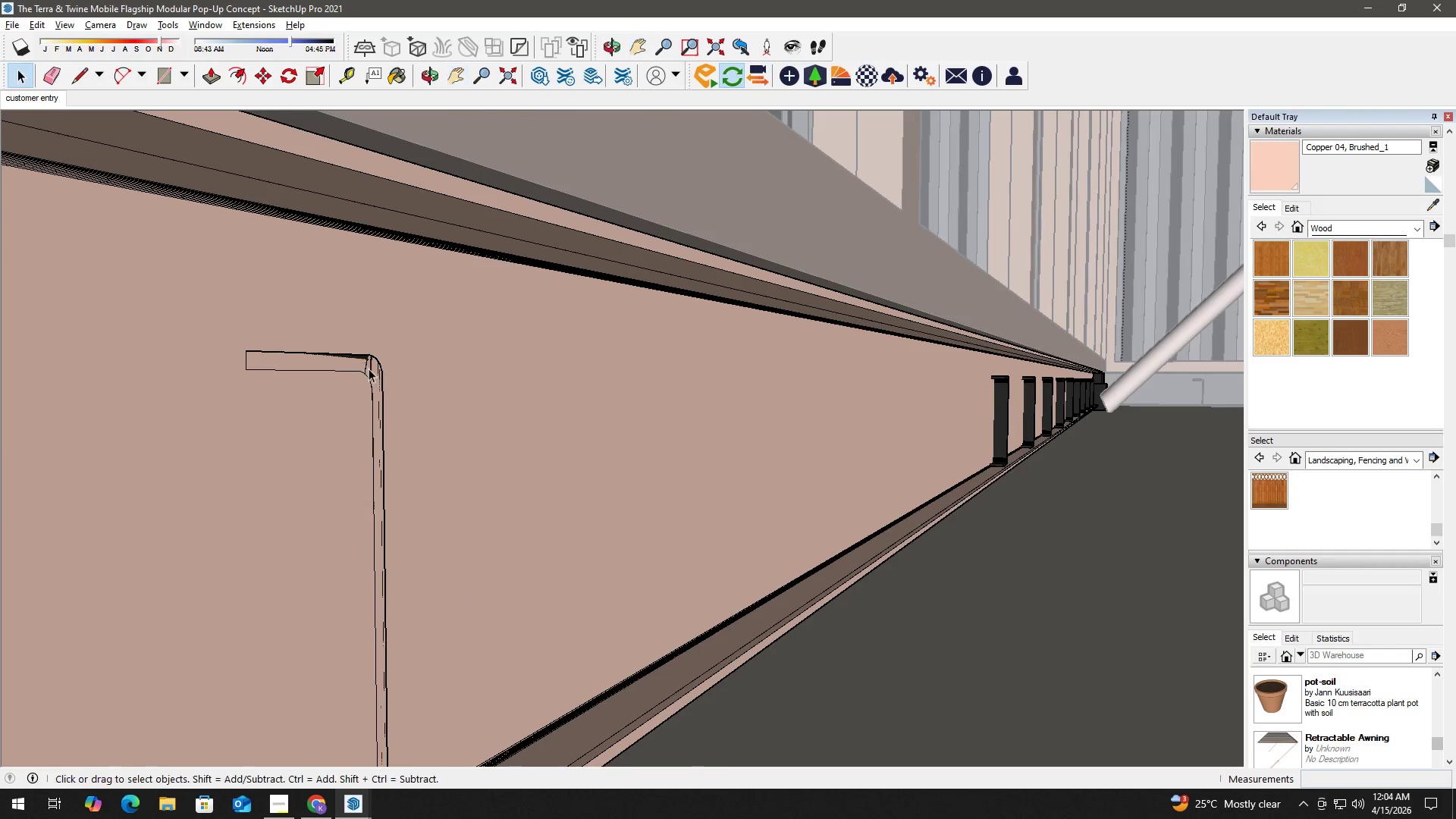 
left_click([369, 367])
 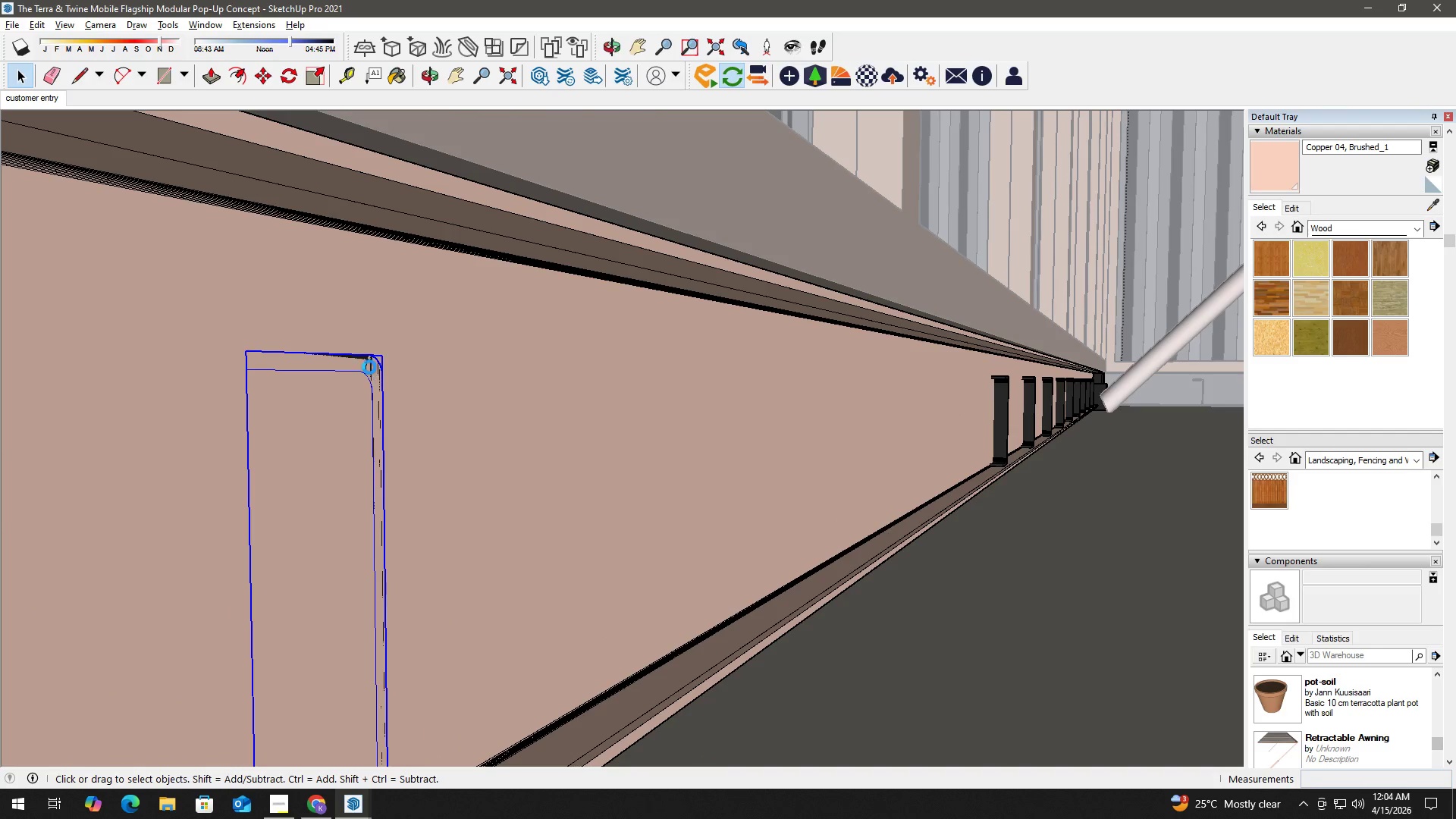 
scroll: coordinate [356, 377], scroll_direction: up, amount: 26.0
 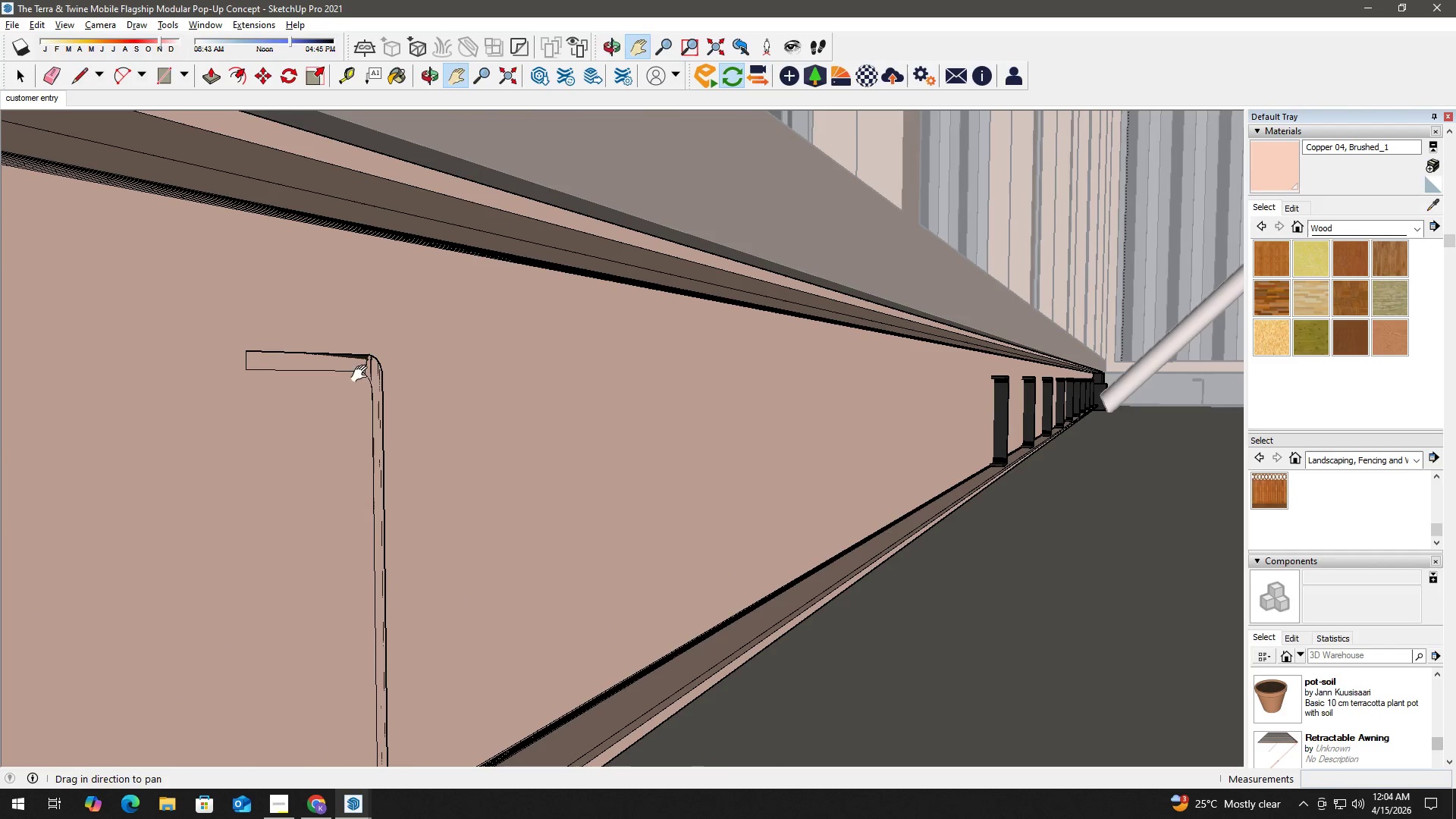 
double_click([369, 367])
 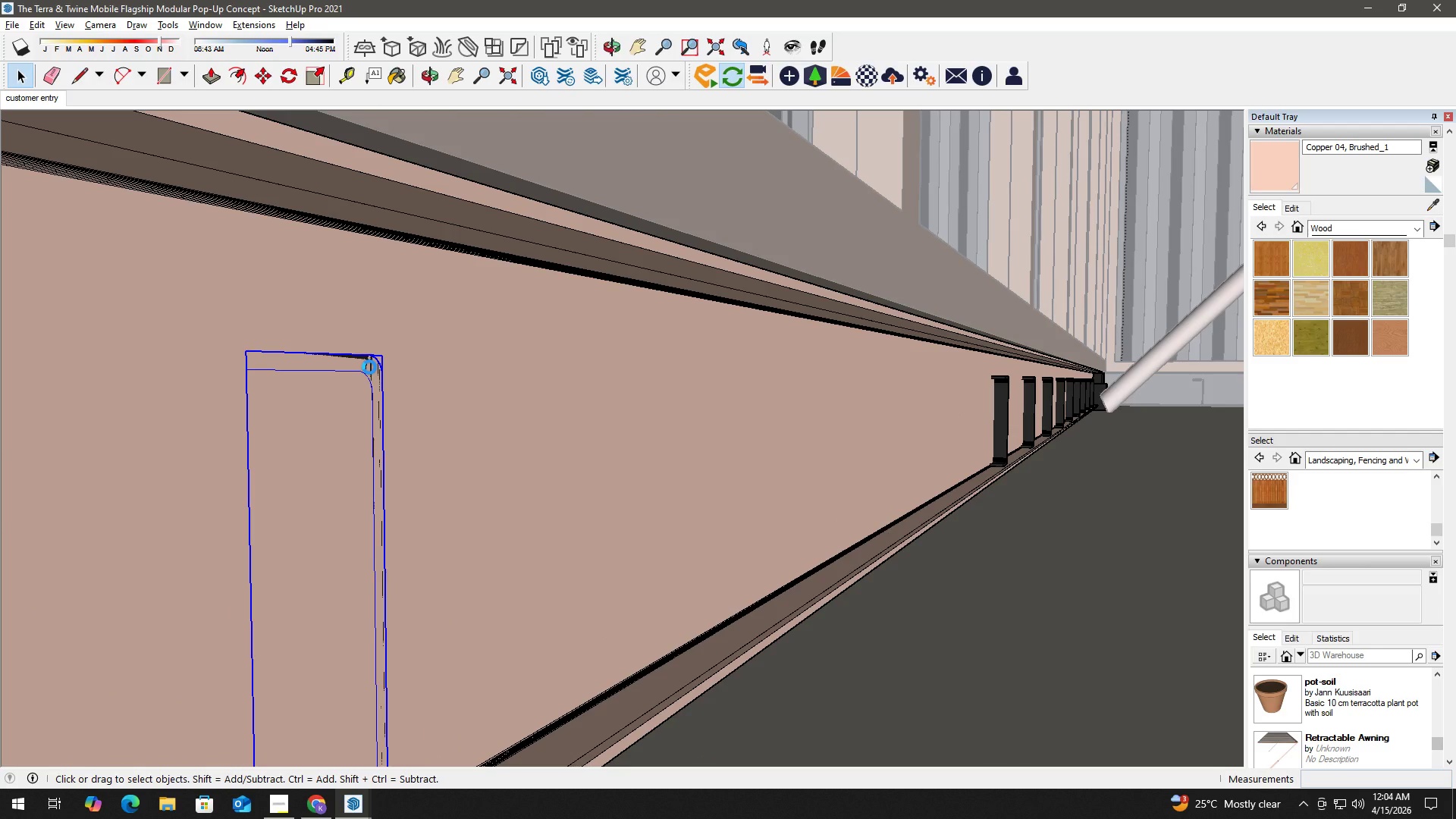 
triple_click([369, 367])
 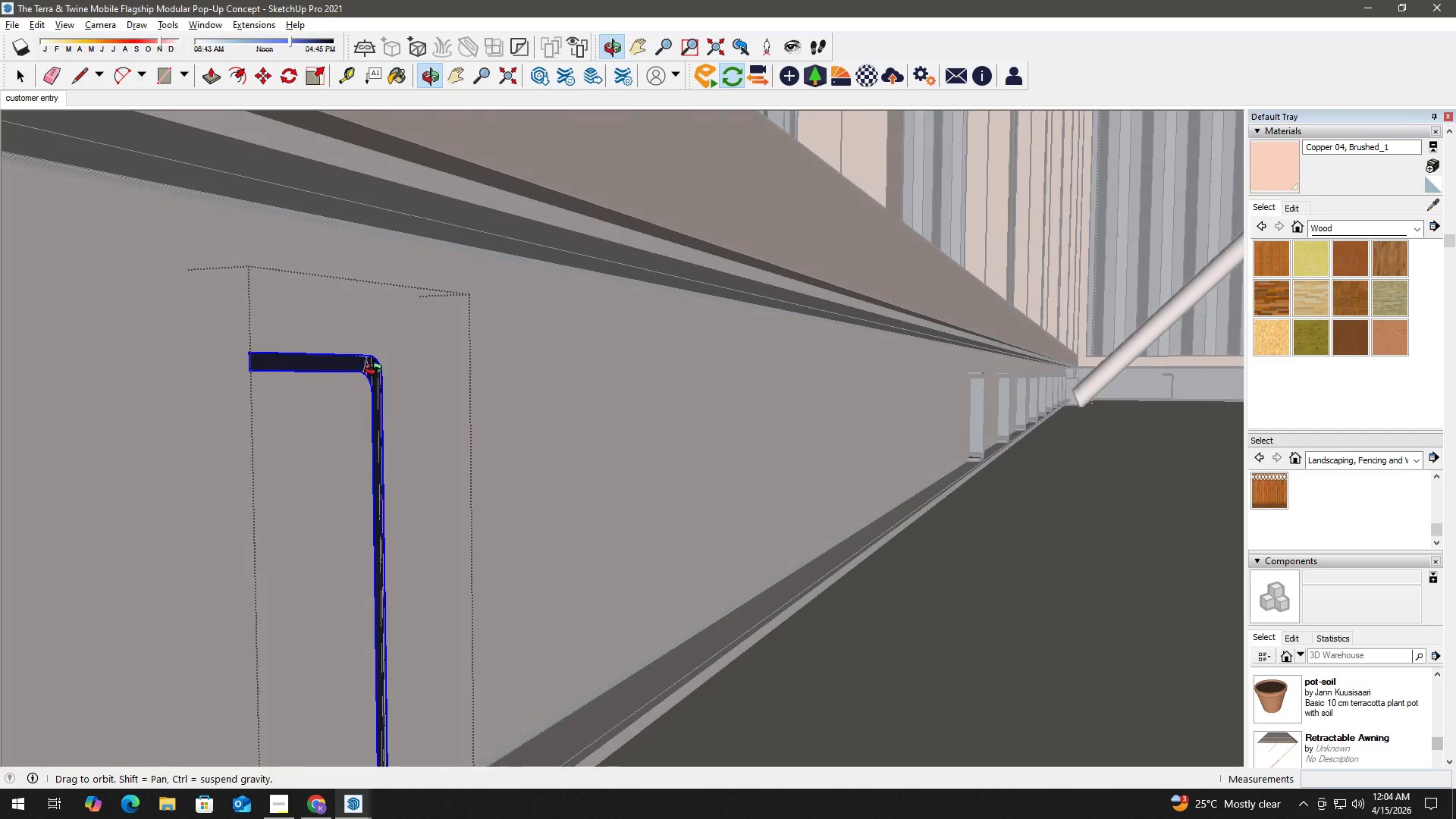 
left_click([374, 372])
 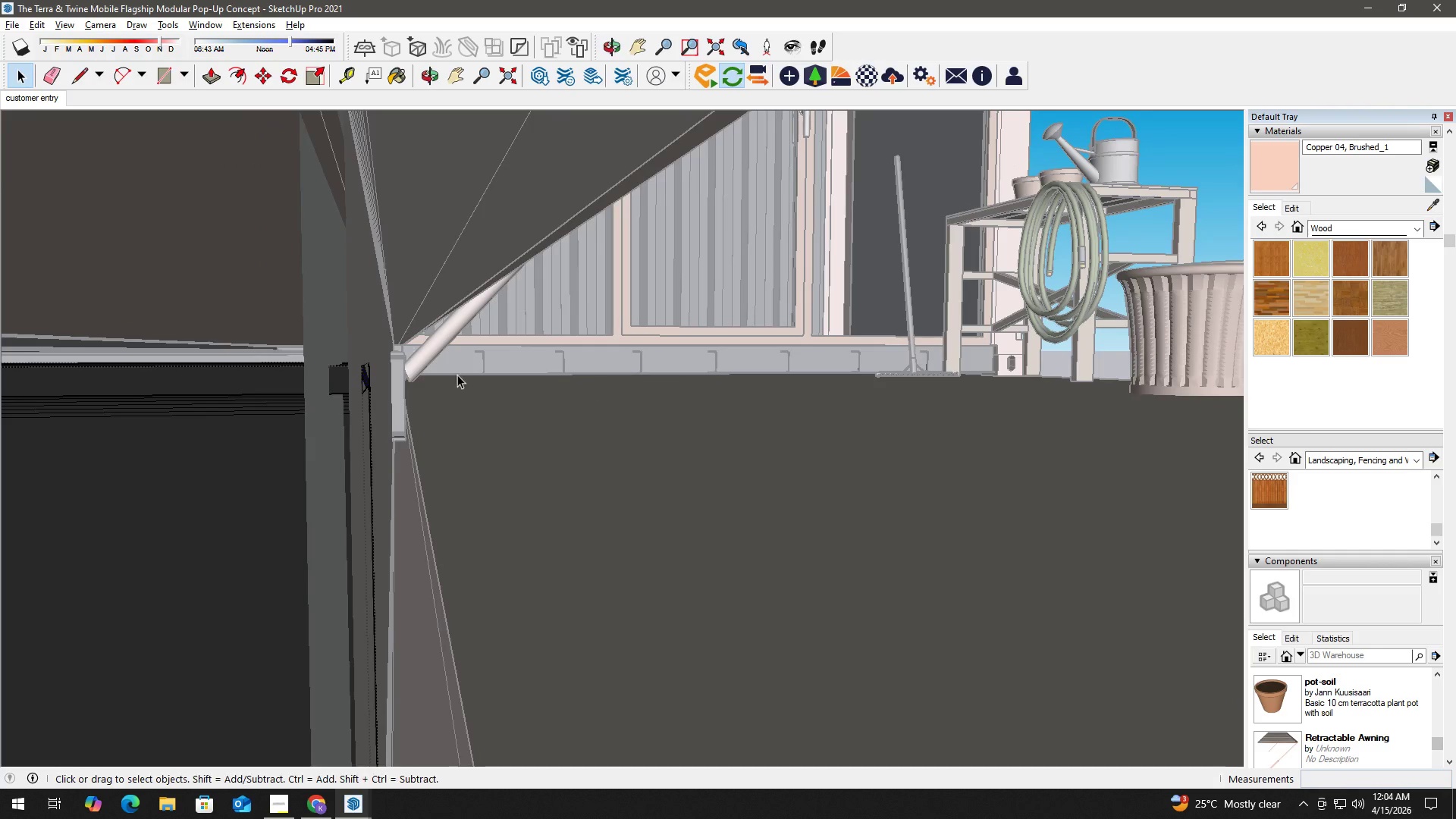 
scroll: coordinate [375, 372], scroll_direction: up, amount: 3.0
 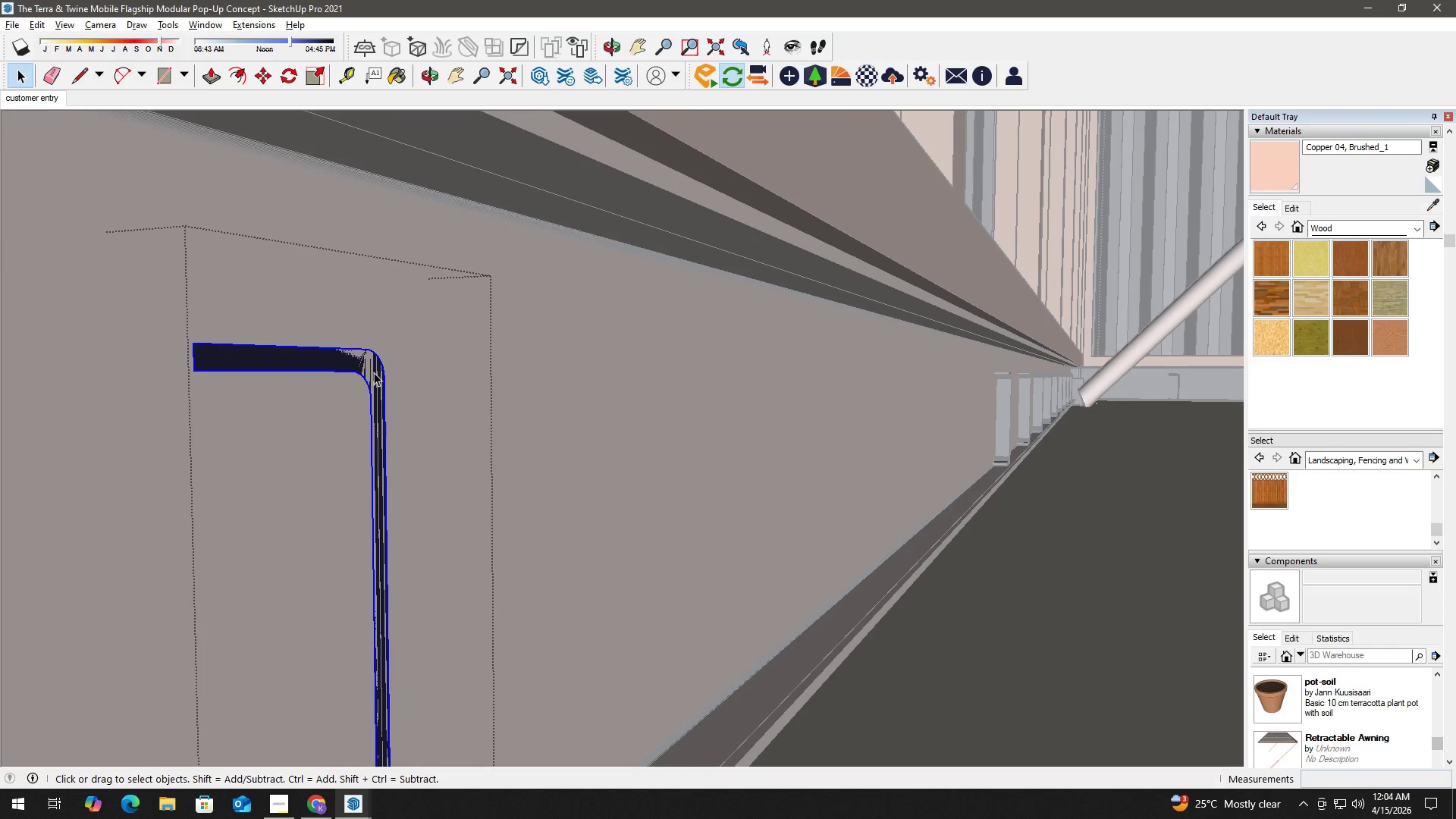 
key(P)
 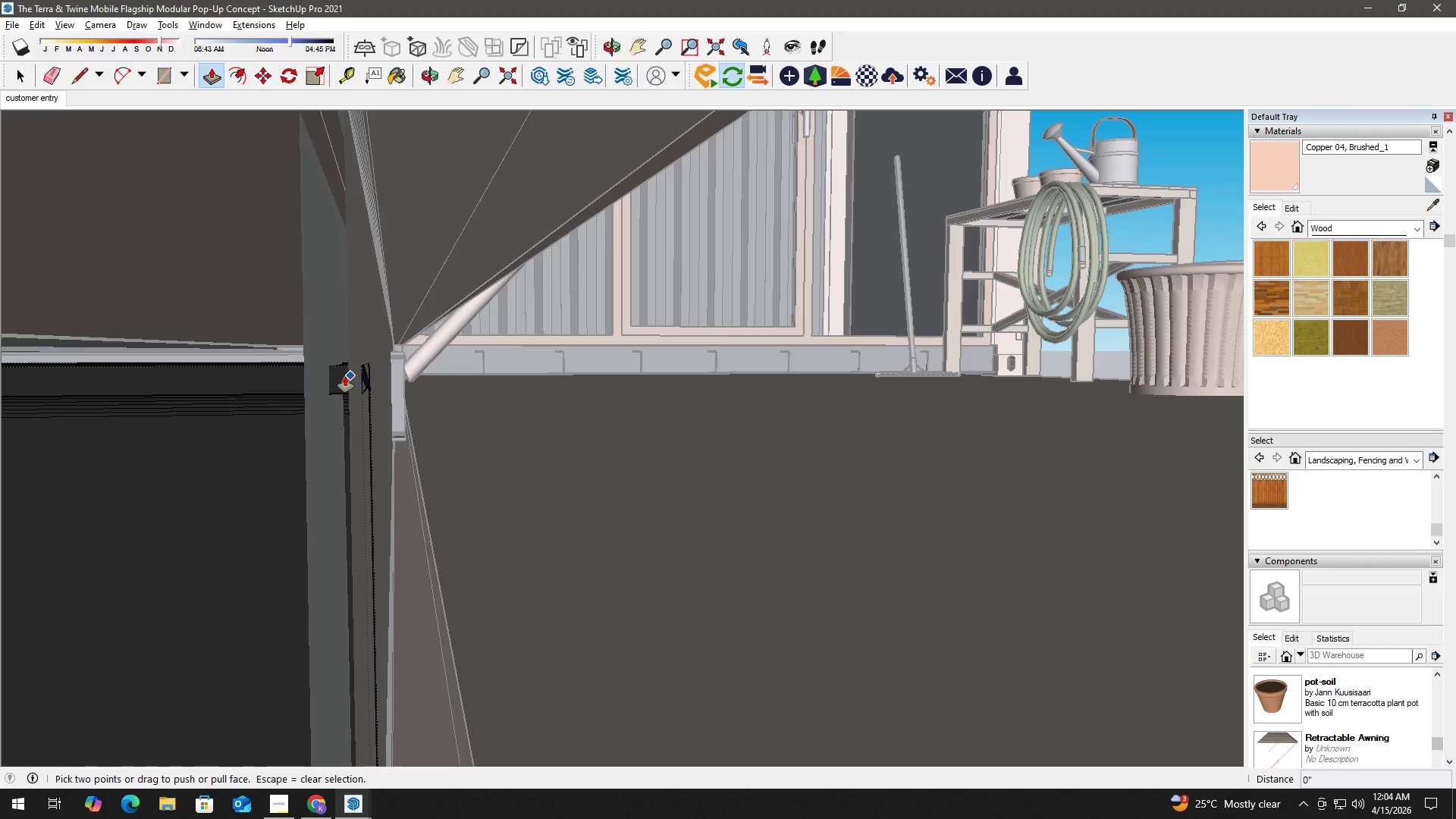 
left_click([365, 381])
 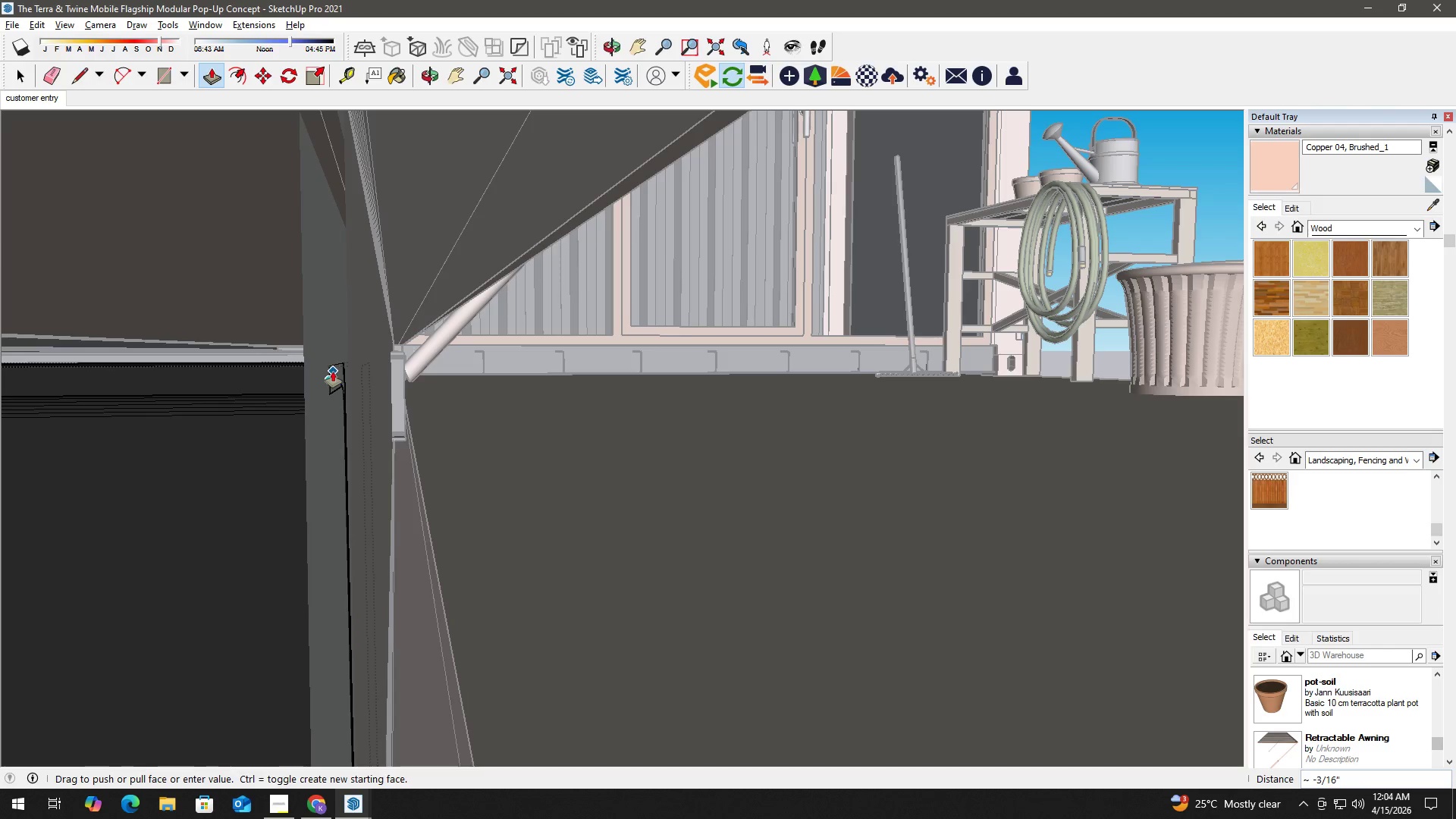 
left_click([332, 371])
 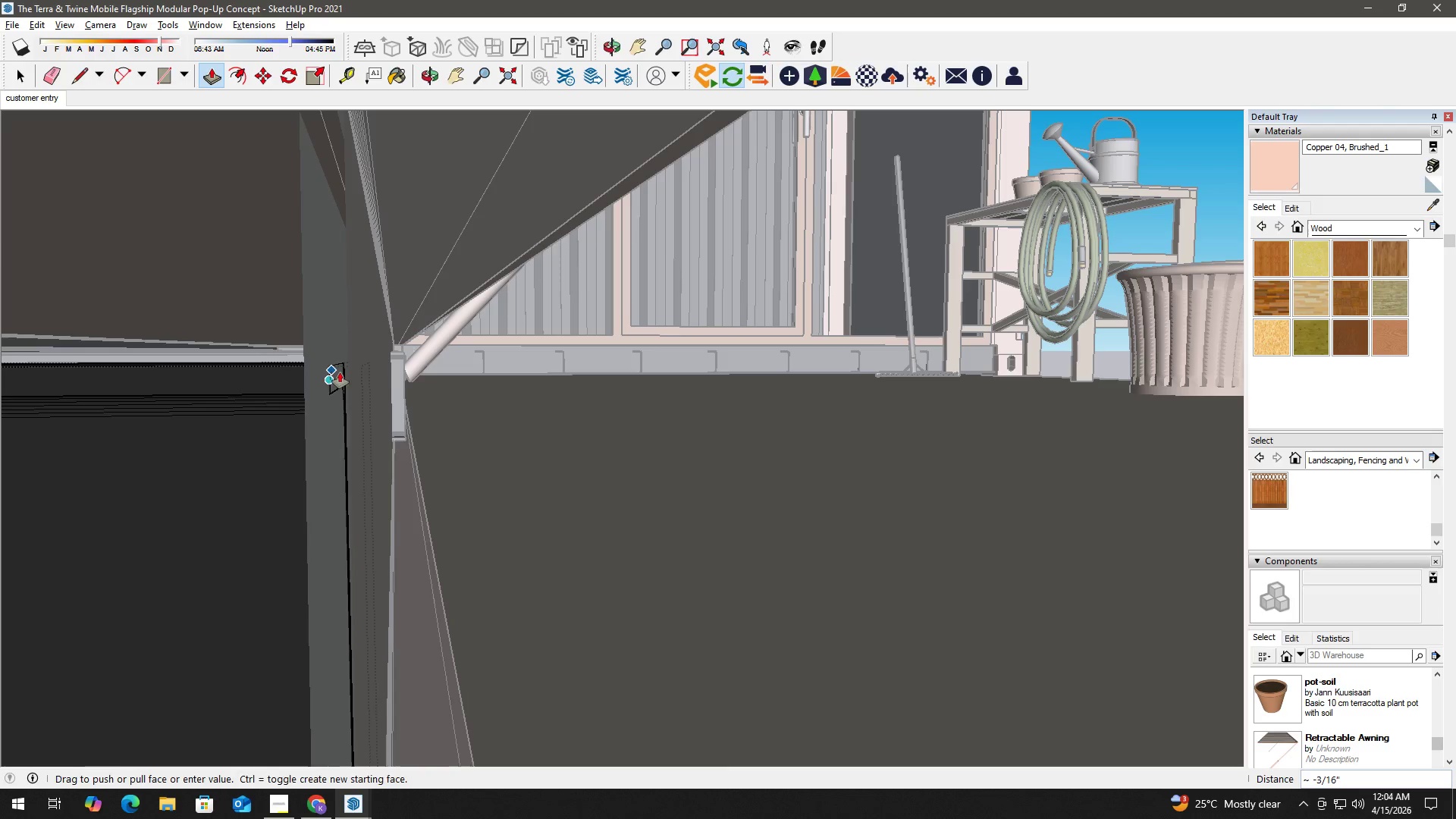 
key(Space)
 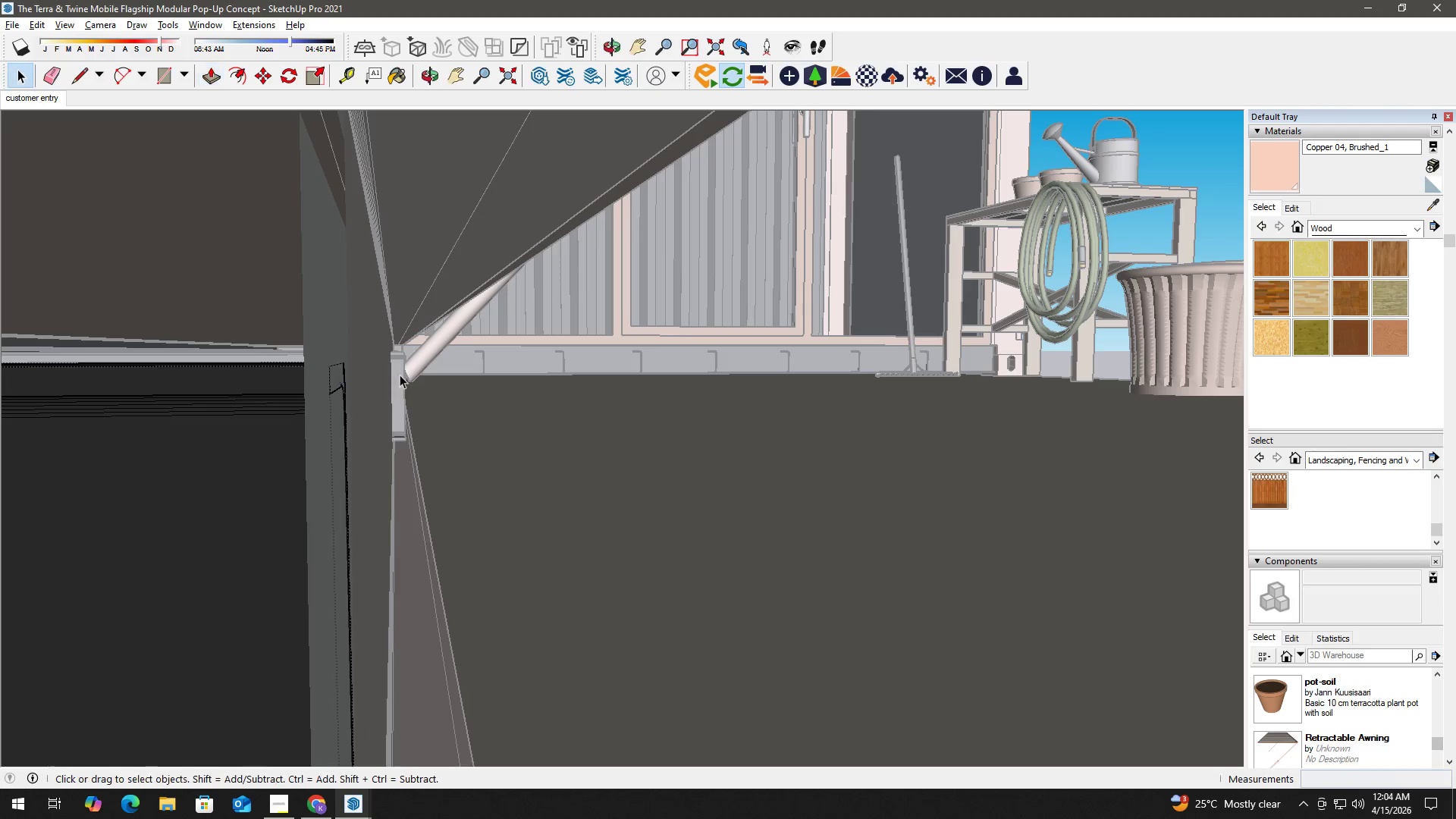 
scroll: coordinate [394, 375], scroll_direction: up, amount: 13.0
 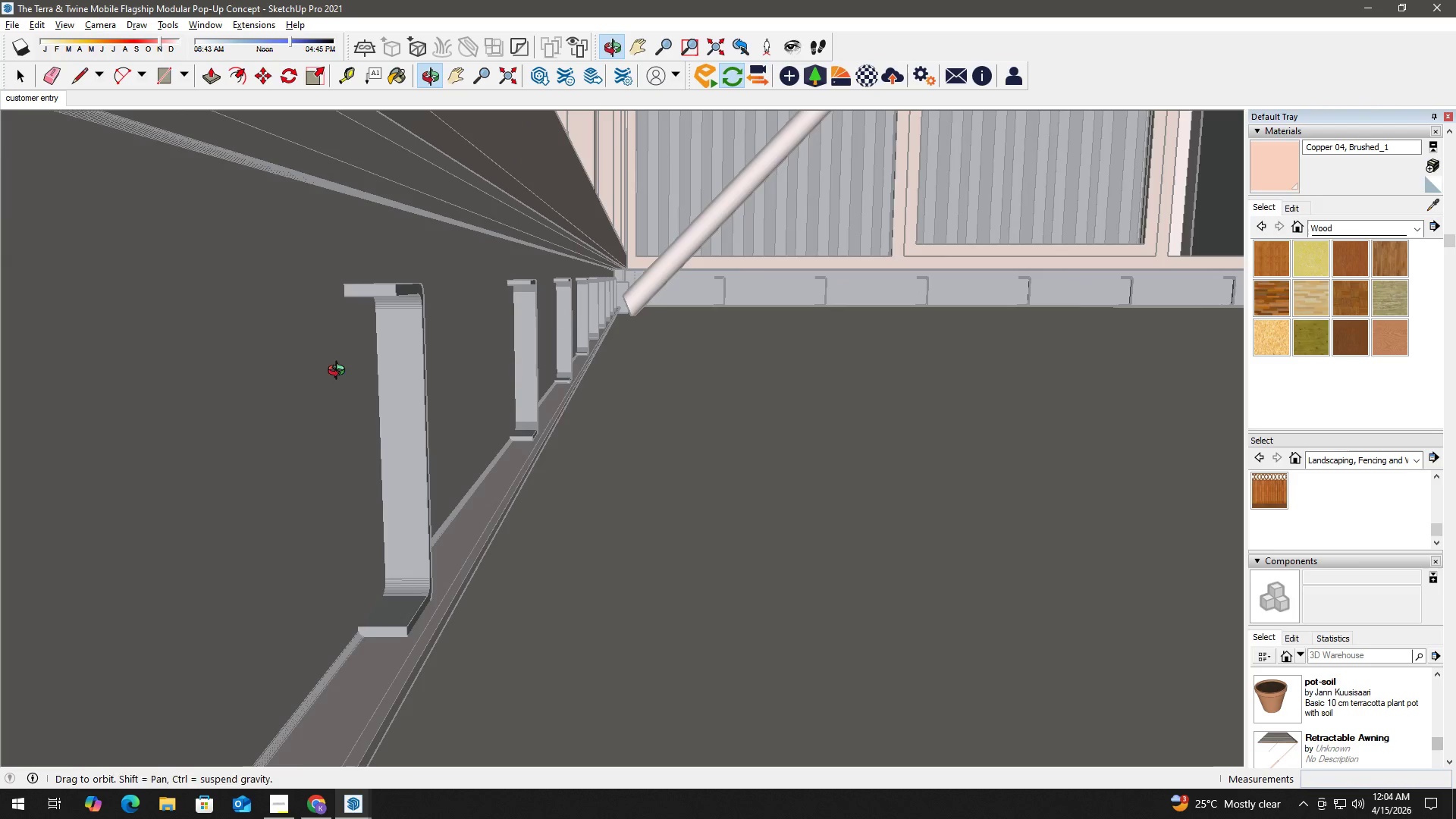 
key(Escape)
 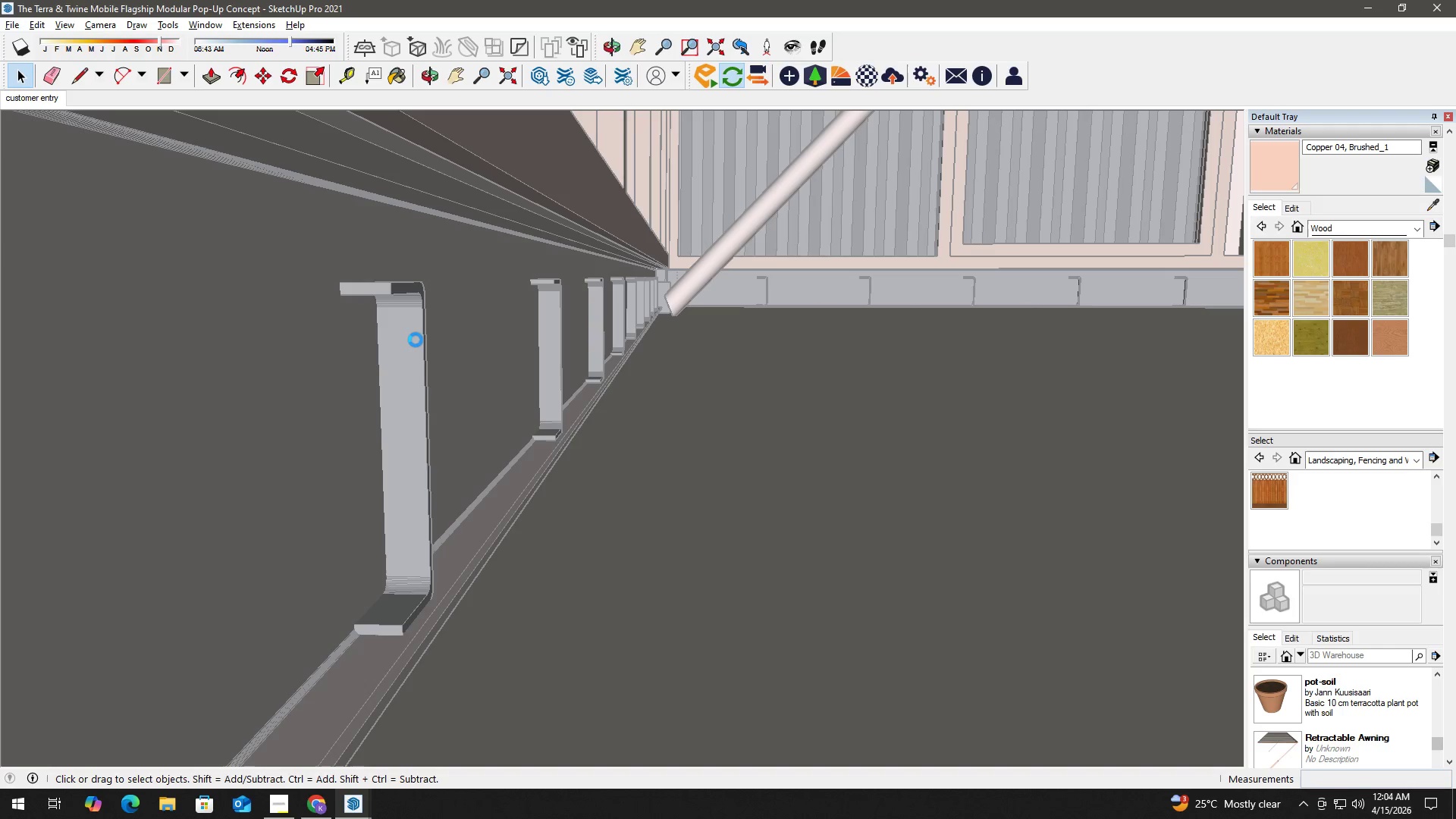 
left_click([416, 339])
 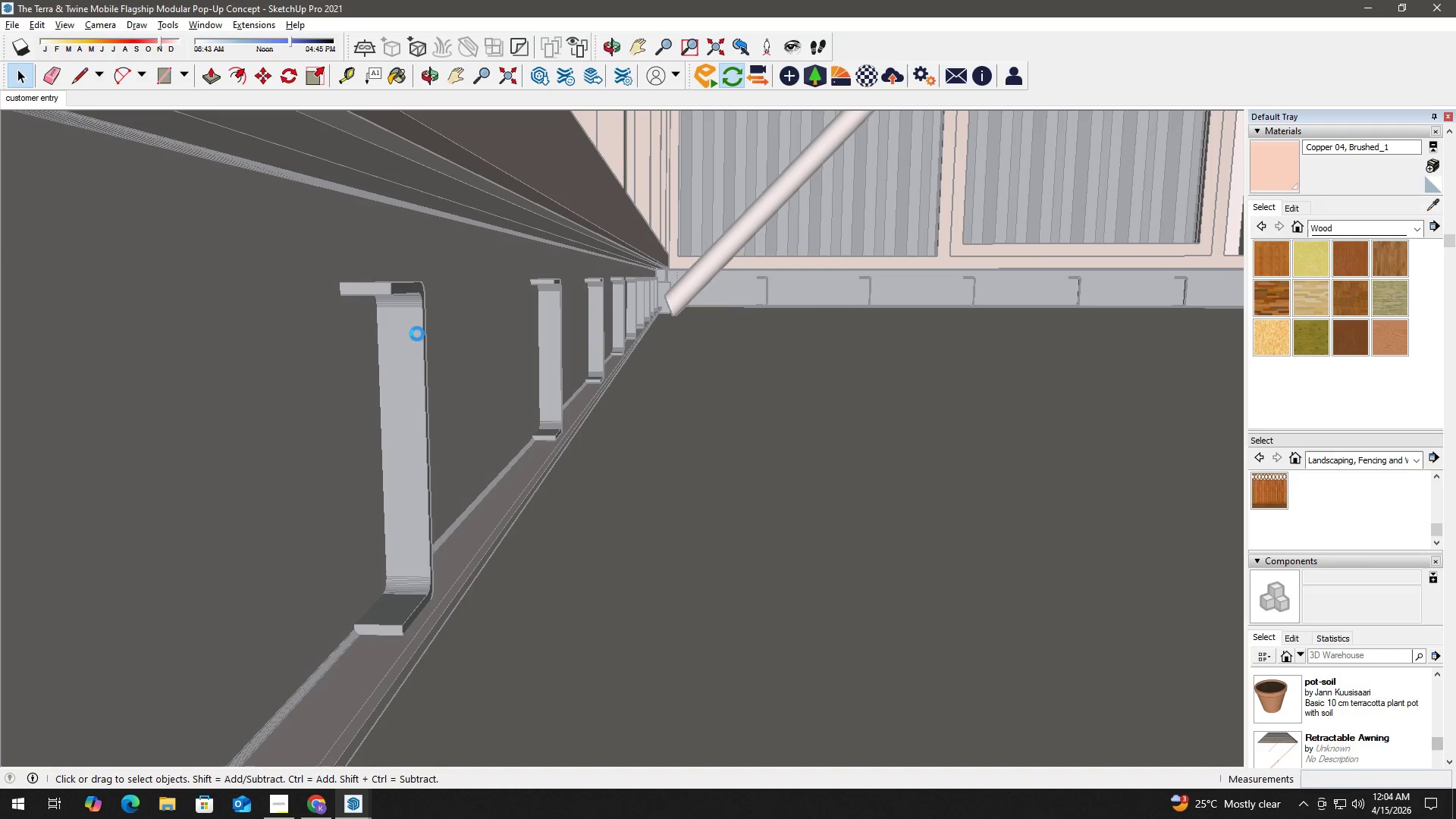 
left_click([416, 339])
 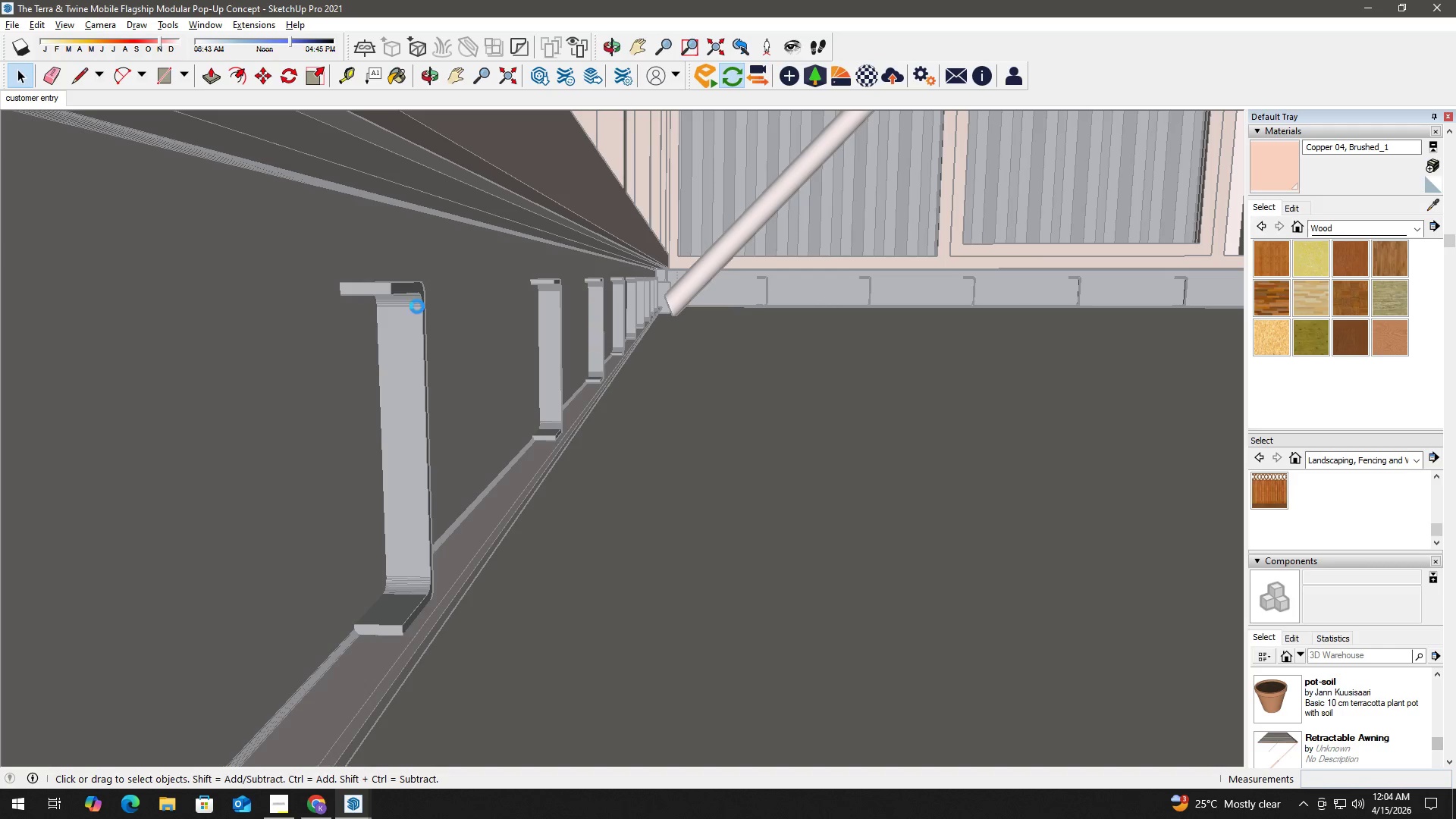 
scroll: coordinate [417, 300], scroll_direction: up, amount: 4.0
 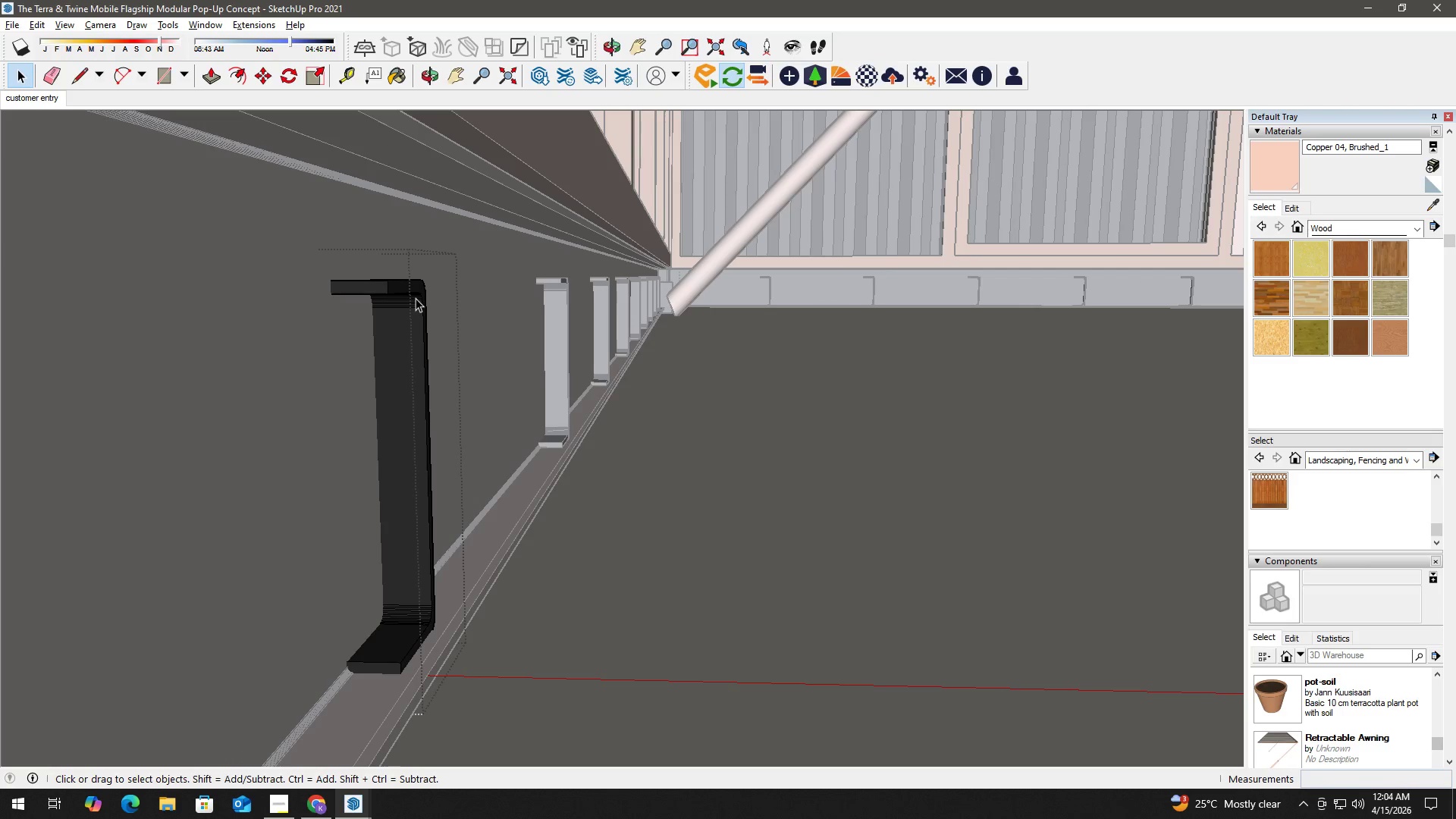 
left_click([412, 297])
 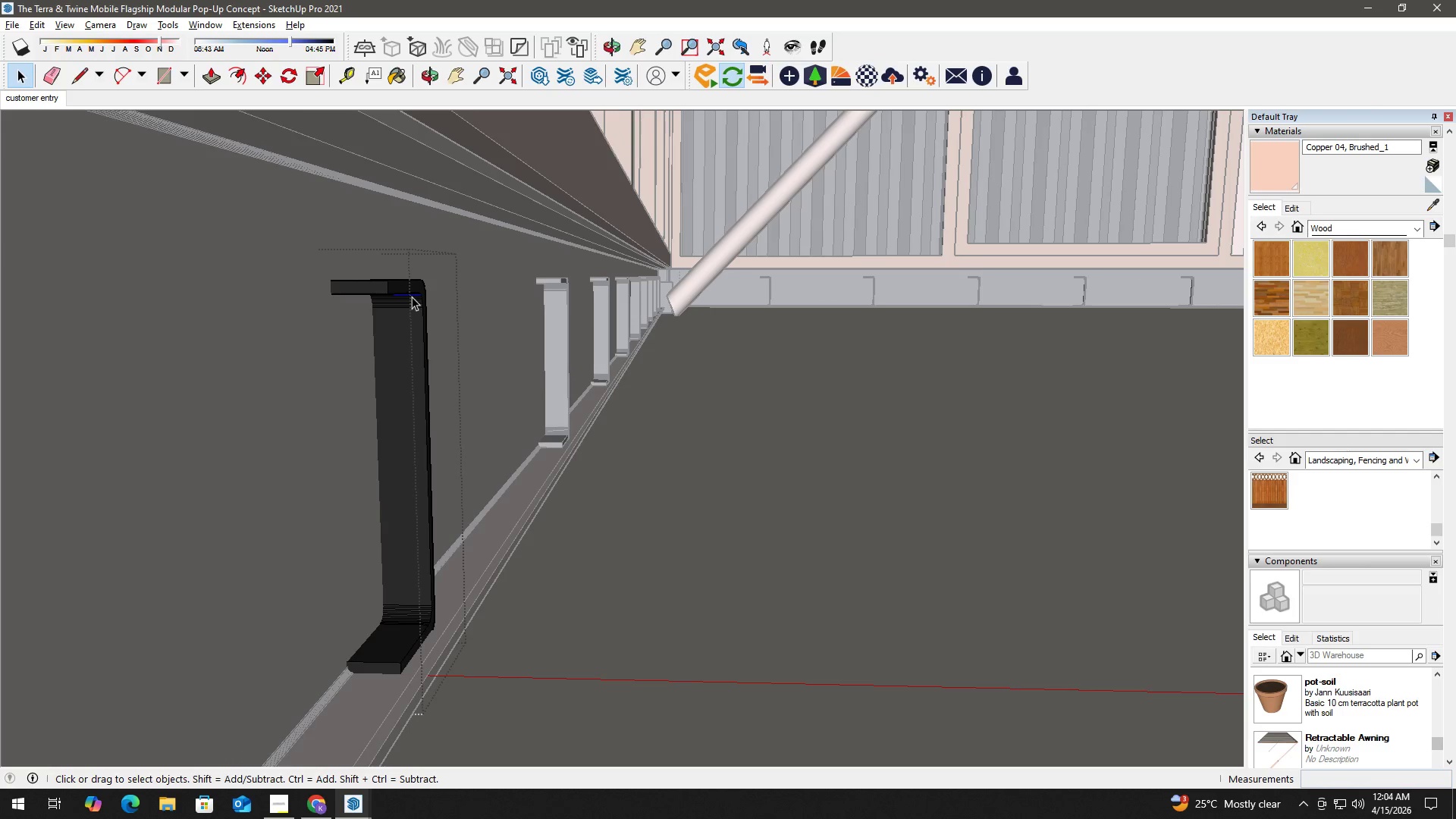 
left_click([410, 284])
 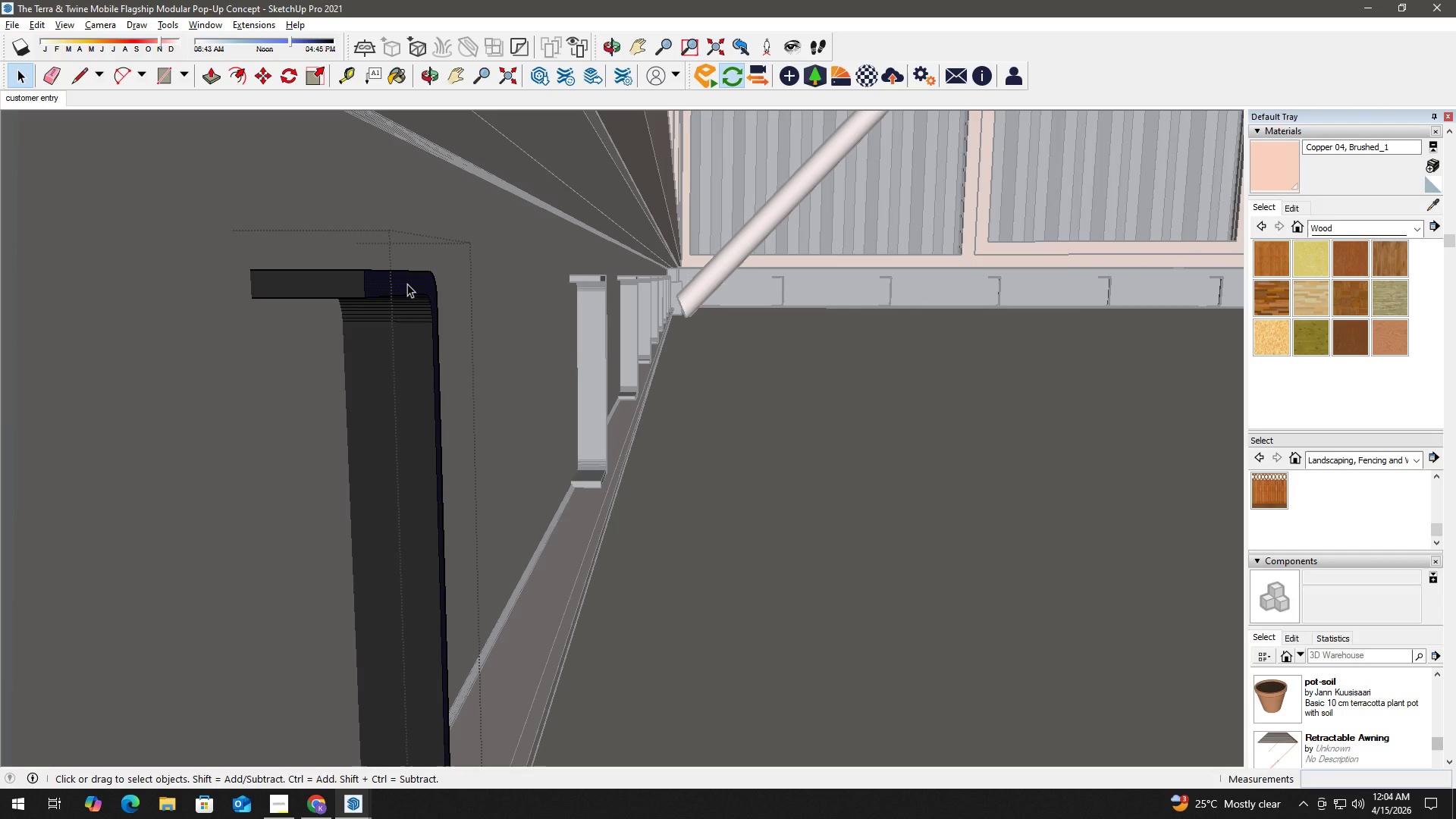 
scroll: coordinate [410, 284], scroll_direction: up, amount: 6.0
 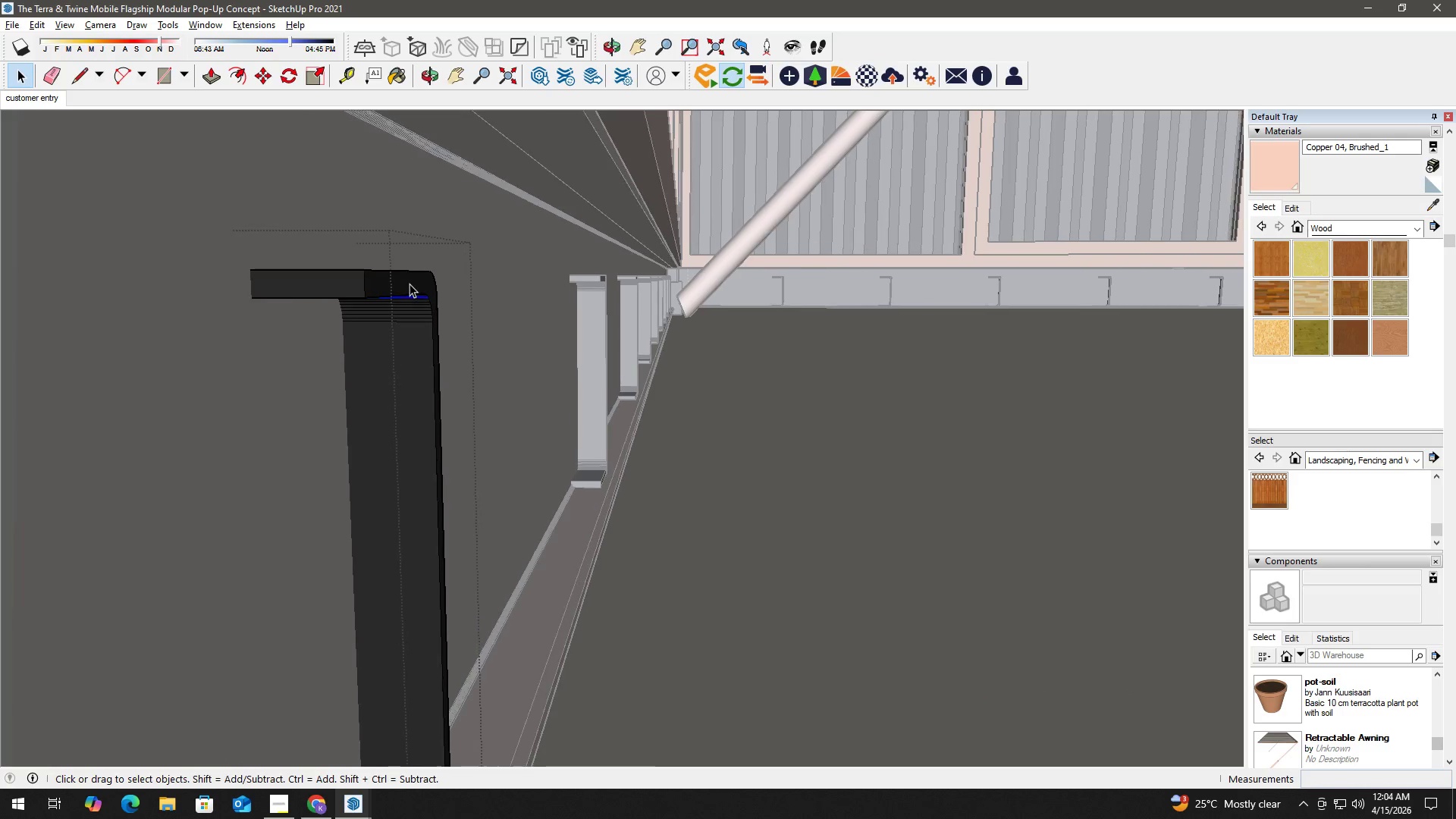 
key(P)
 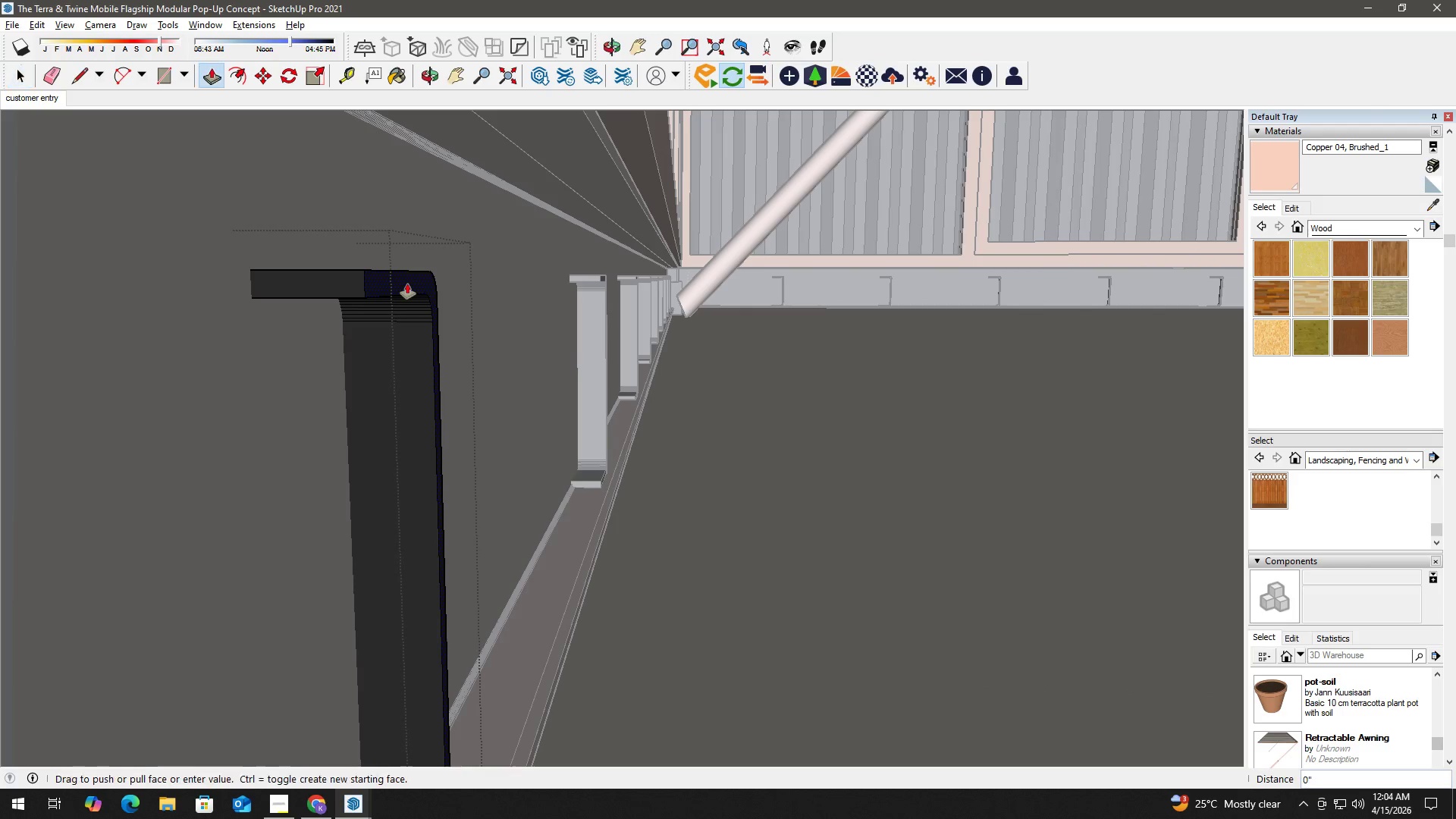 
left_click([407, 284])
 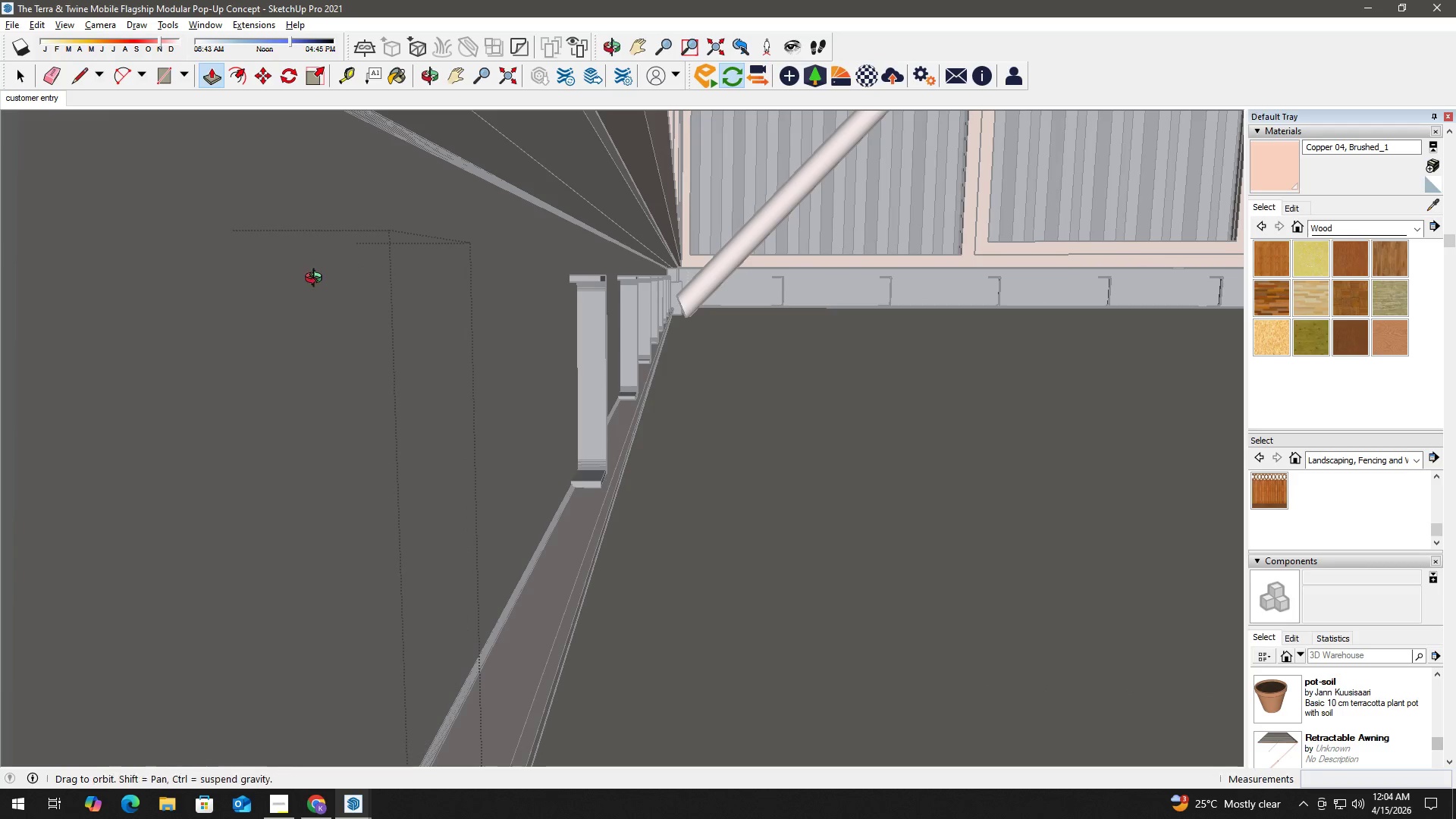 
hold_key(key=ShiftLeft, duration=1.41)
 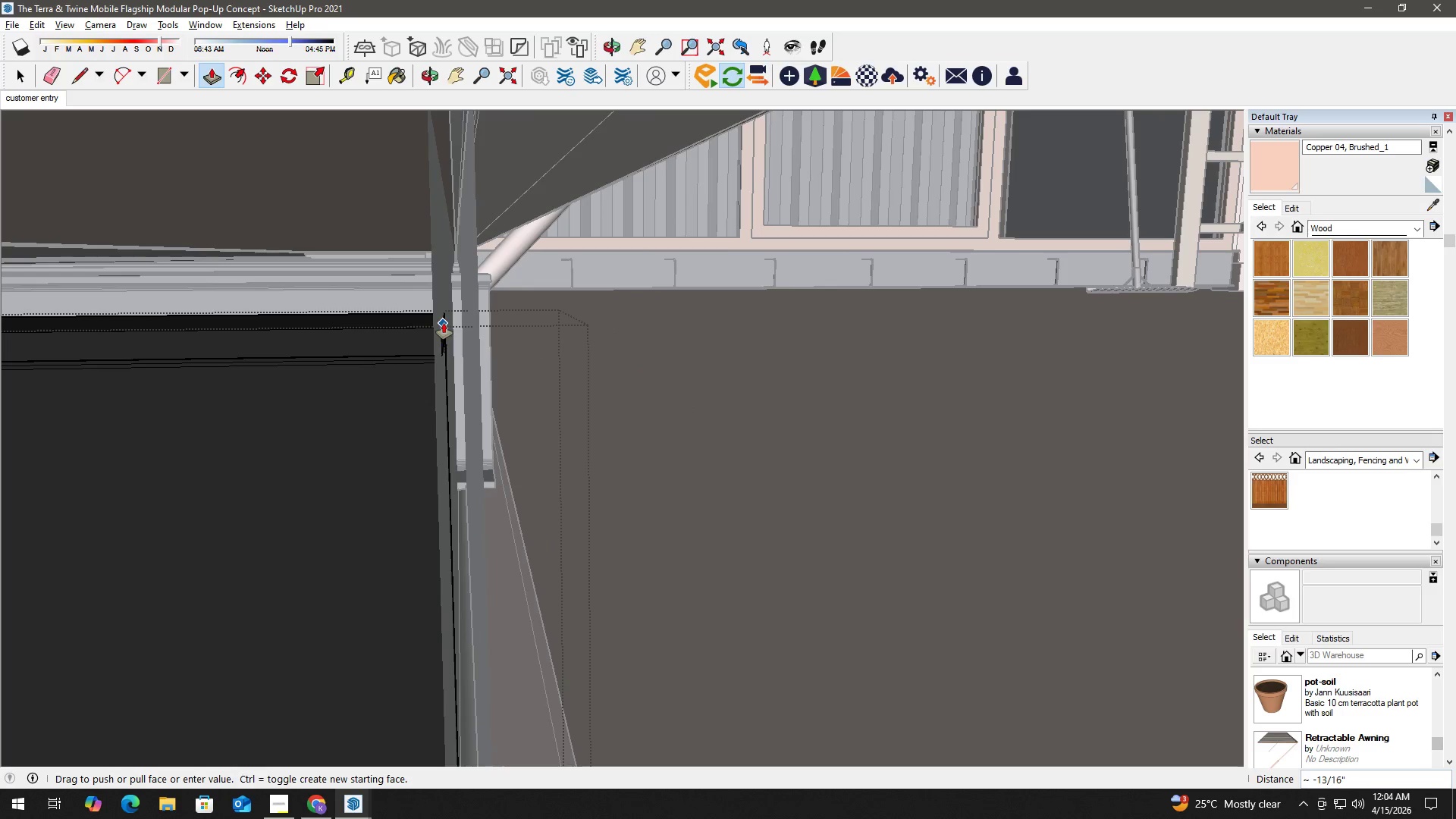 
left_click([444, 323])
 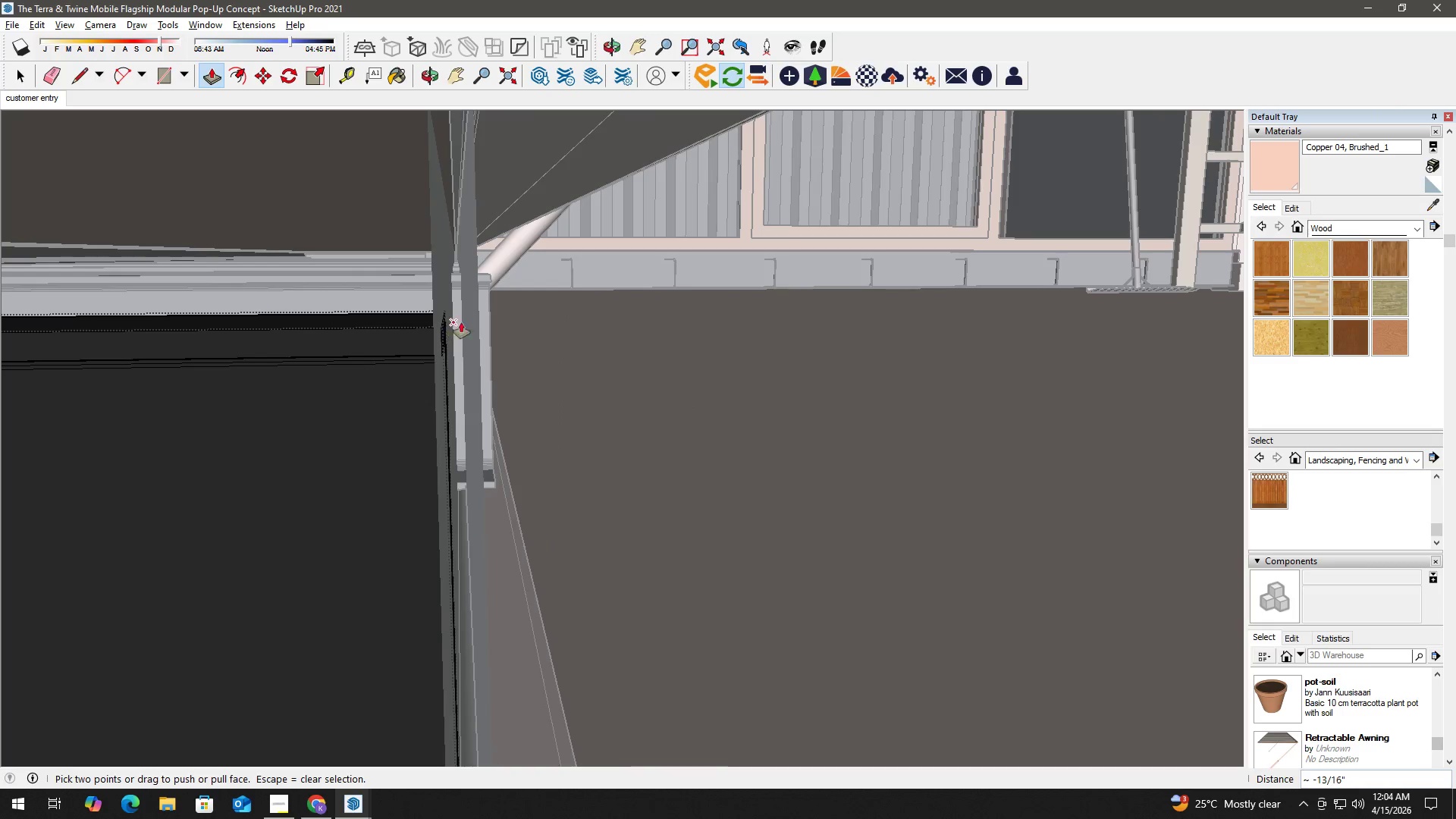 
key(Space)
 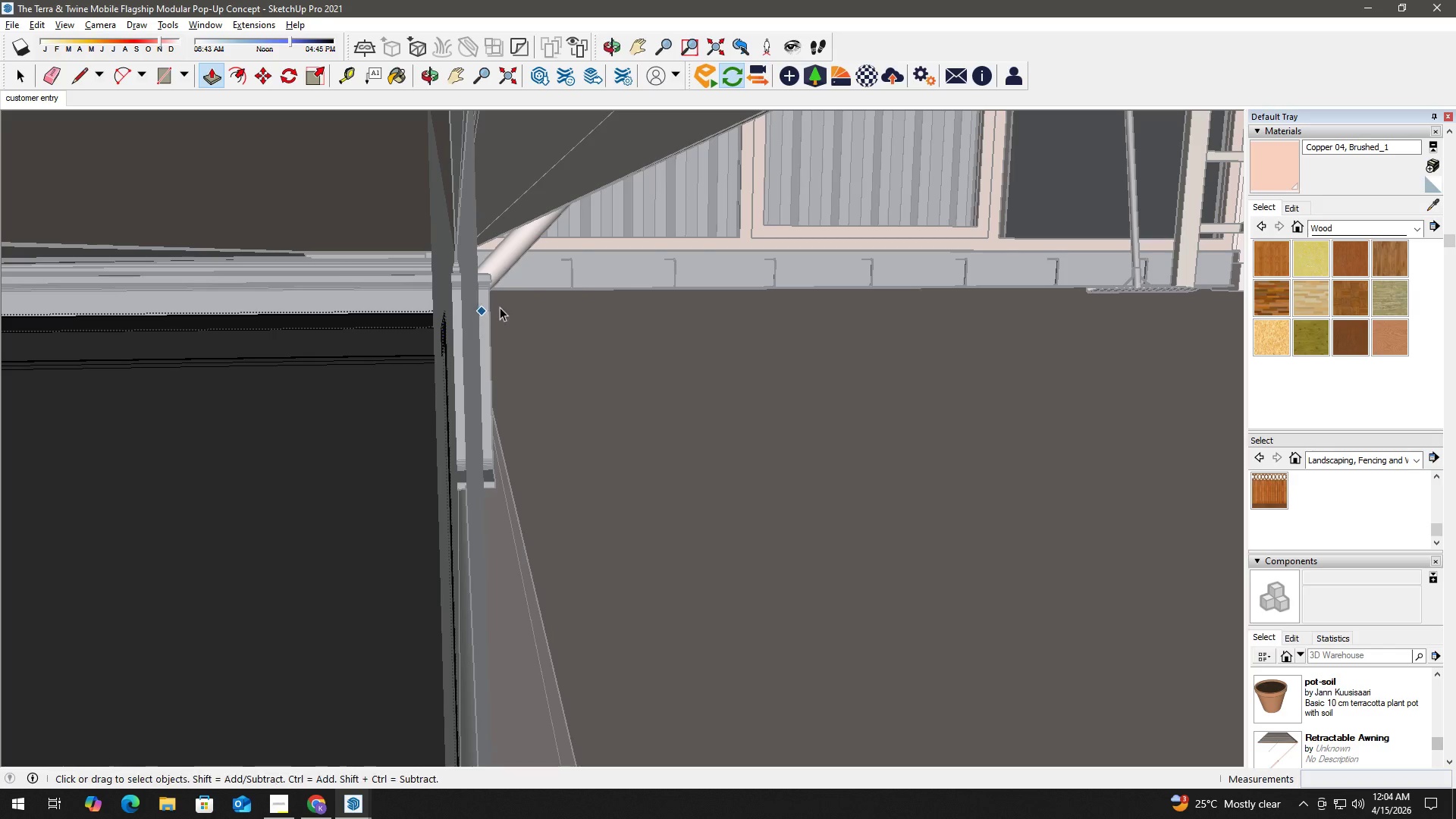 
scroll: coordinate [500, 307], scroll_direction: up, amount: 3.0
 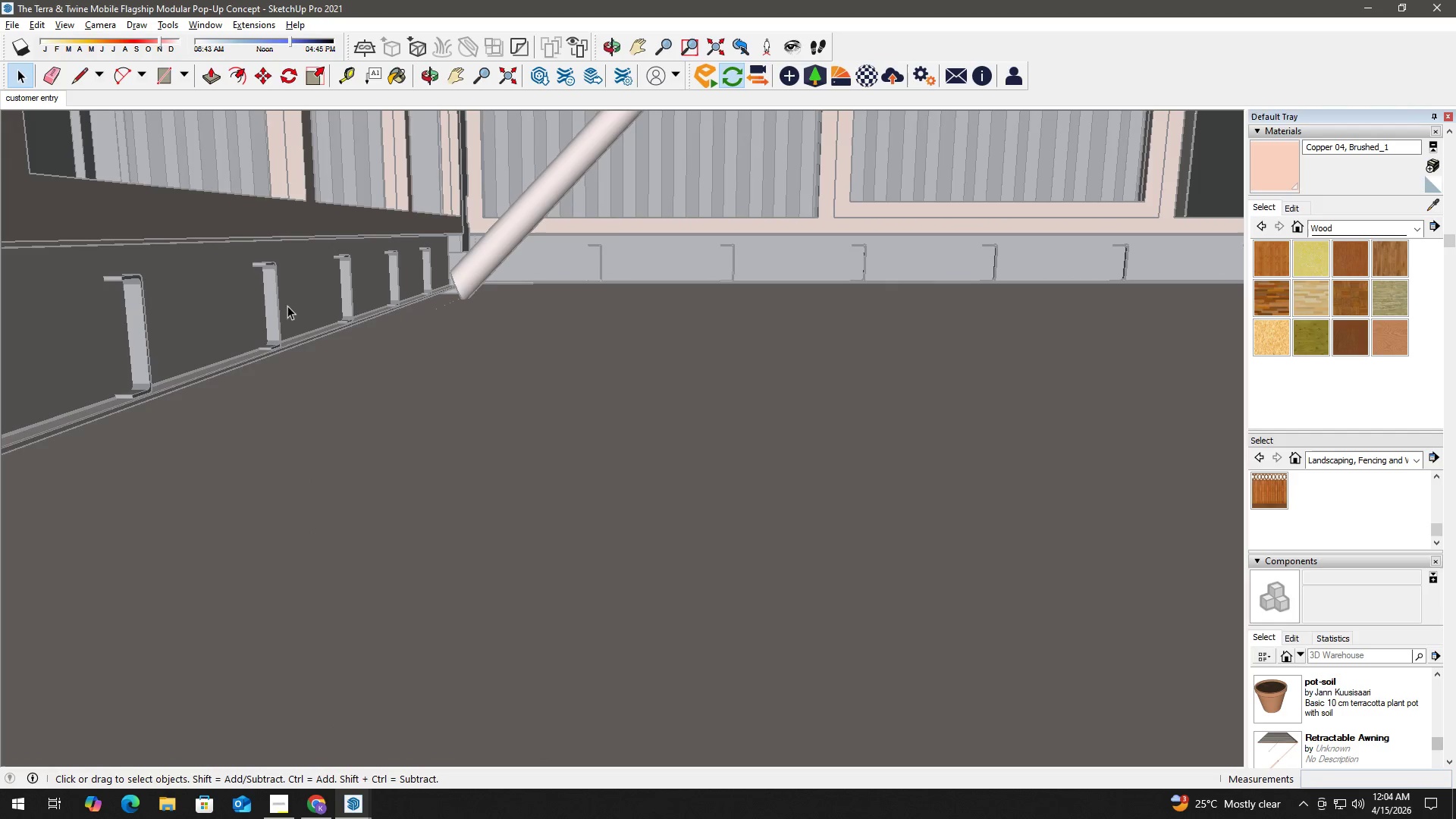 
key(H)
 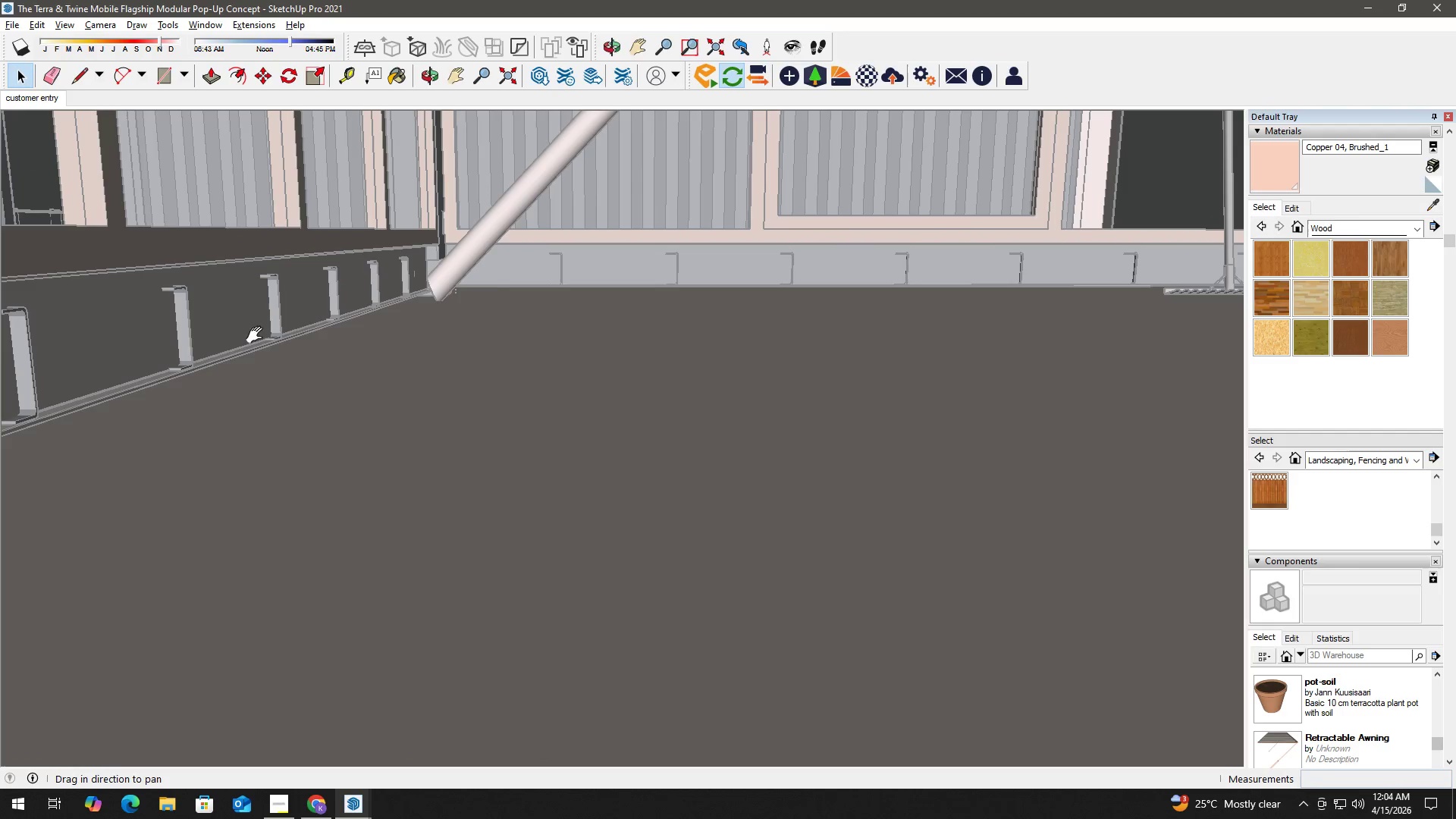 
left_click_drag(start_coordinate=[258, 335], to_coordinate=[502, 337])
 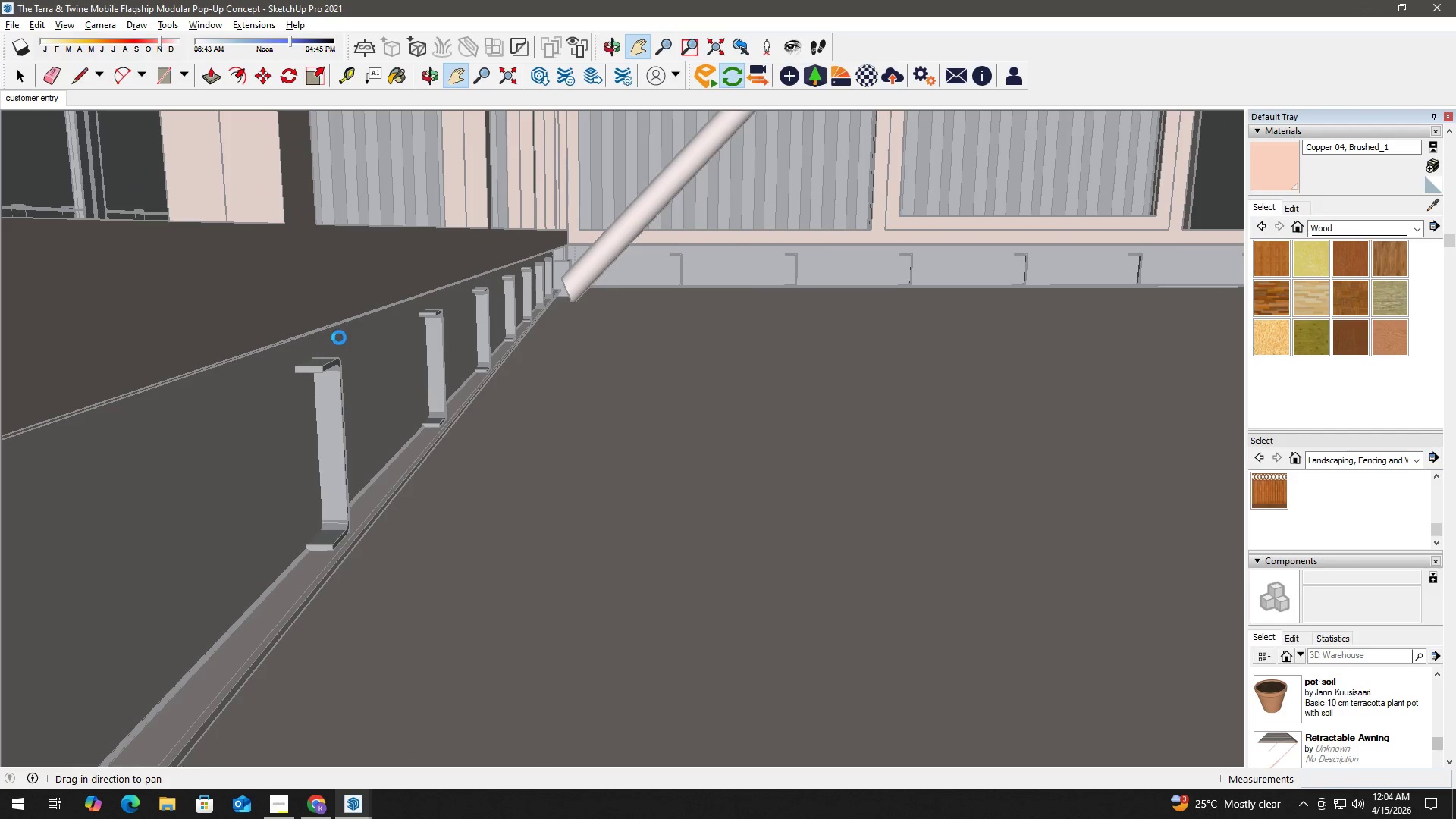 
scroll: coordinate [284, 312], scroll_direction: down, amount: 3.0
 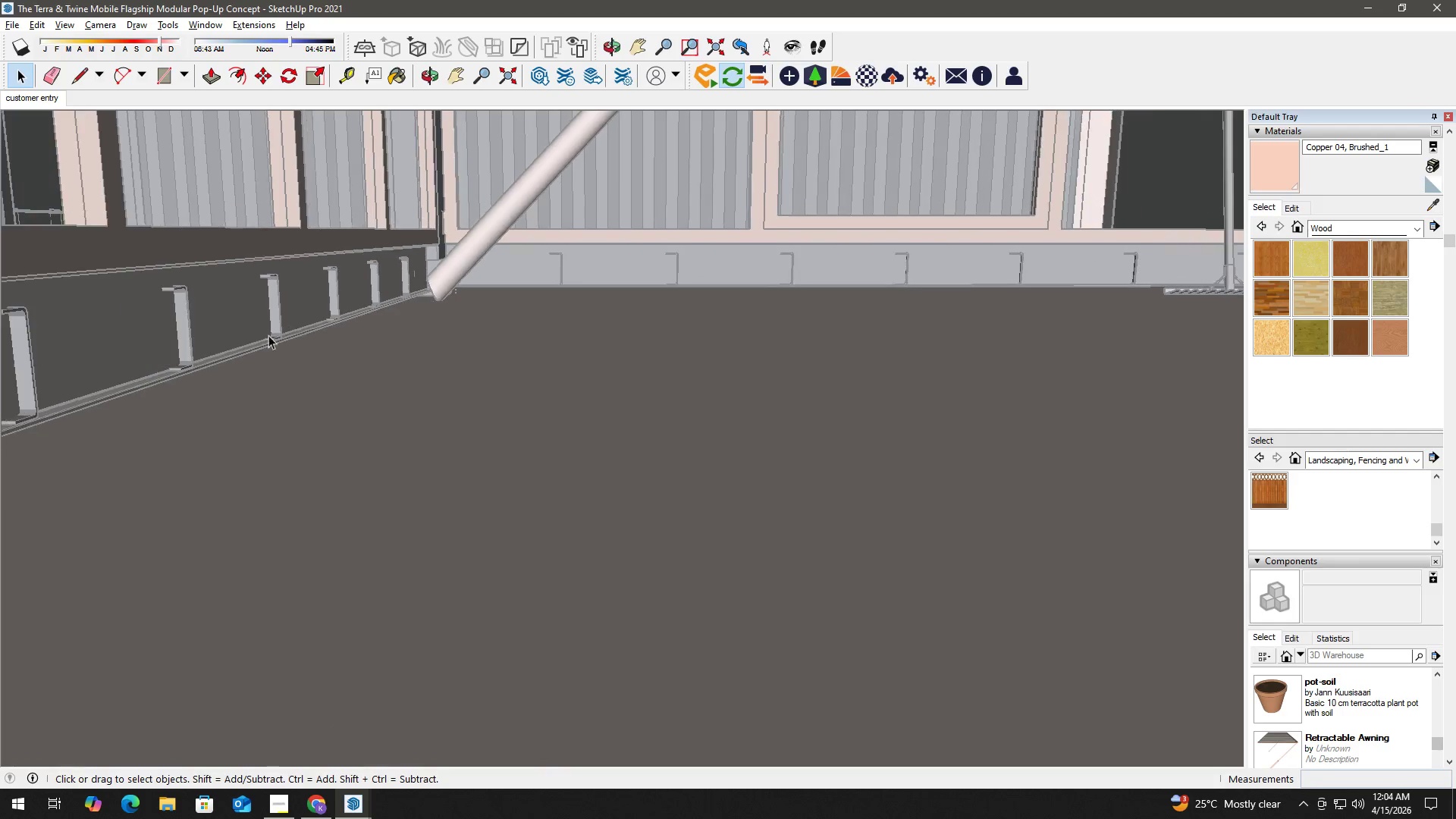 
left_click_drag(start_coordinate=[340, 337], to_coordinate=[356, 335])
 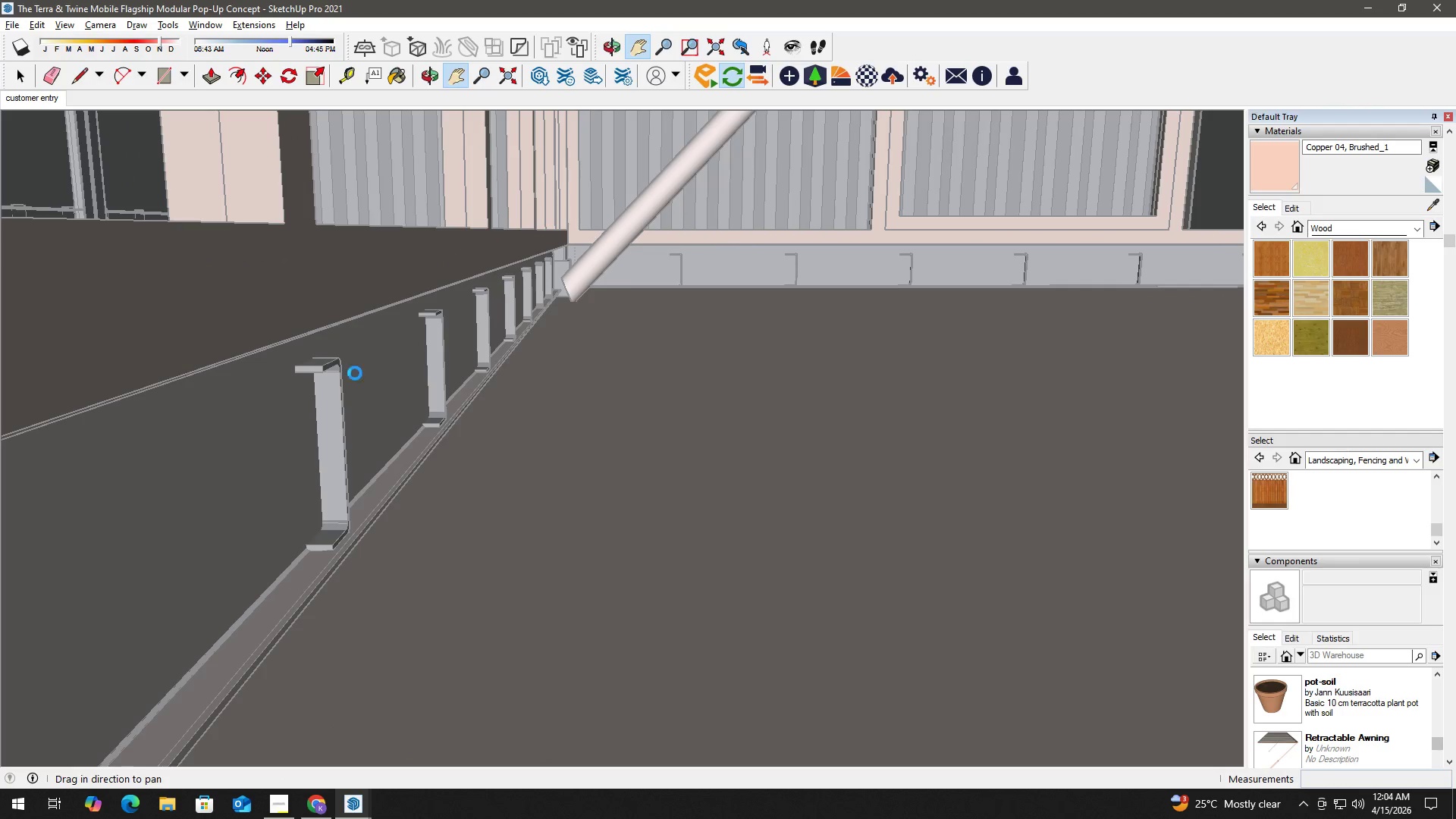 
scroll: coordinate [312, 372], scroll_direction: up, amount: 8.0
 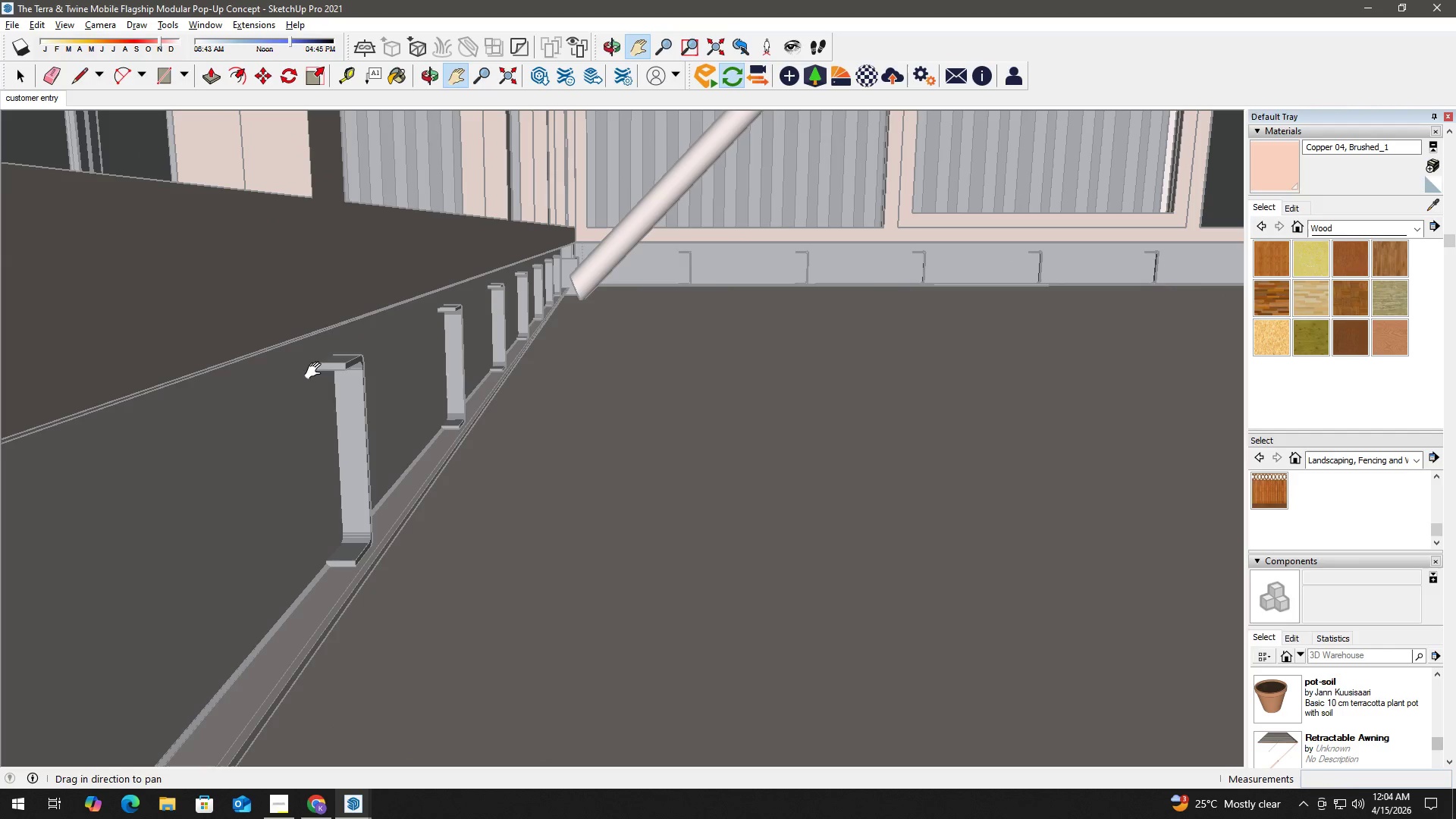 
key(Space)
 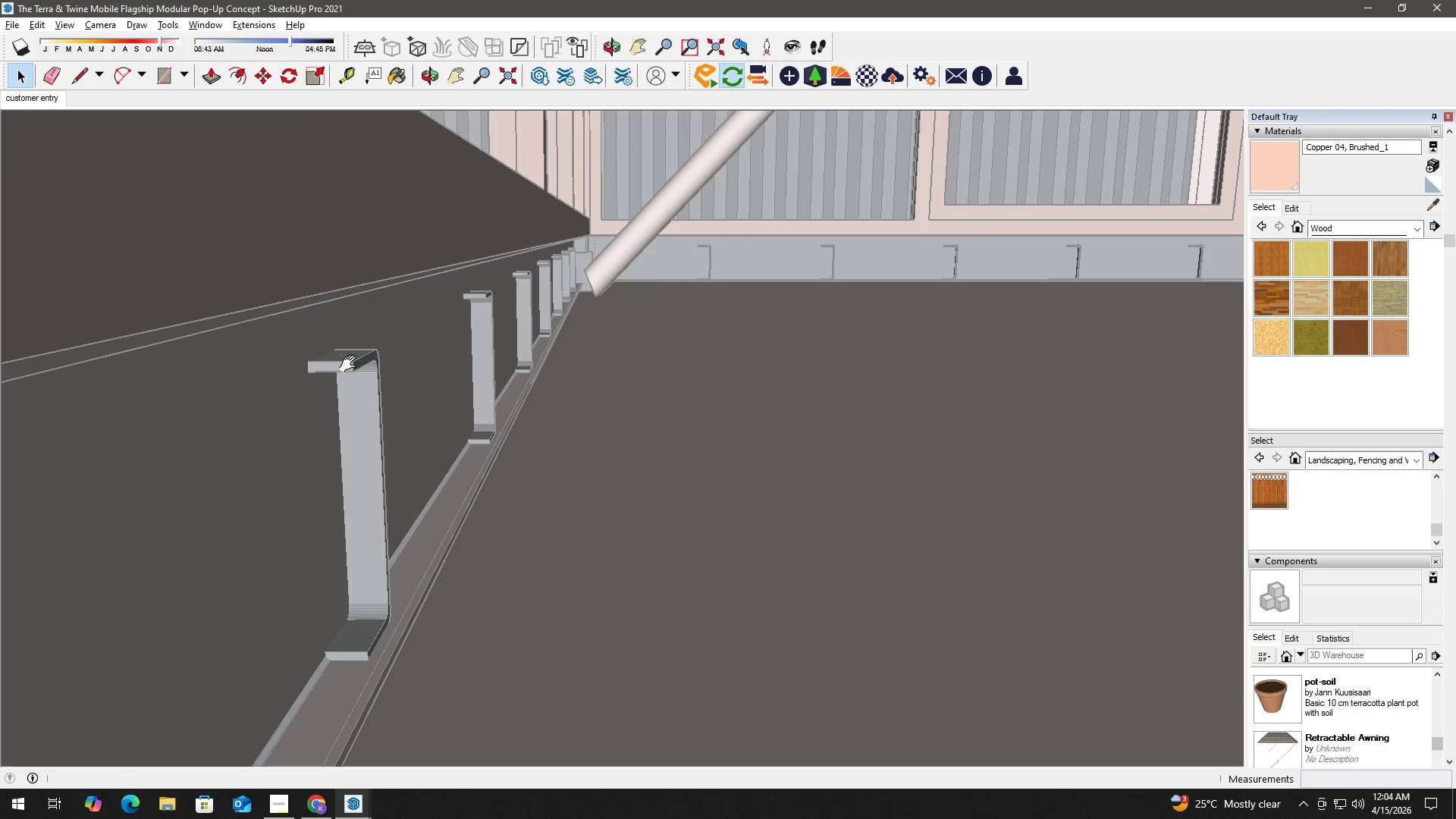 
scroll: coordinate [335, 365], scroll_direction: up, amount: 4.0
 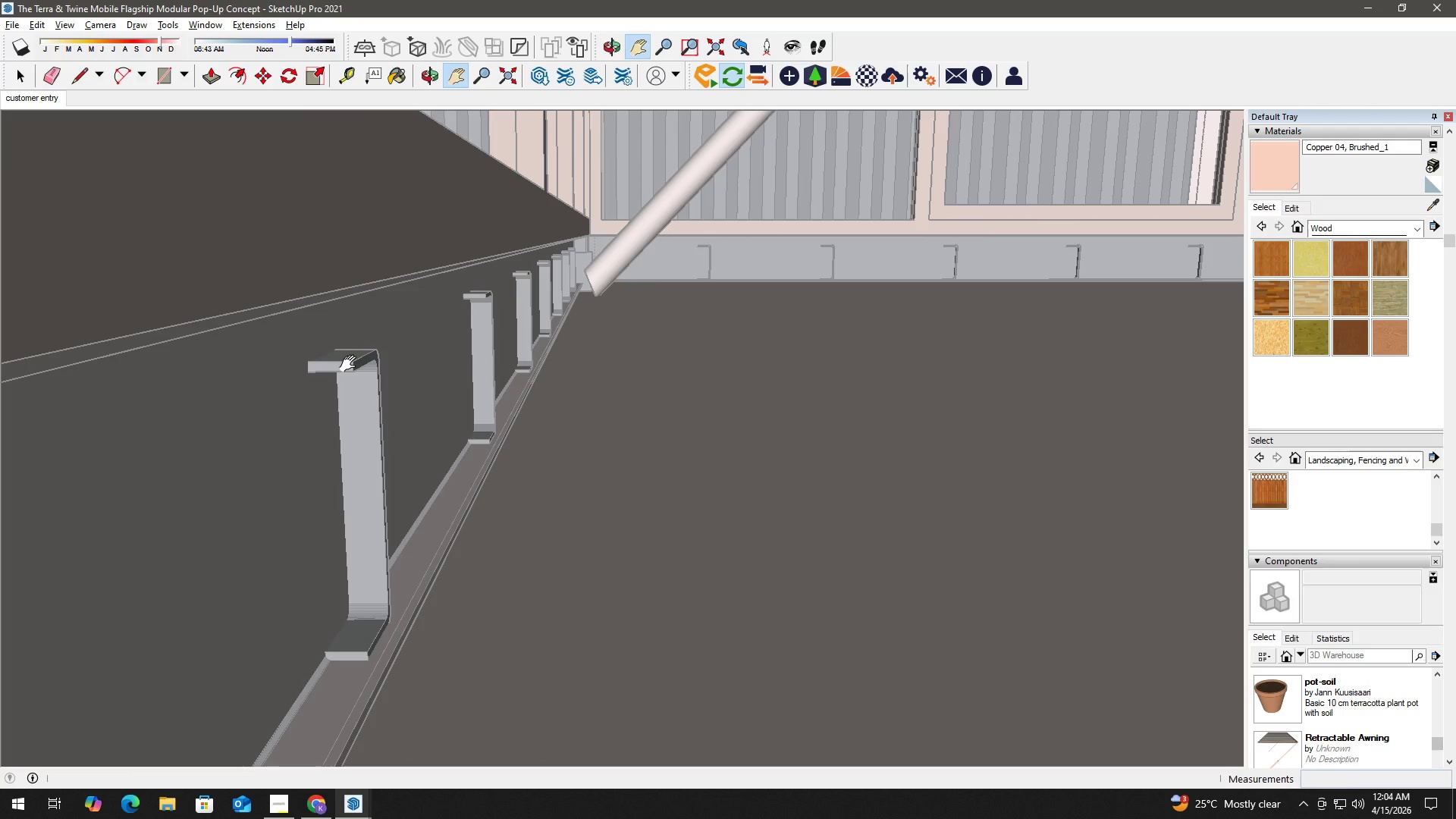 
left_click([351, 364])
 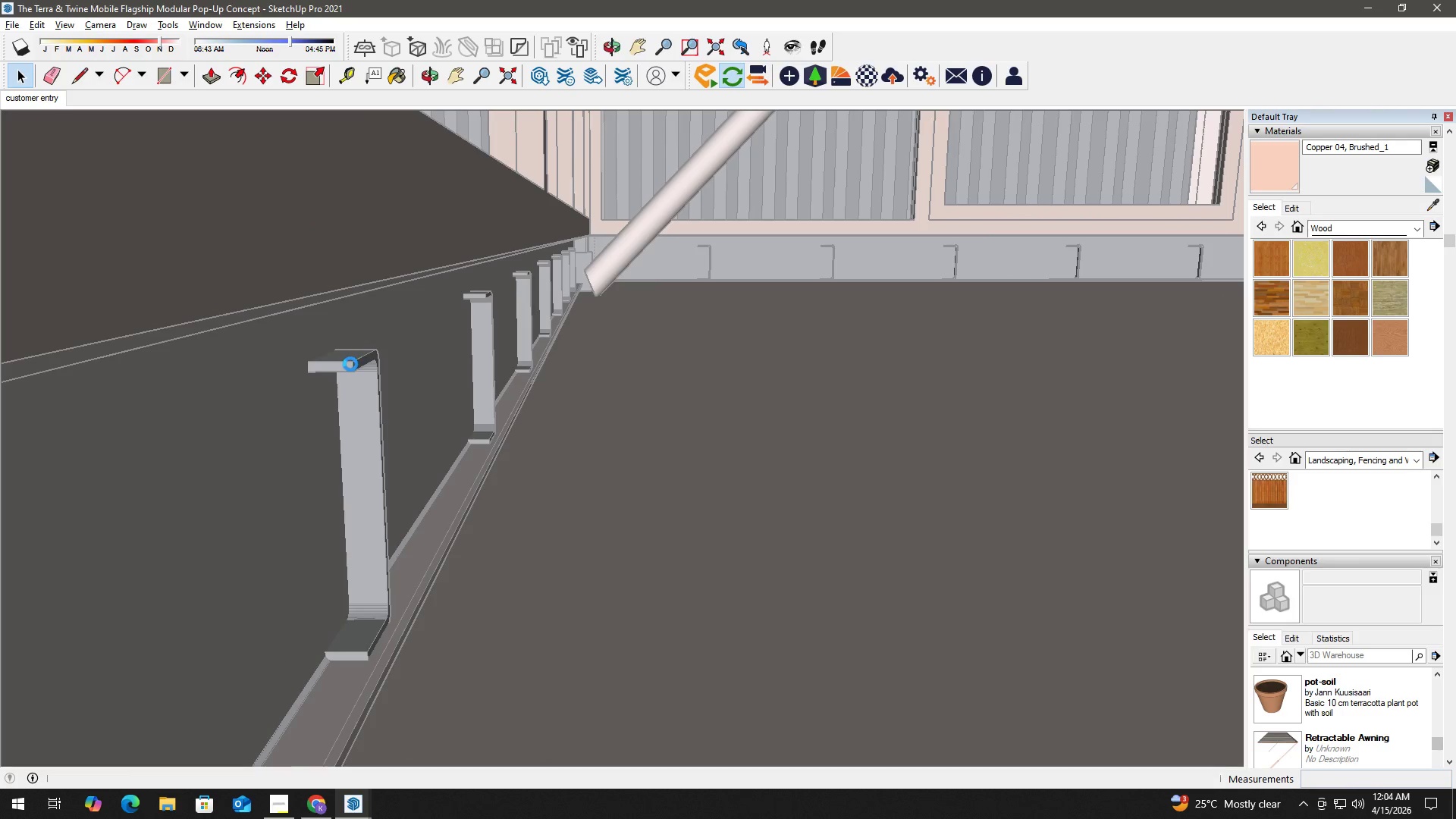 
double_click([353, 365])
 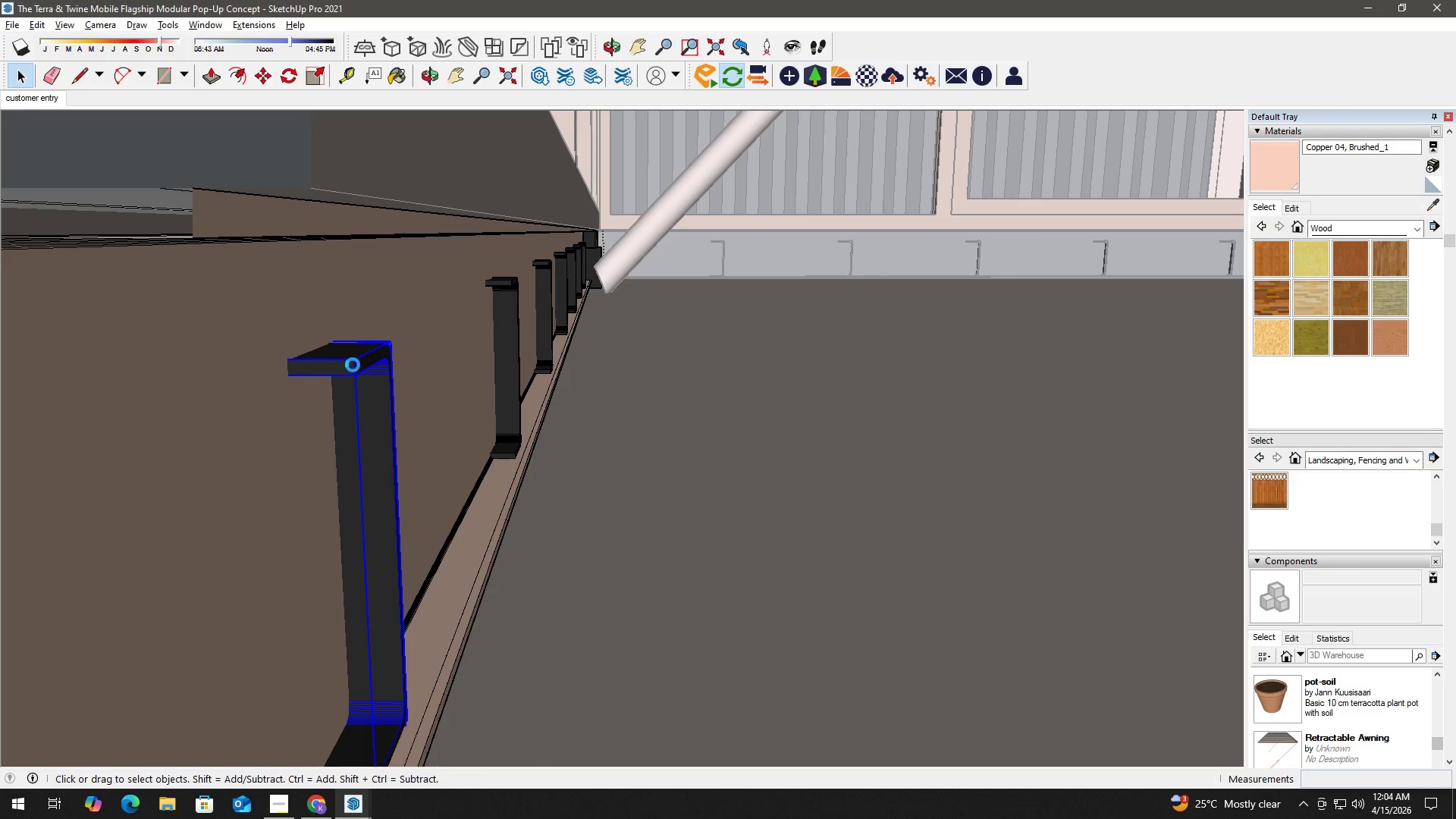 
scroll: coordinate [359, 366], scroll_direction: up, amount: 12.0
 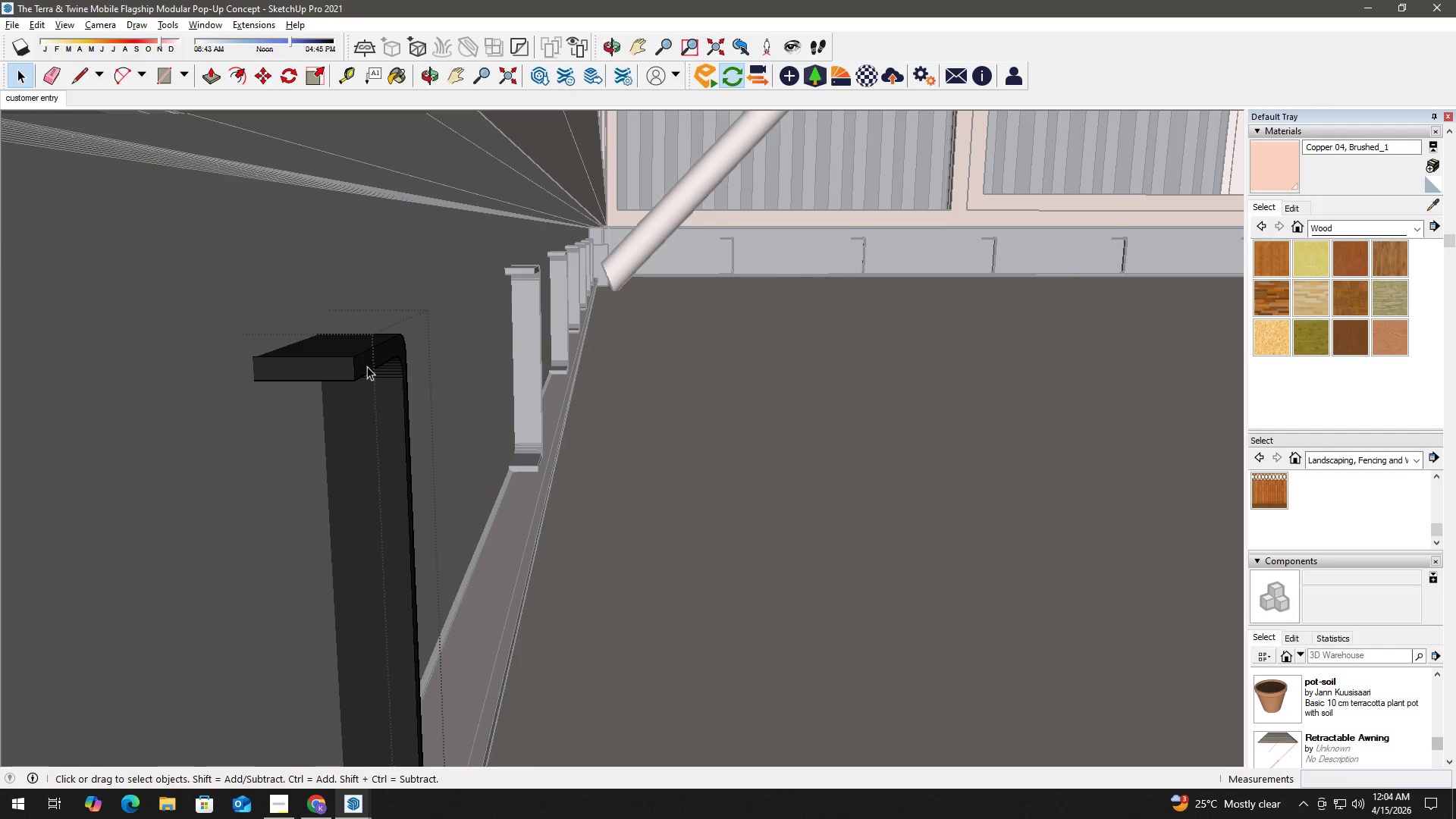 
key(P)
 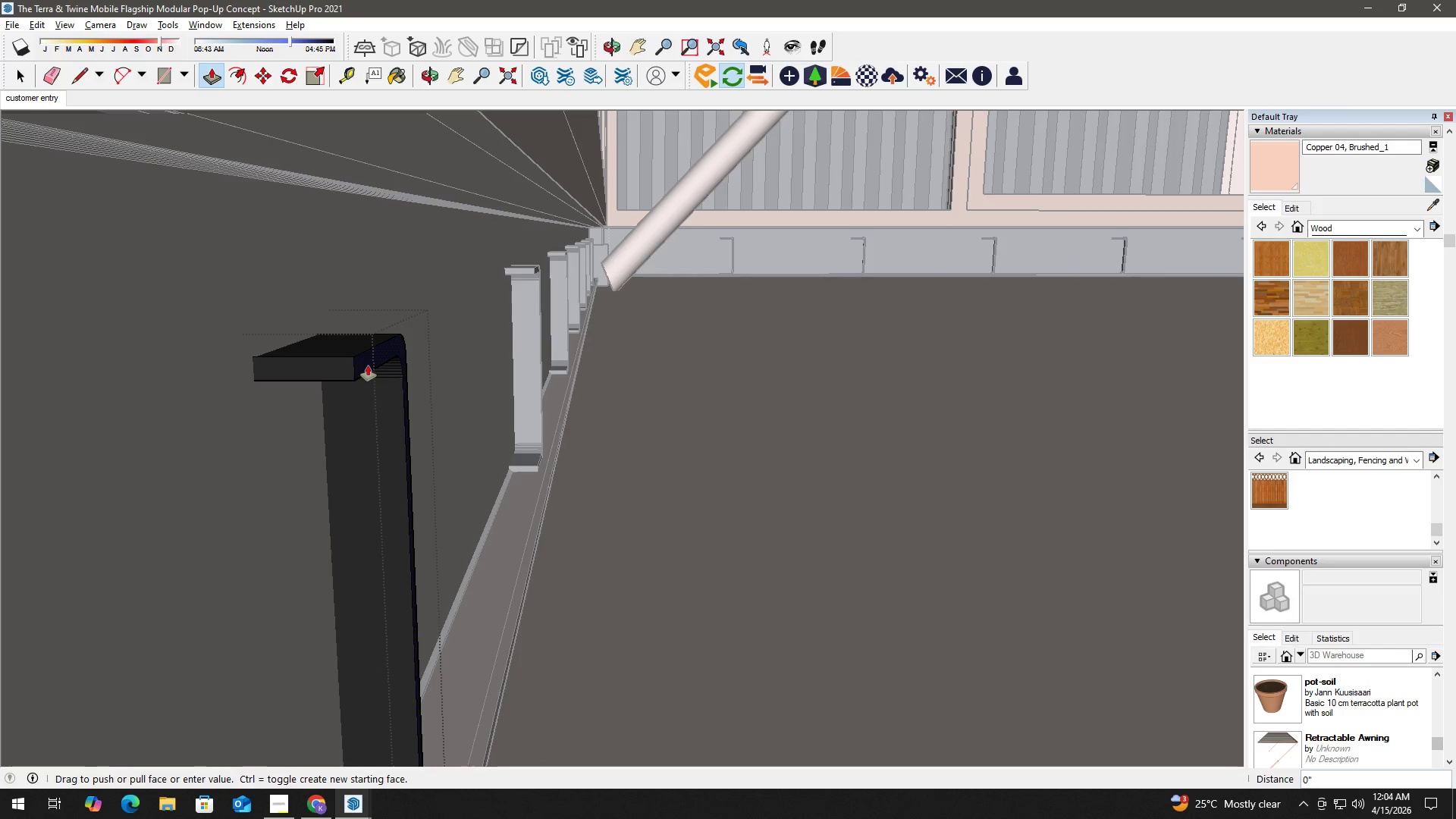 
double_click([368, 366])
 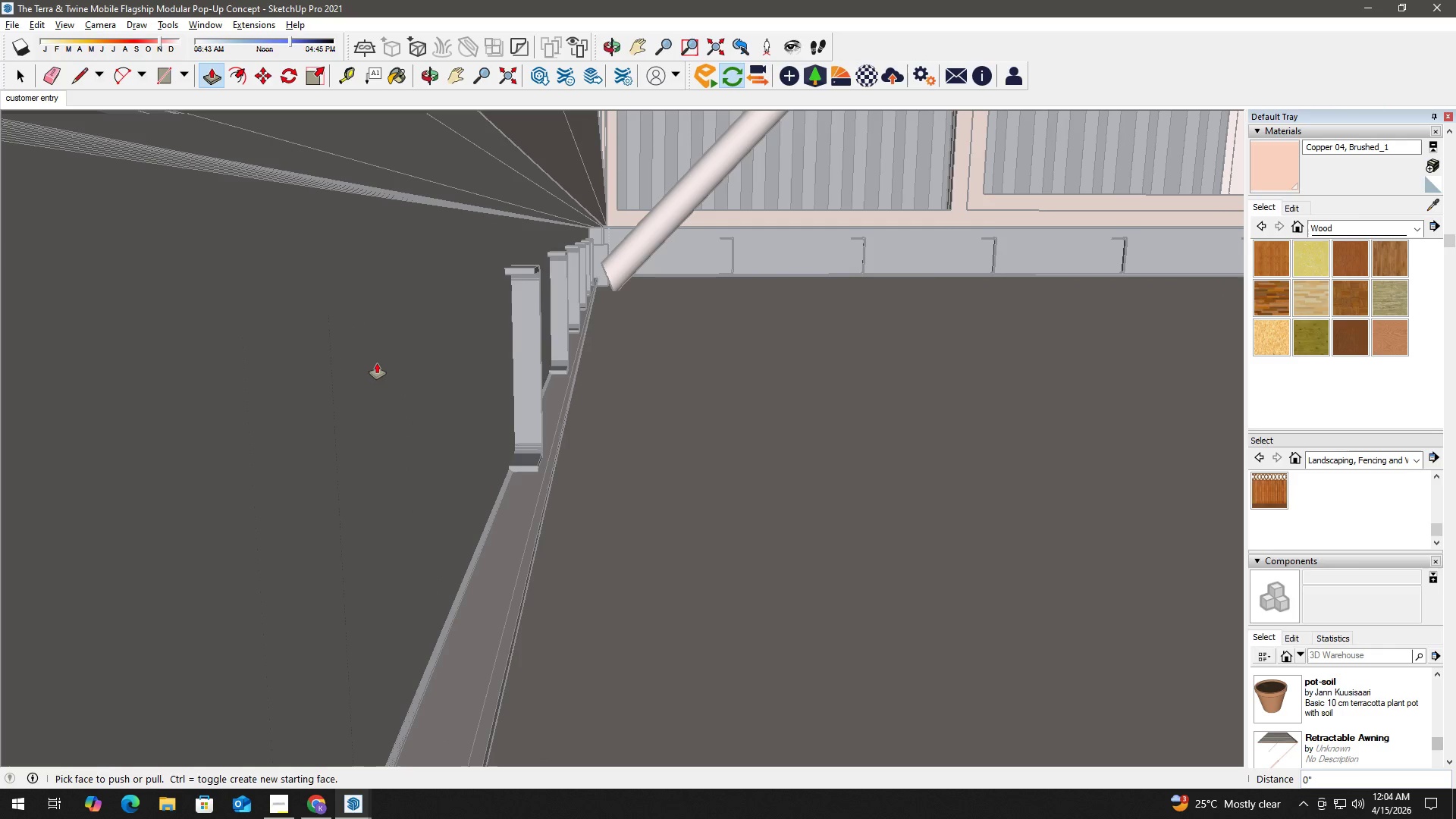 
key(Space)
 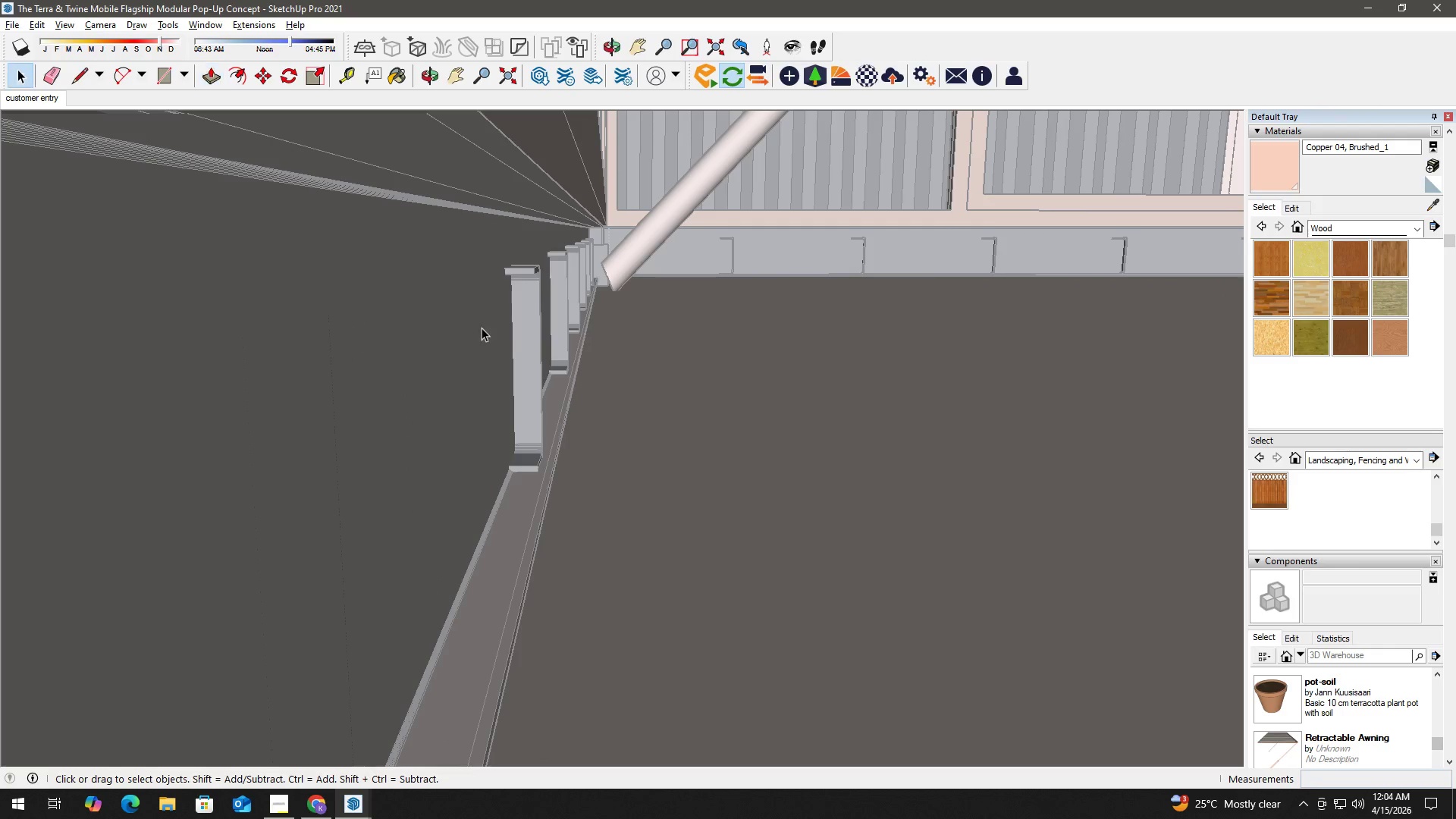 
key(Escape)
 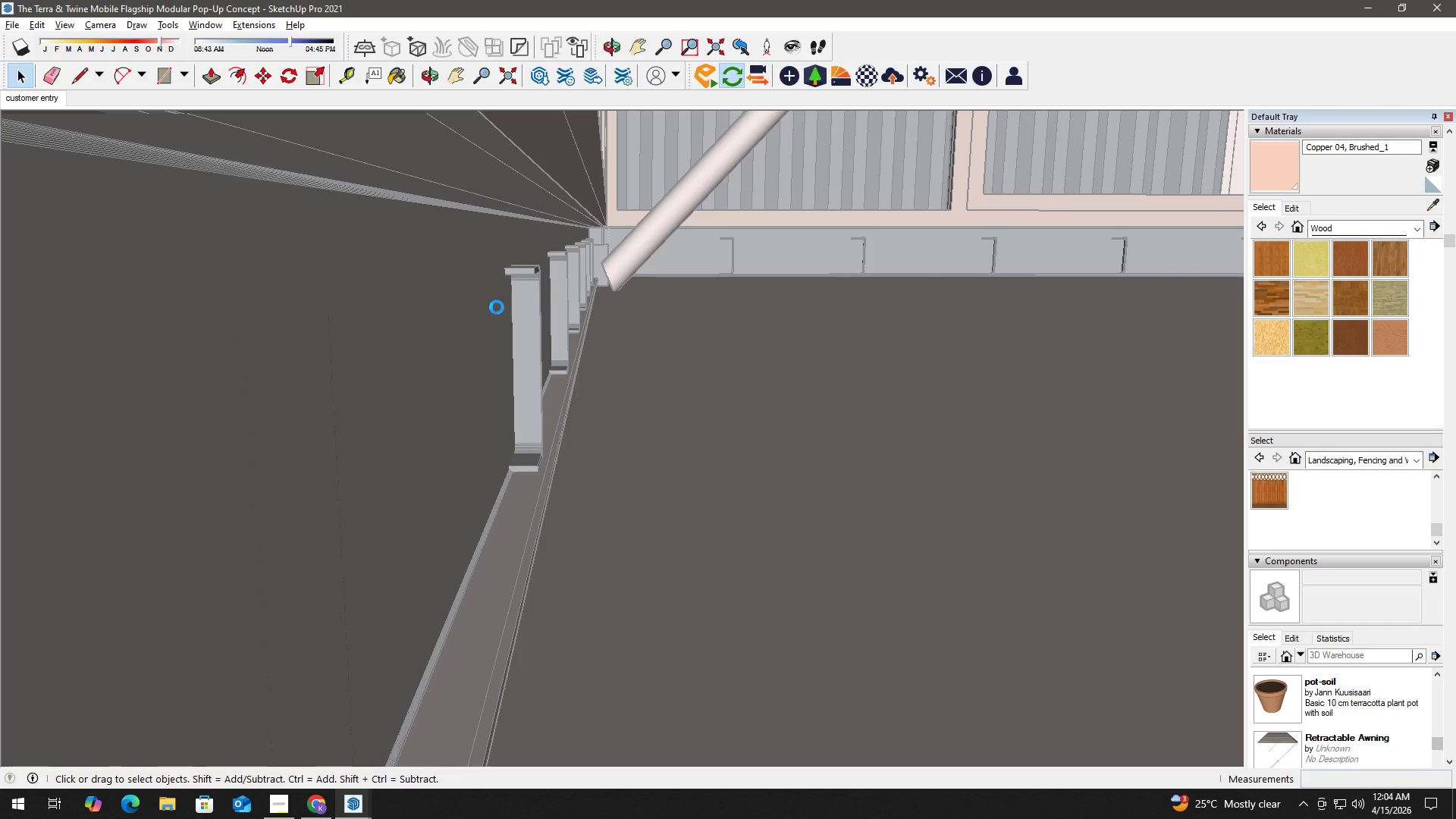 
key(H)
 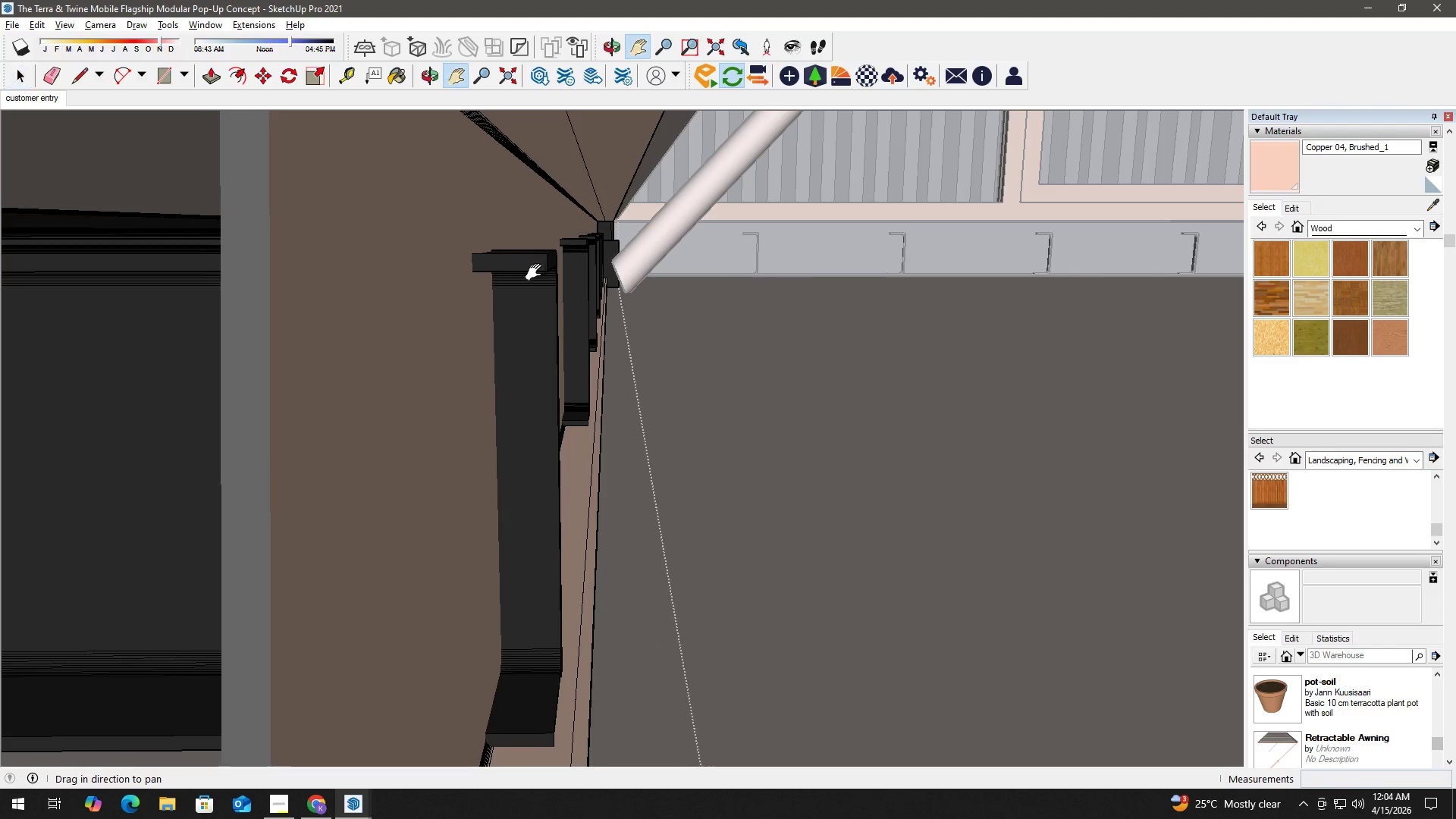 
left_click_drag(start_coordinate=[540, 270], to_coordinate=[482, 314])
 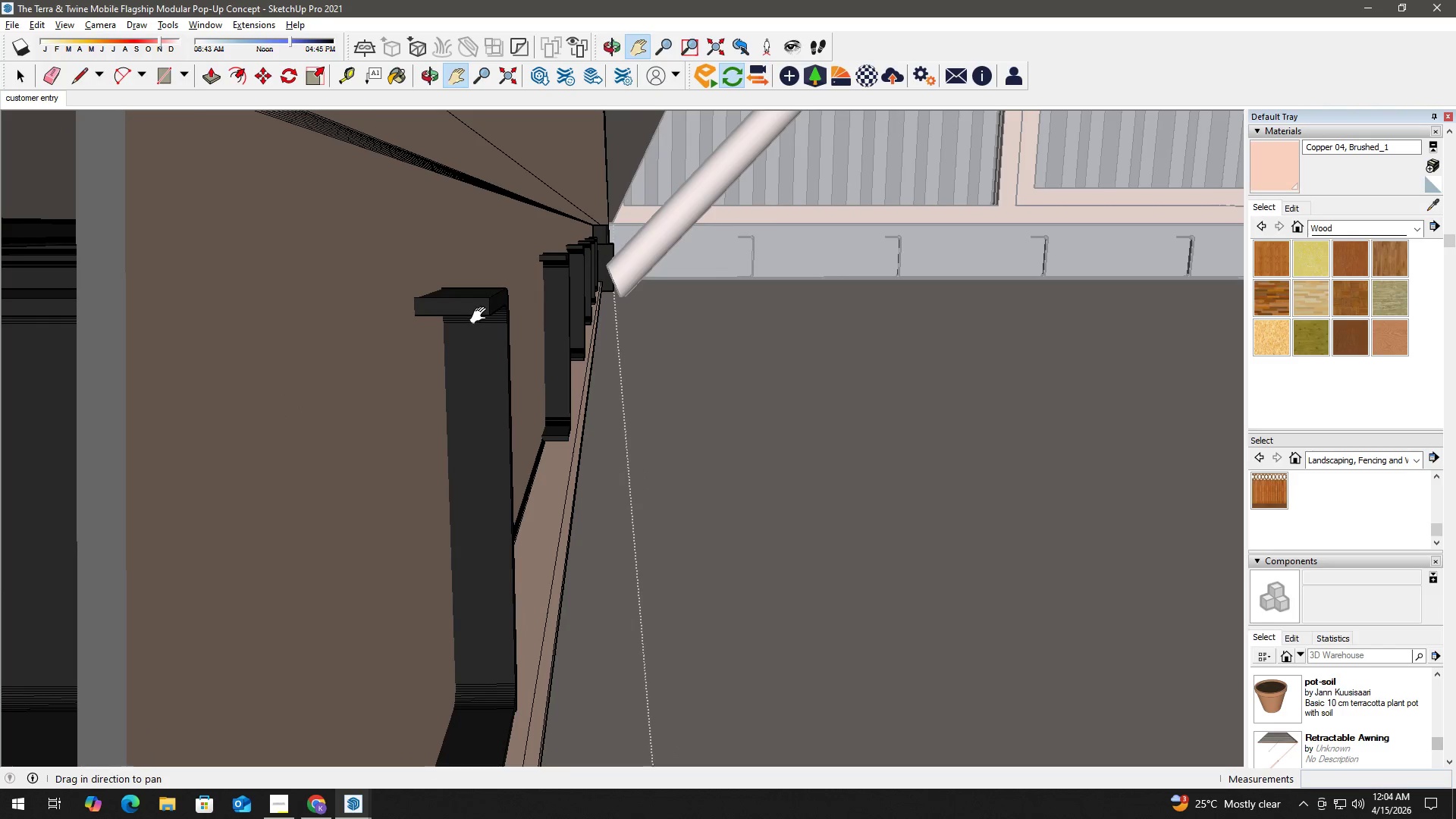 
scroll: coordinate [534, 270], scroll_direction: up, amount: 10.0
 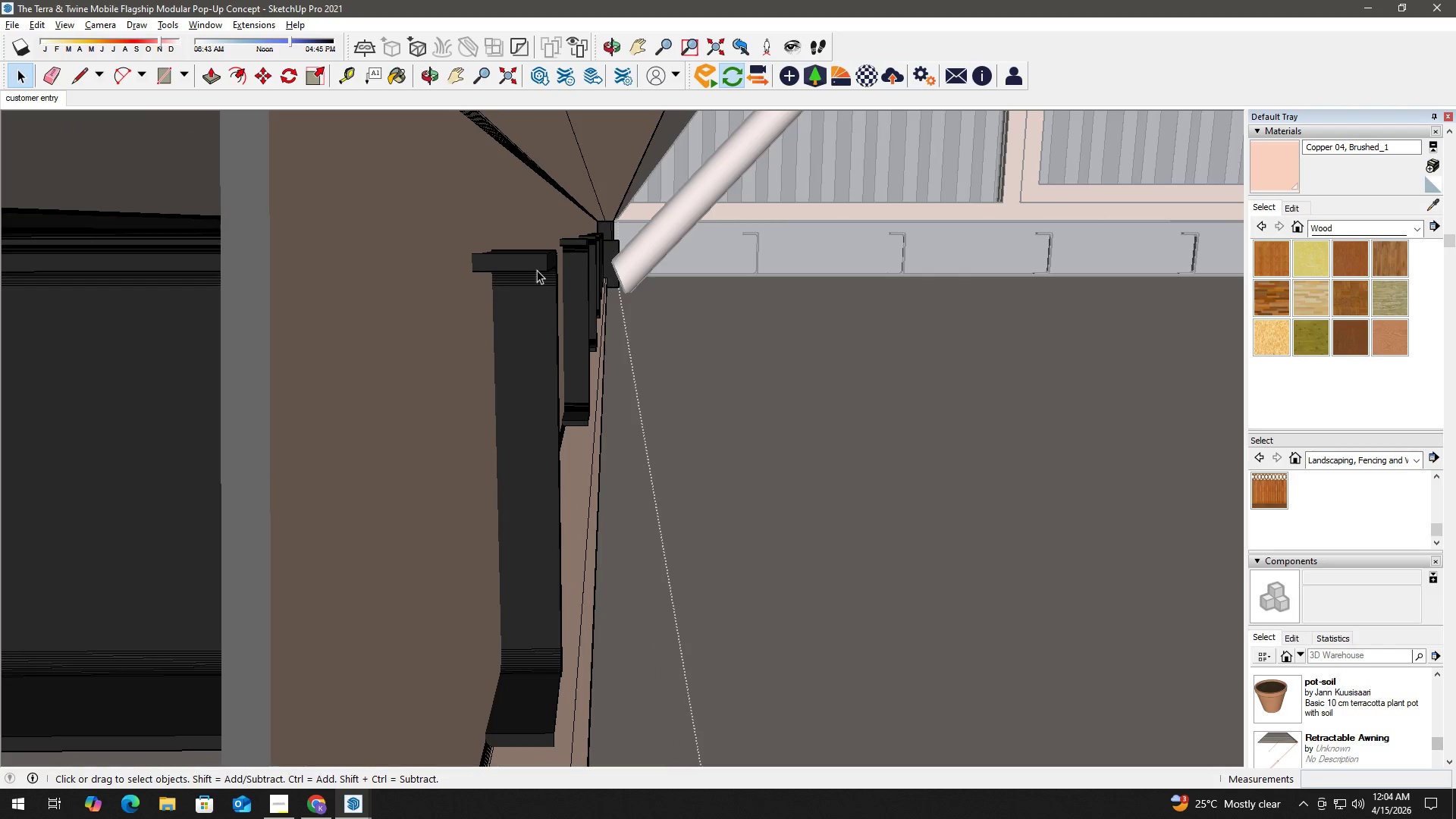 
key(Space)
 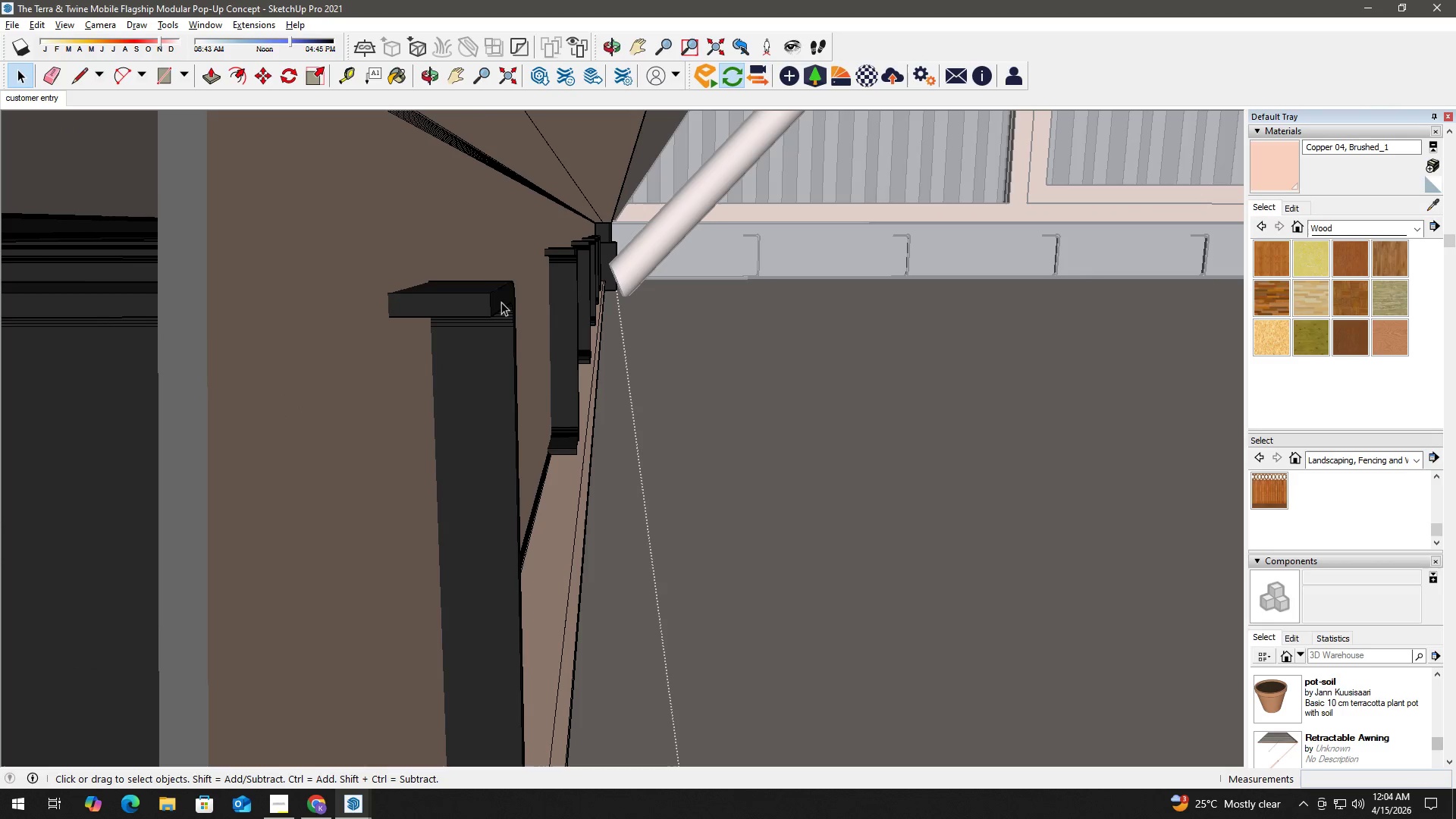 
left_click([501, 302])
 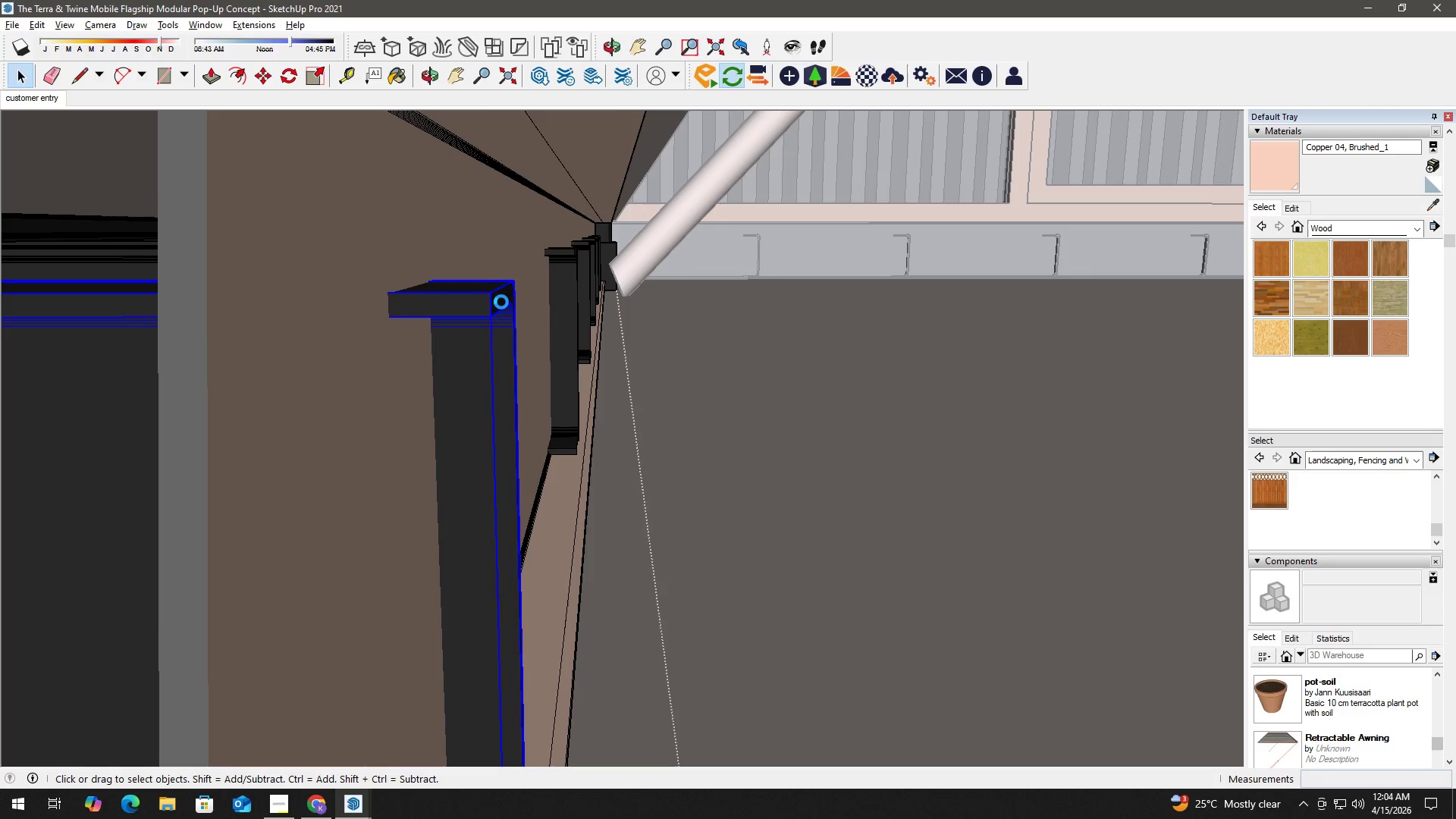 
scroll: coordinate [488, 311], scroll_direction: up, amount: 3.0
 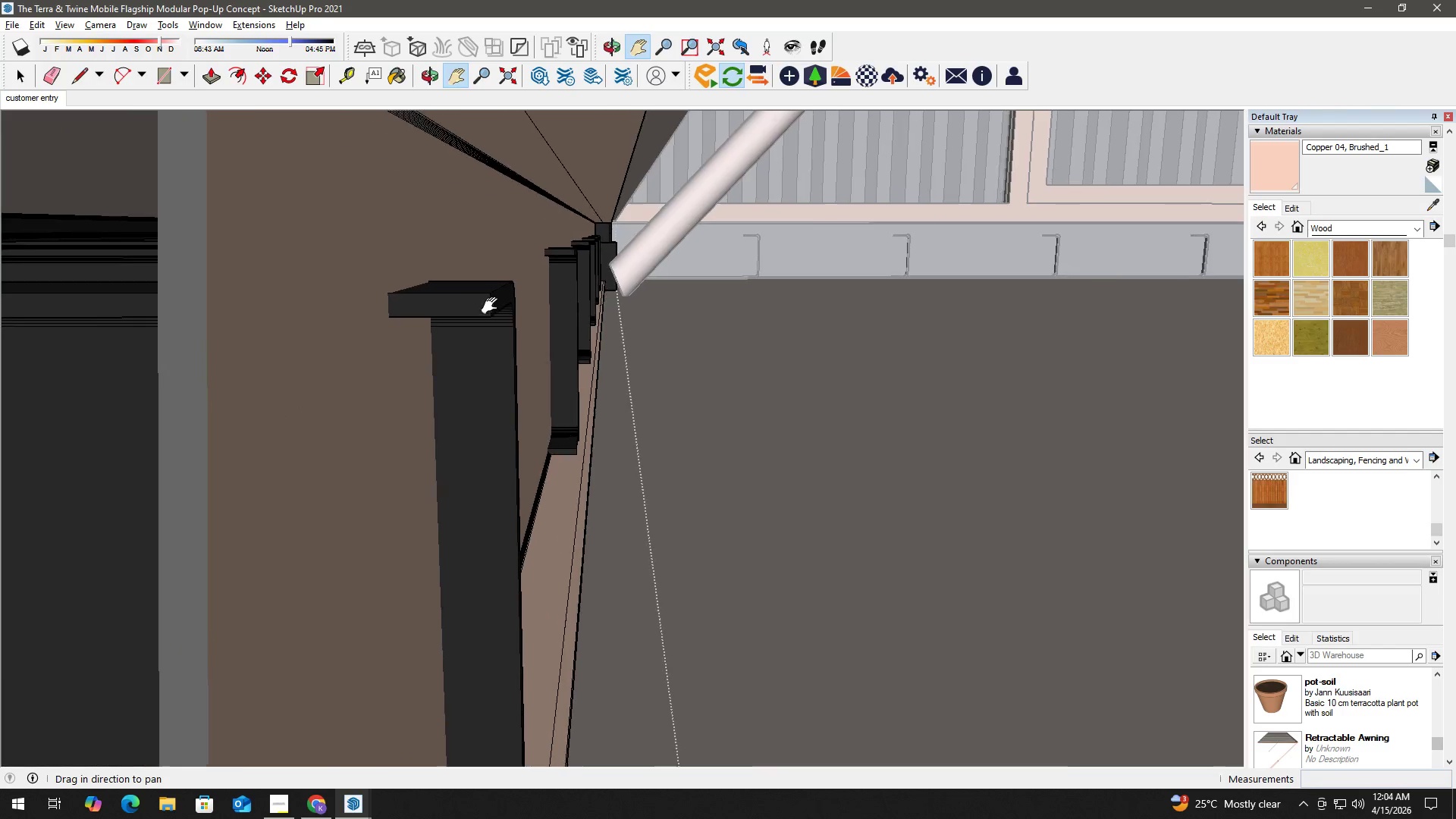 
double_click([501, 302])
 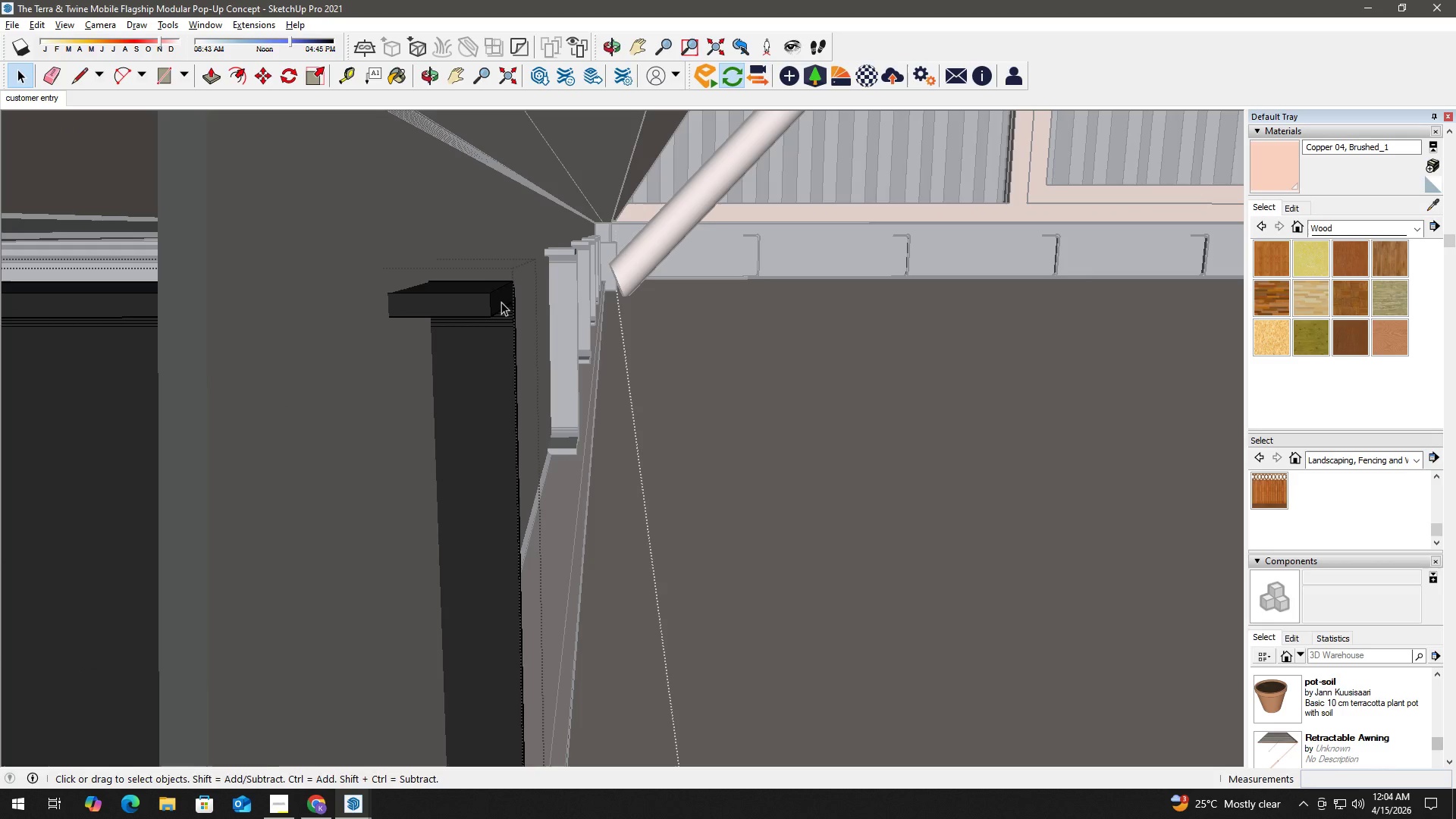 
key(P)
 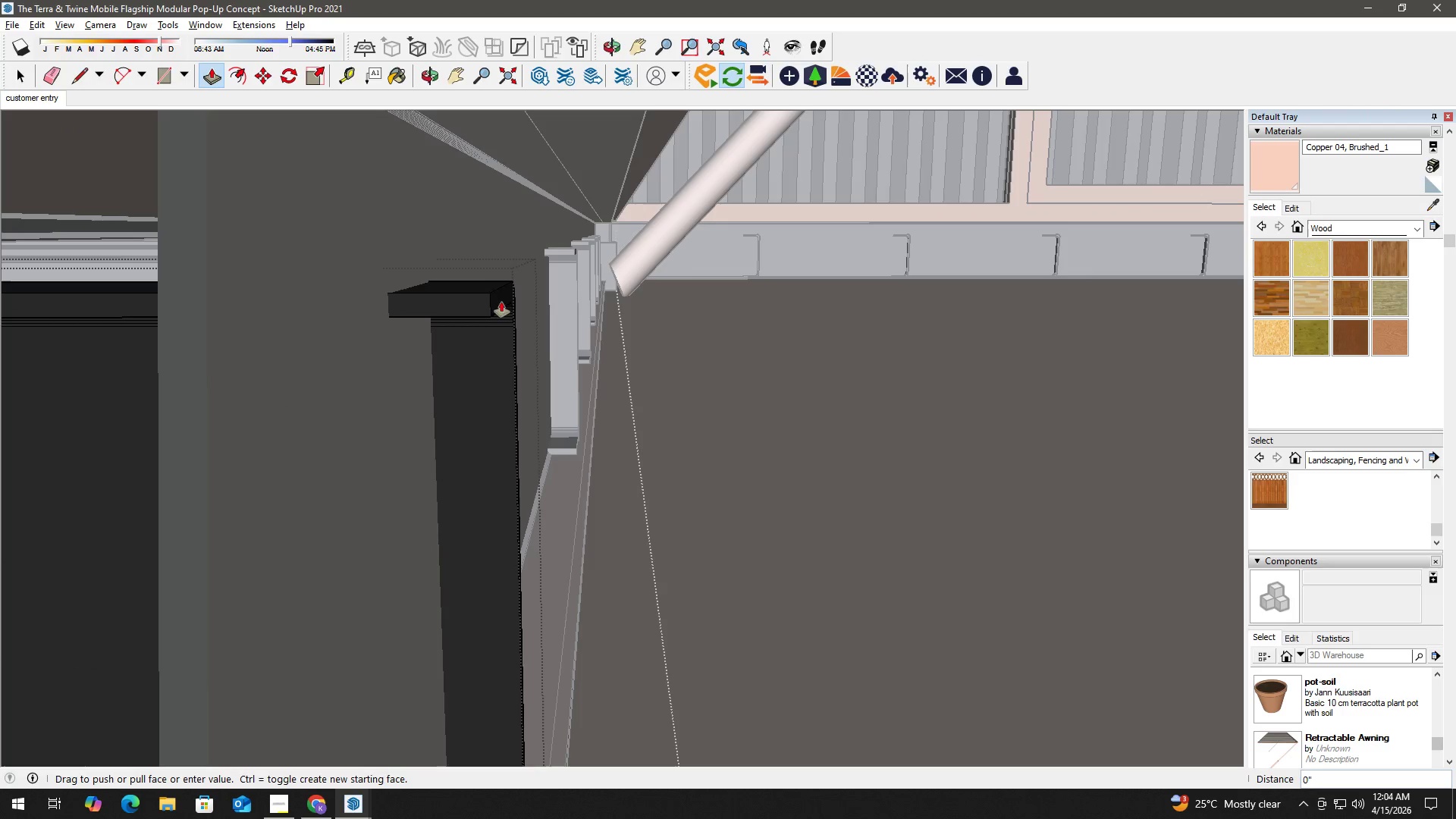 
double_click([501, 302])
 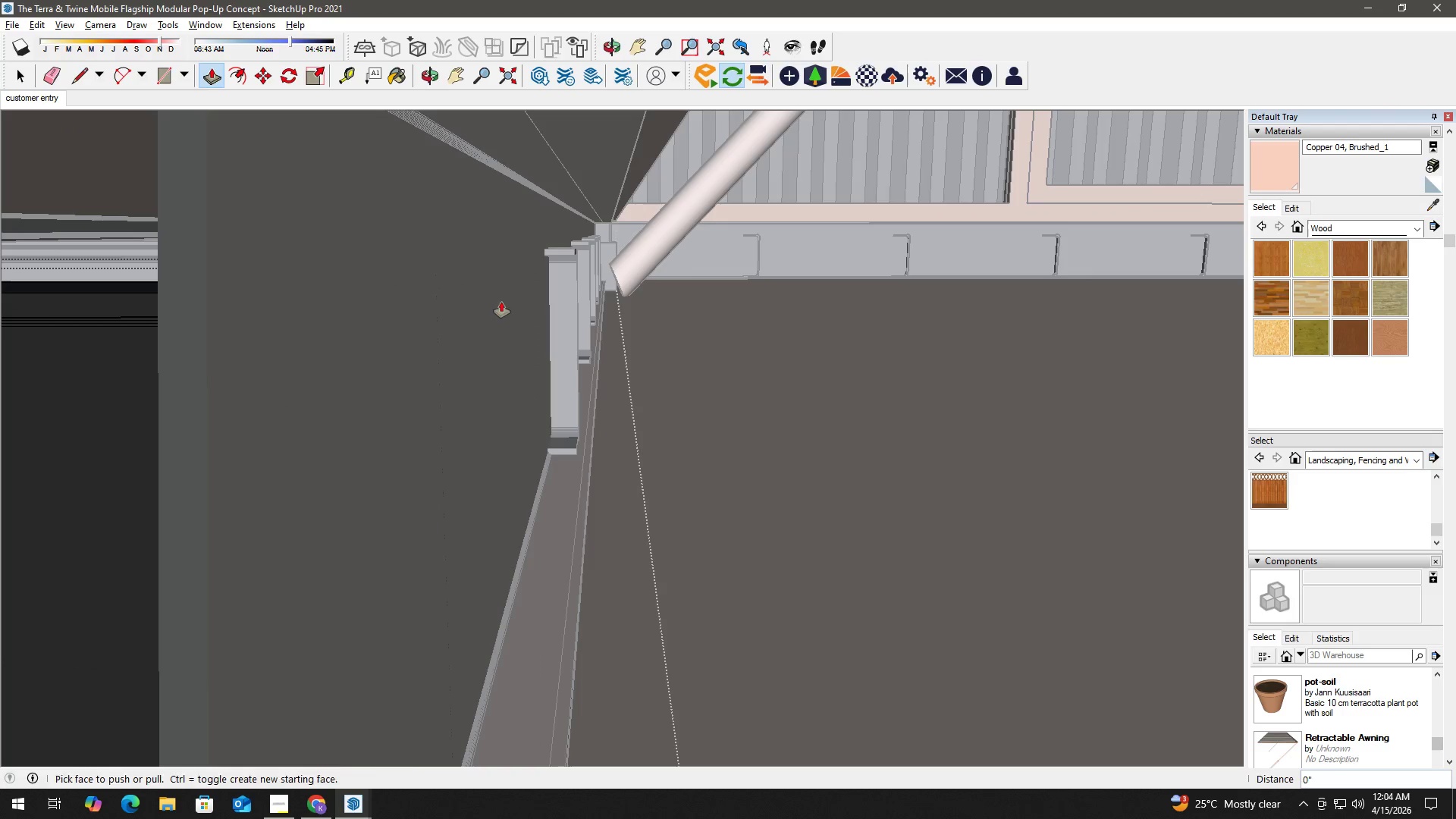 
key(Space)
 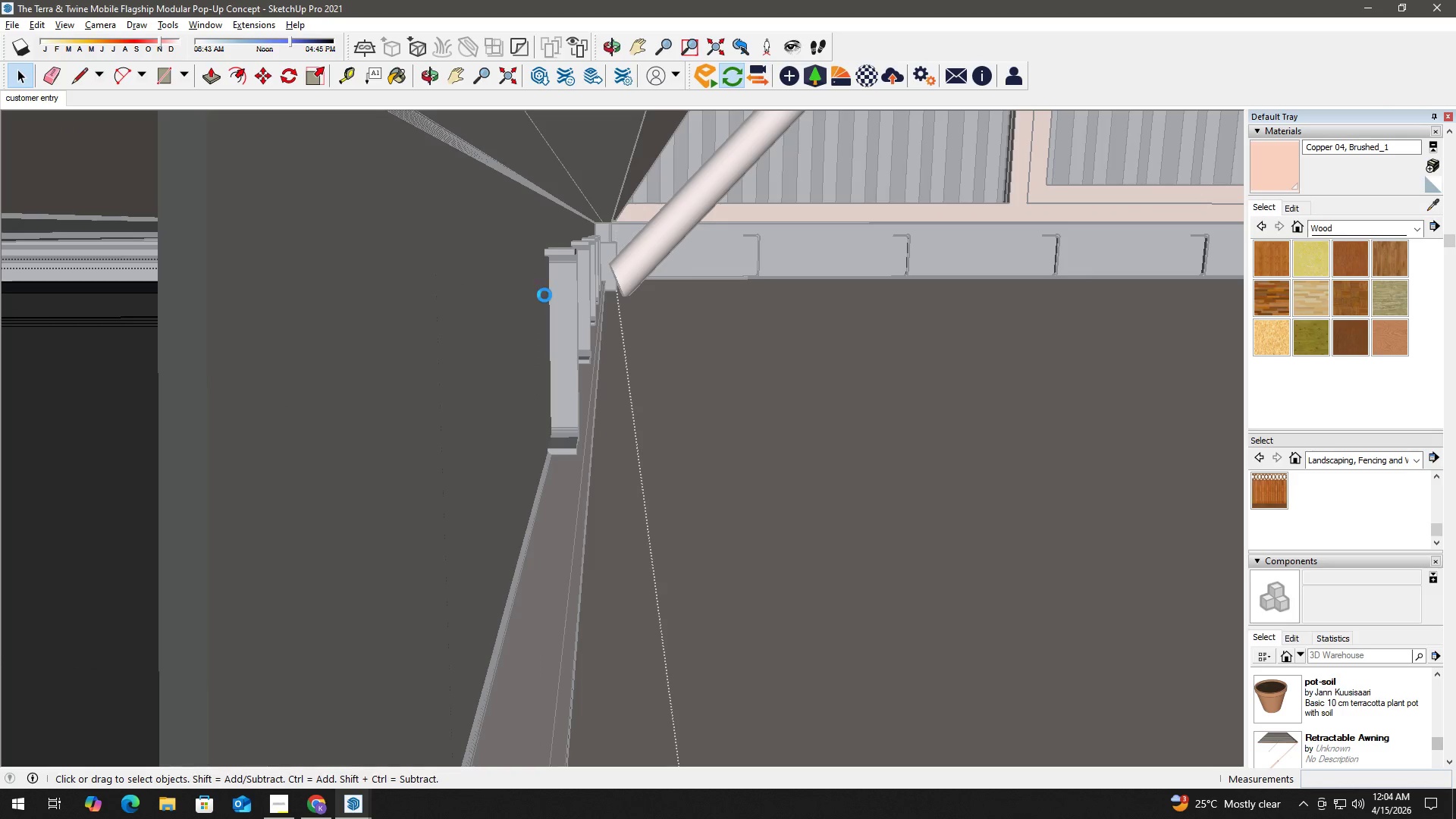 
key(Escape)
 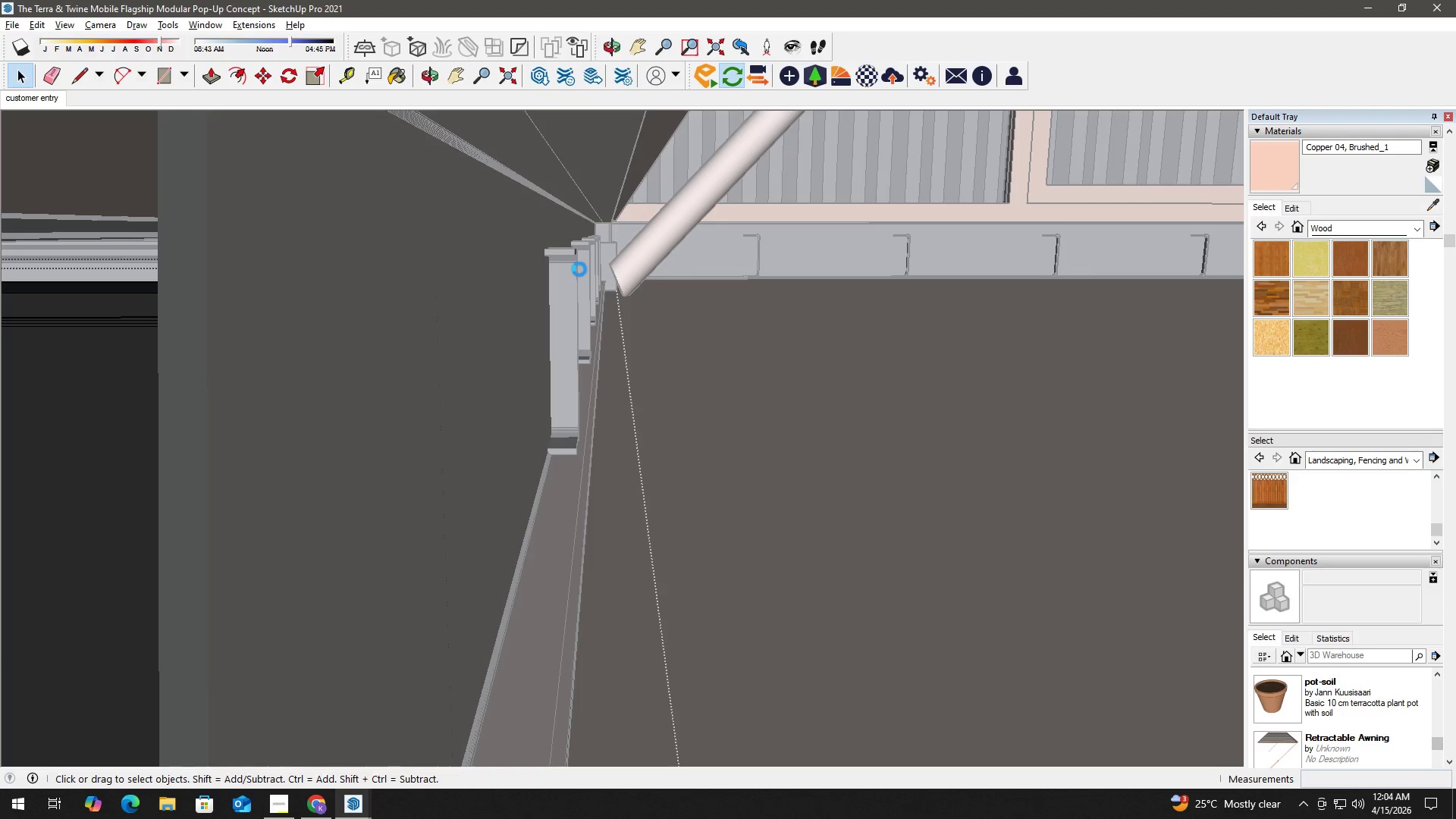 
scroll: coordinate [583, 258], scroll_direction: up, amount: 8.0
 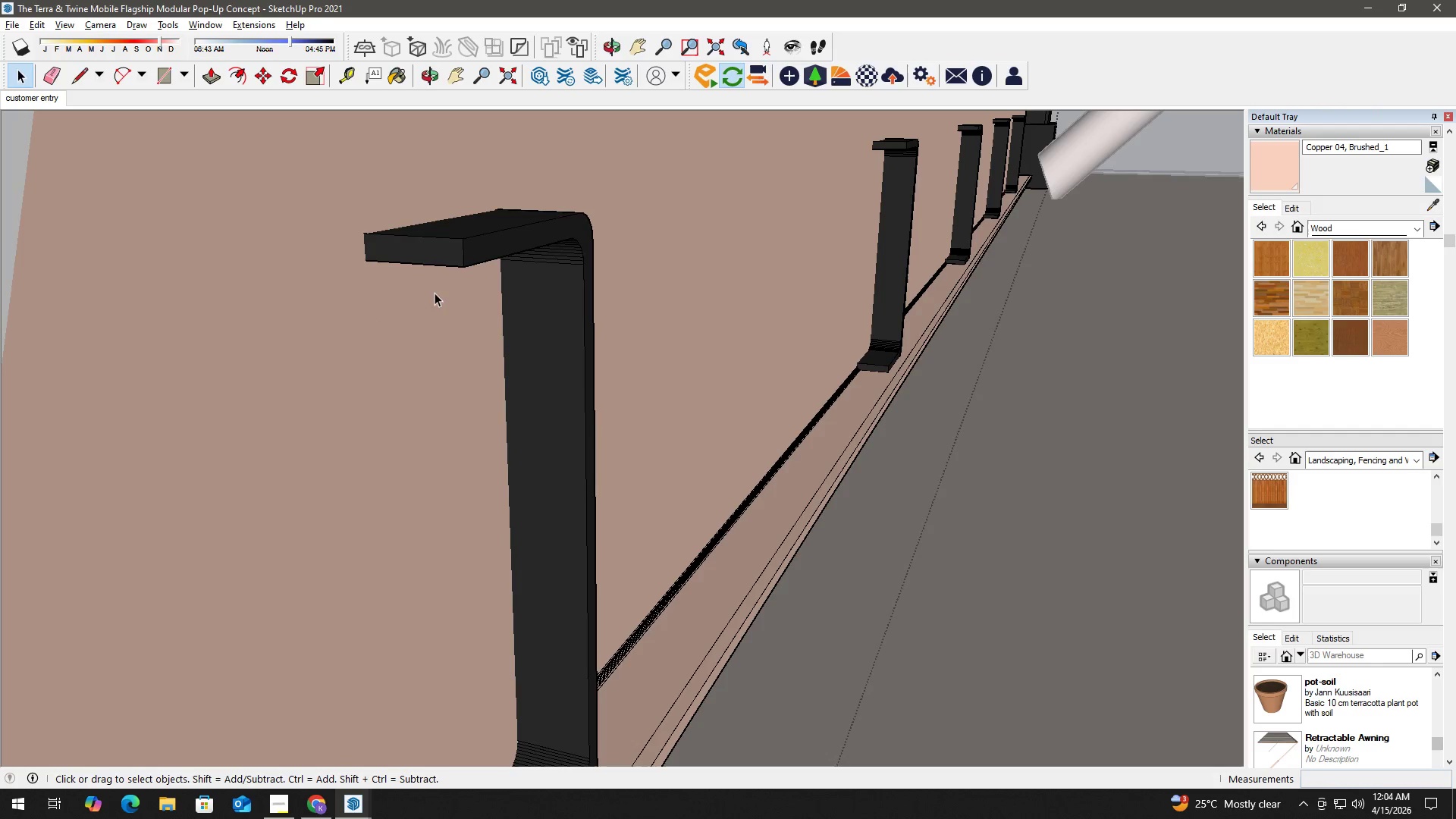 
key(Space)
 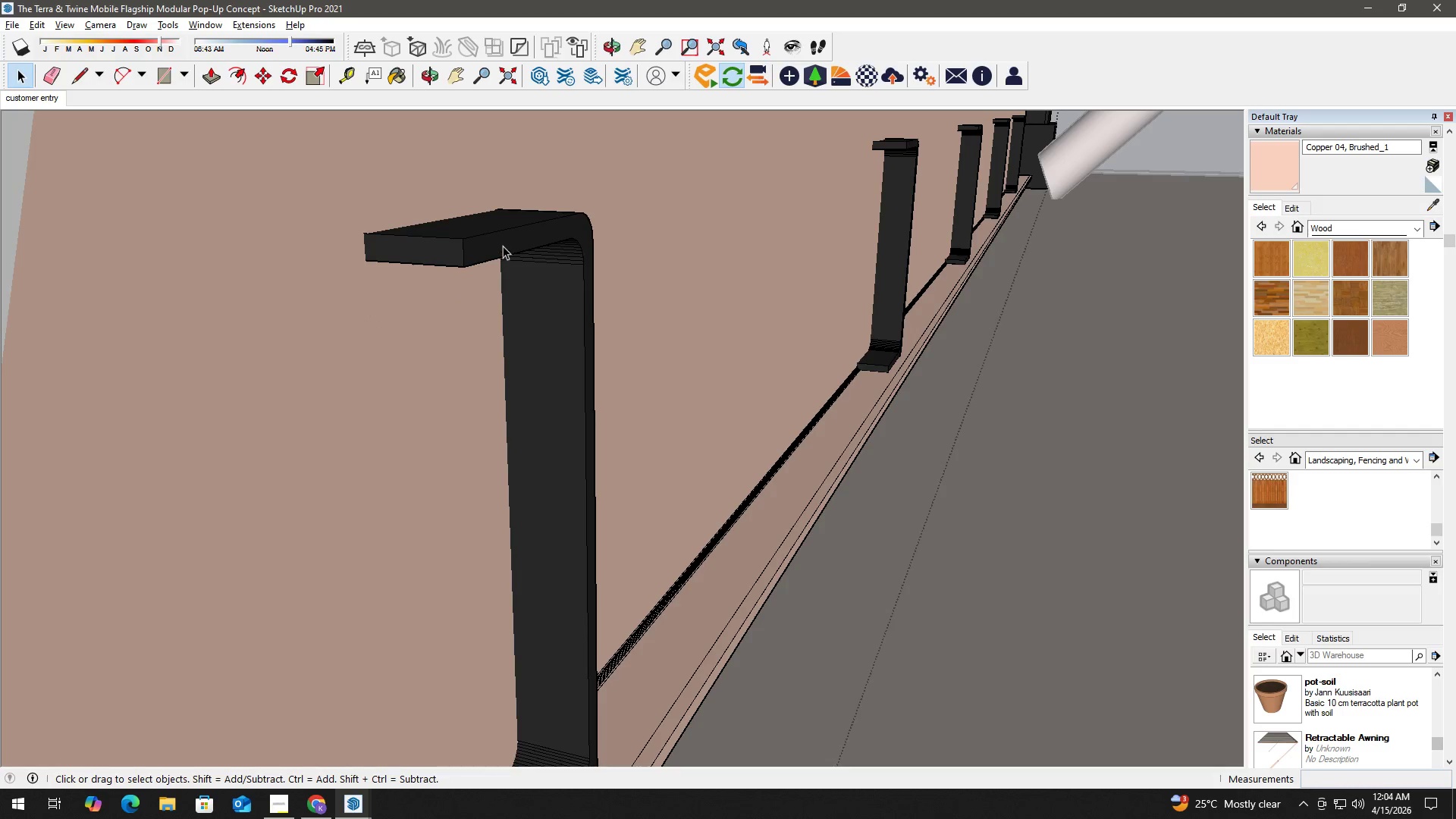 
double_click([504, 246])
 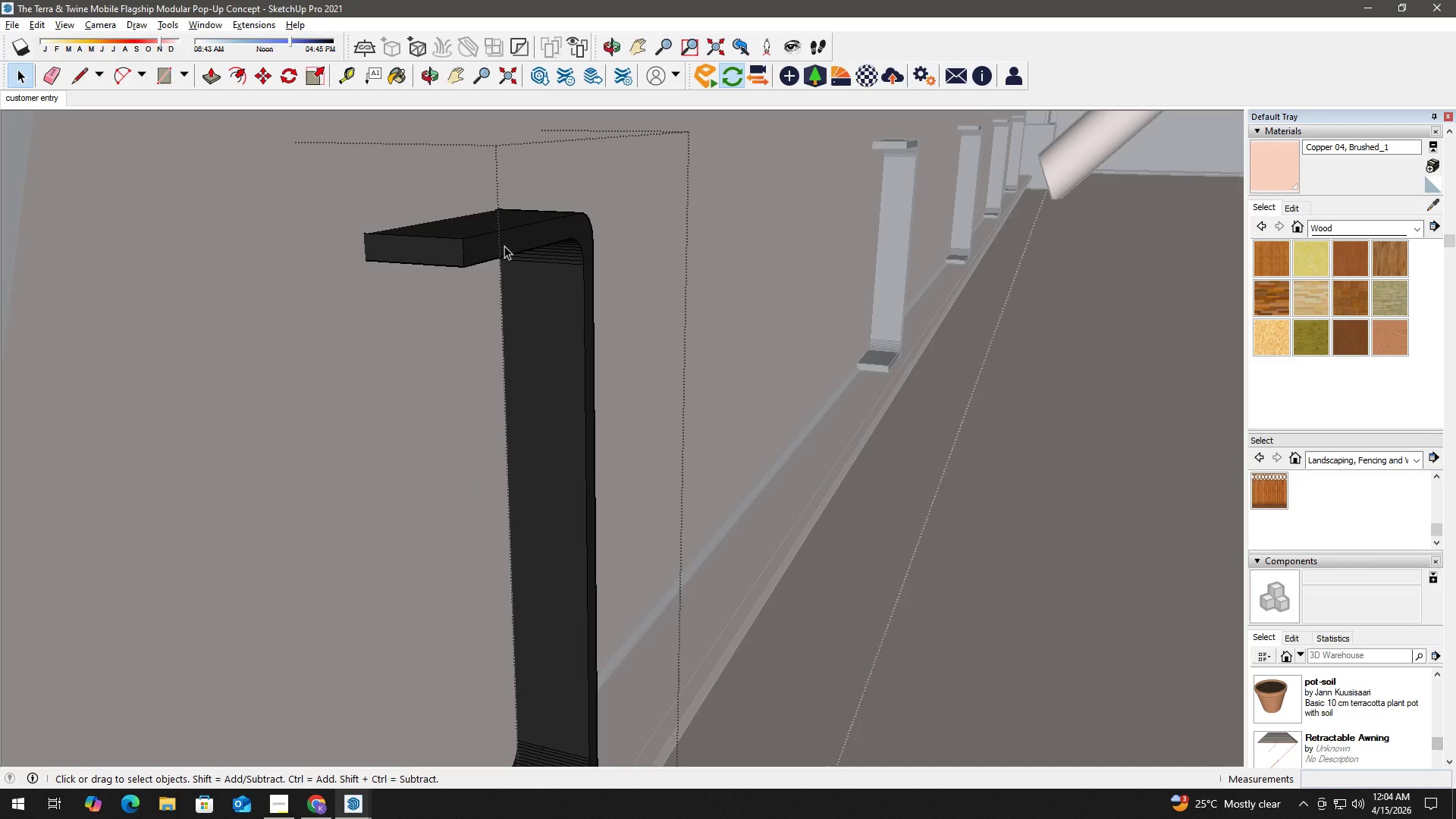 
key(P)
 